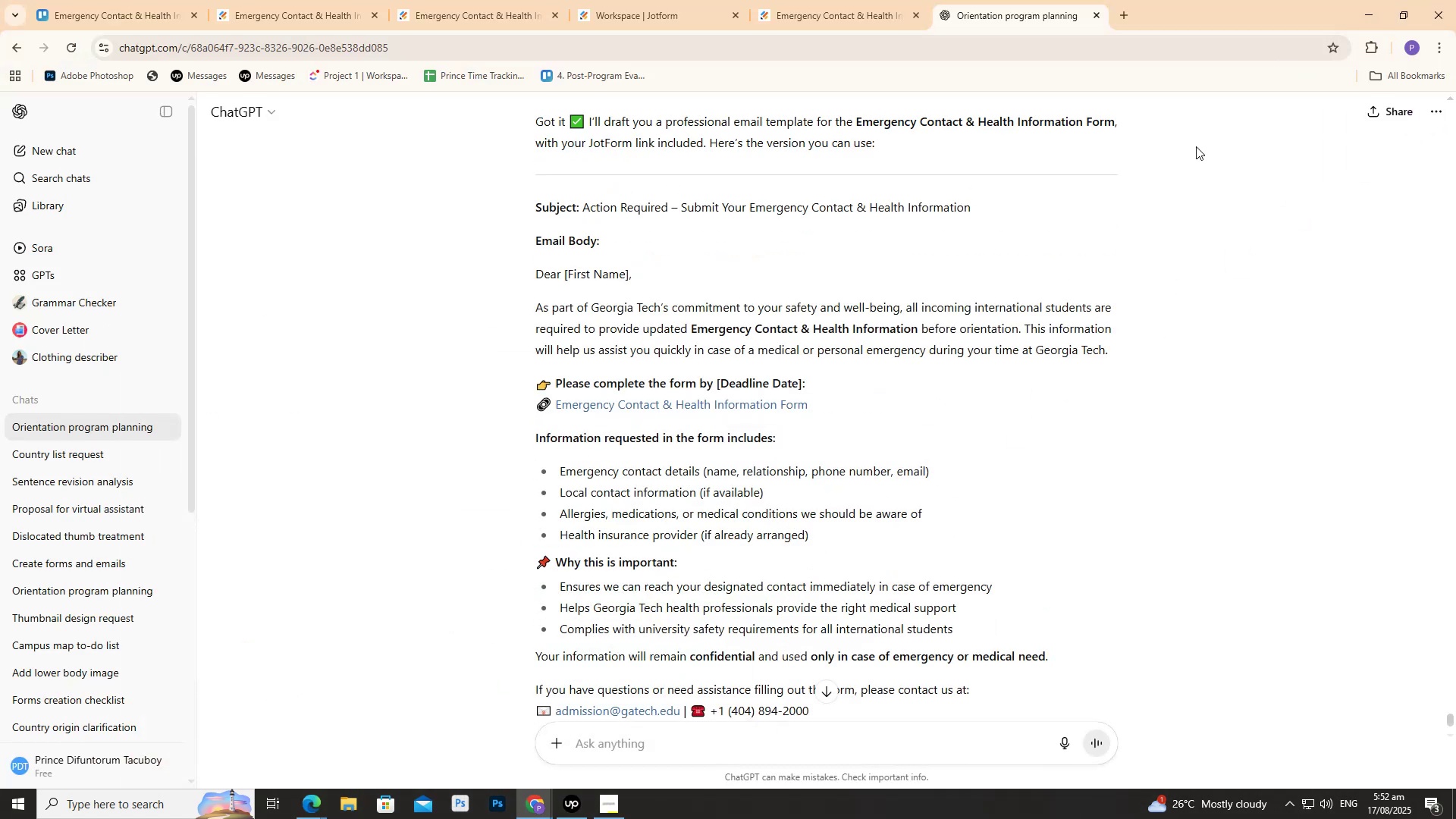 
wait(9.92)
 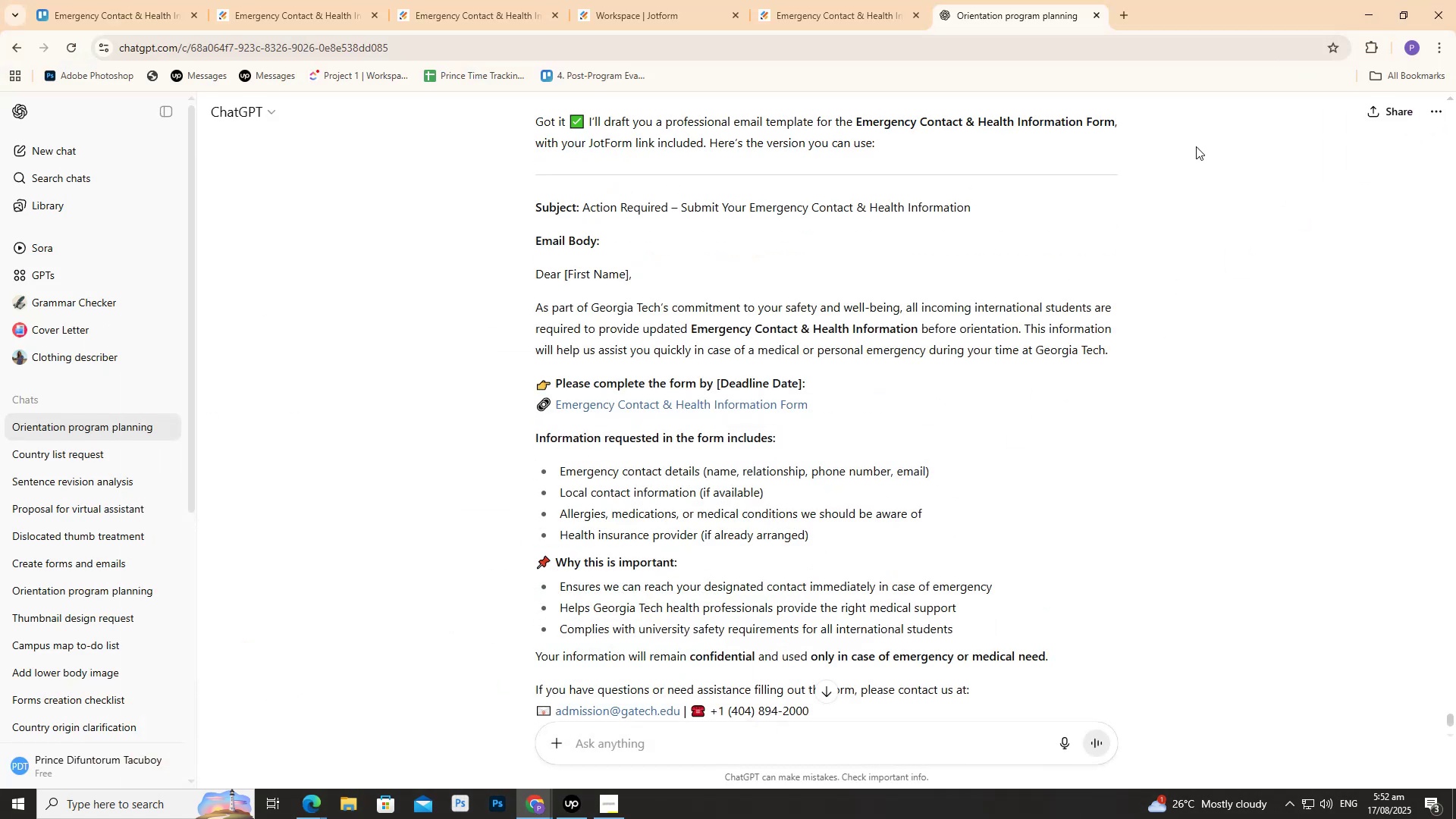 
scroll: coordinate [934, 259], scroll_direction: down, amount: 6.0
 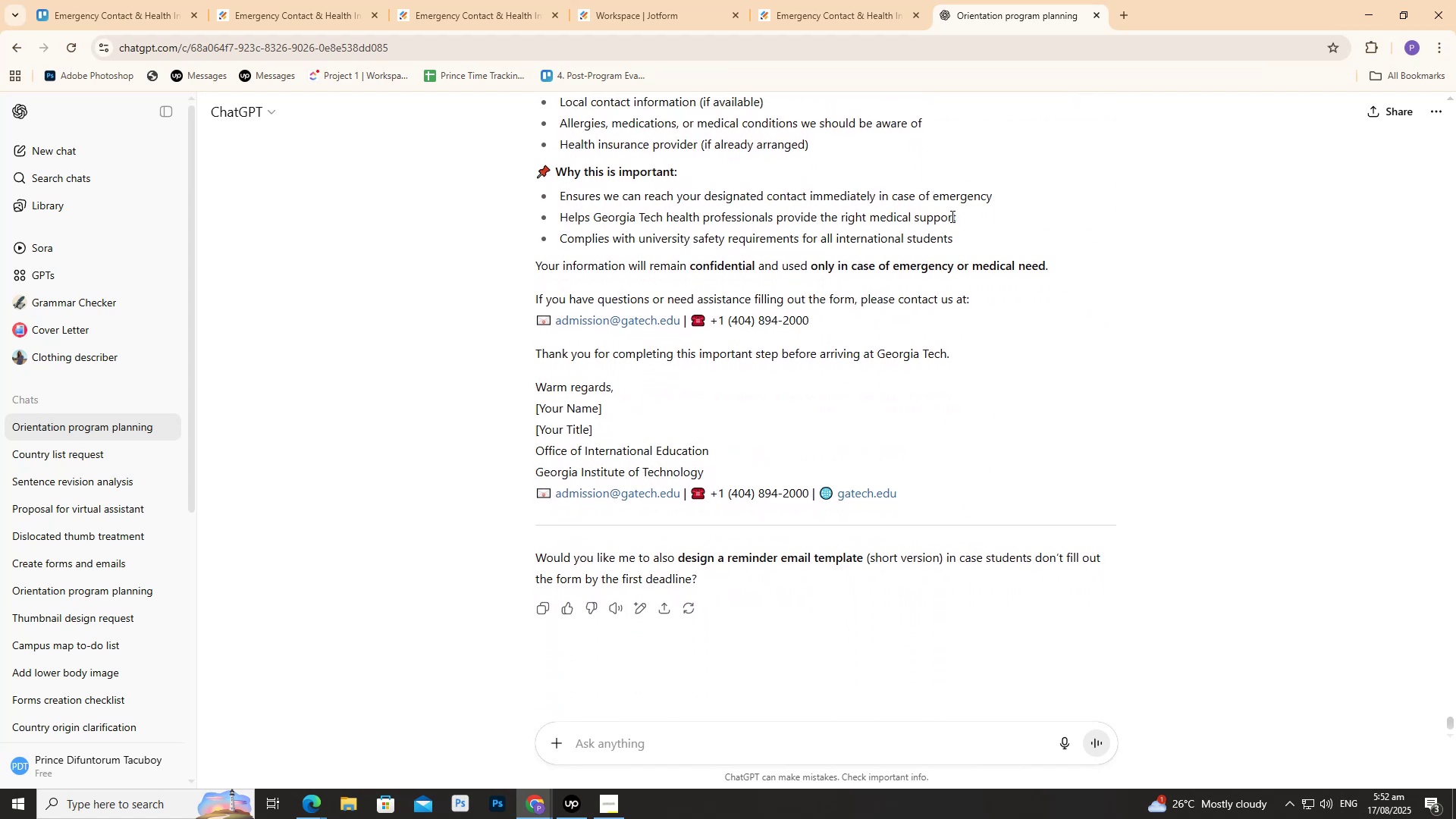 
scroll: coordinate [883, 227], scroll_direction: up, amount: 6.0
 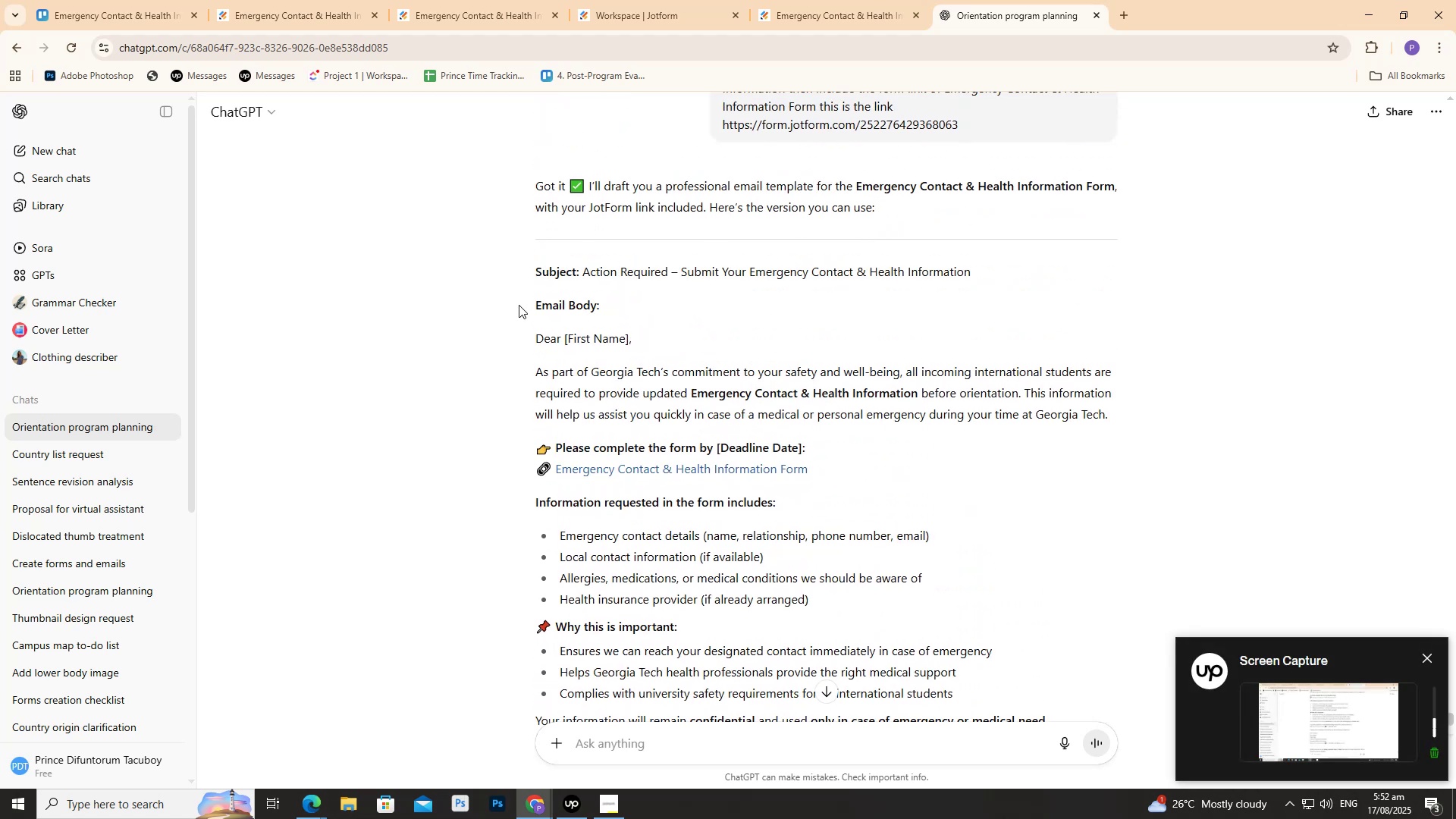 
left_click_drag(start_coordinate=[531, 271], to_coordinate=[959, 507])
 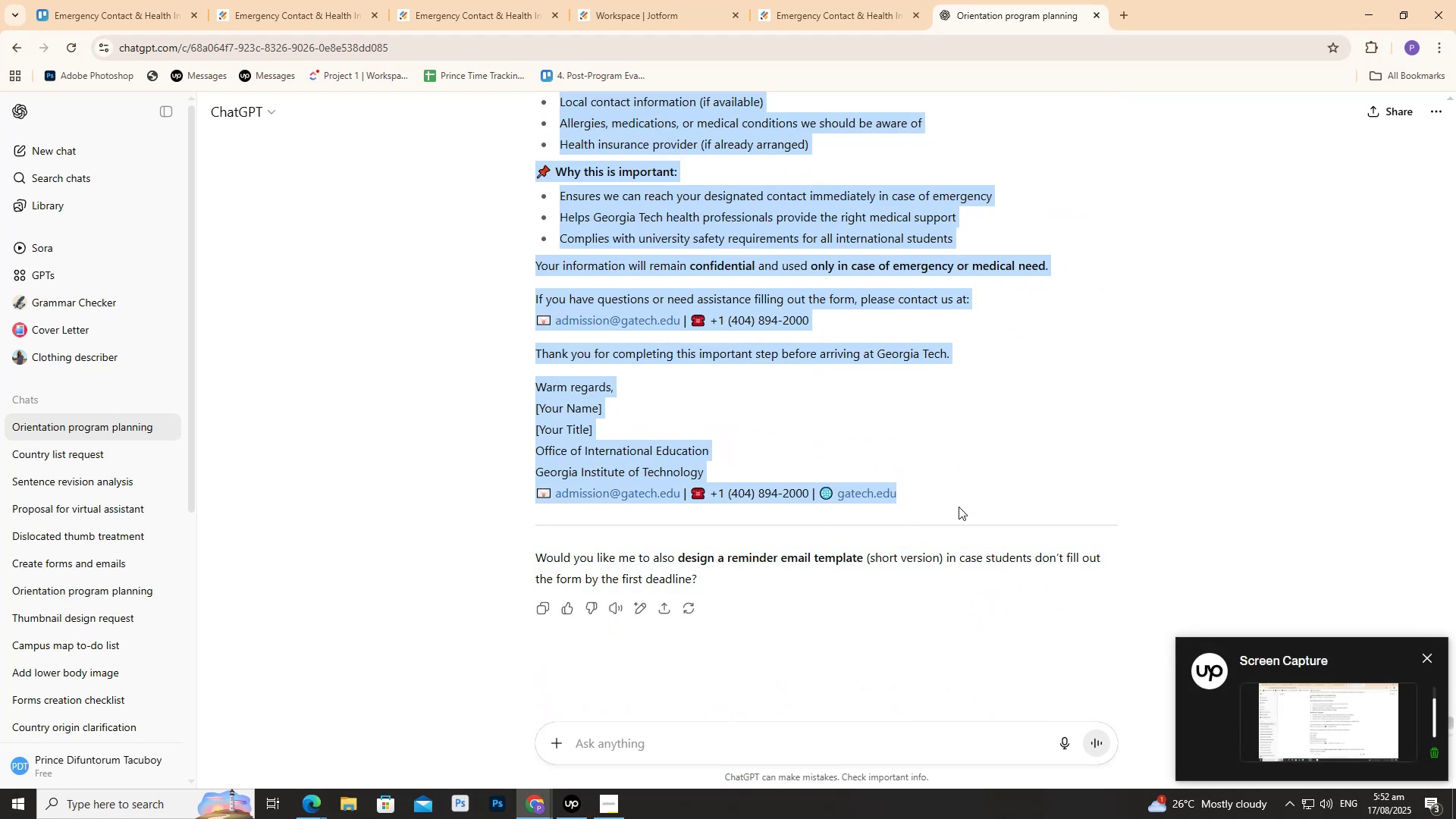 
key(Control+C)
 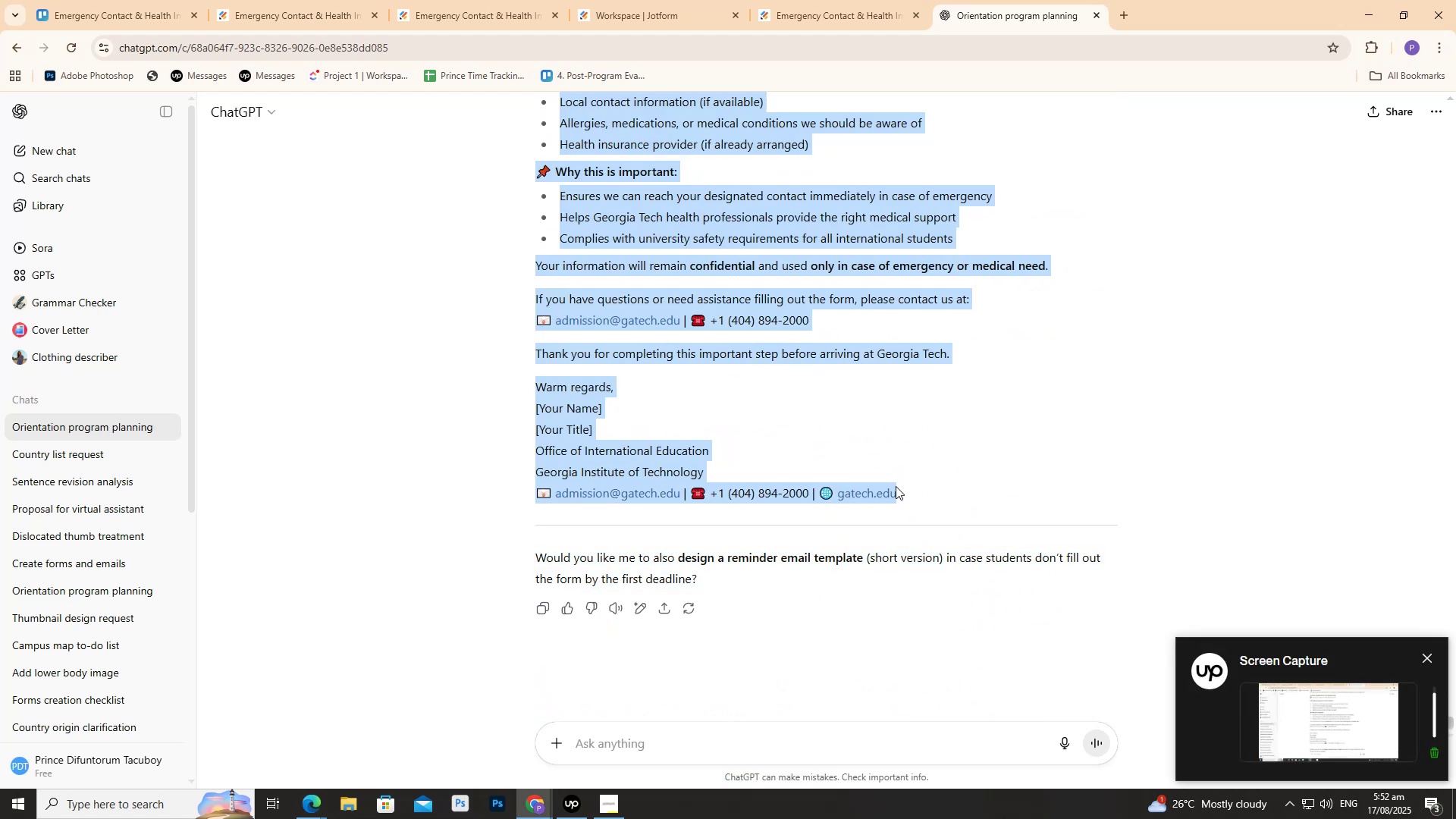 
key(Control+C)
 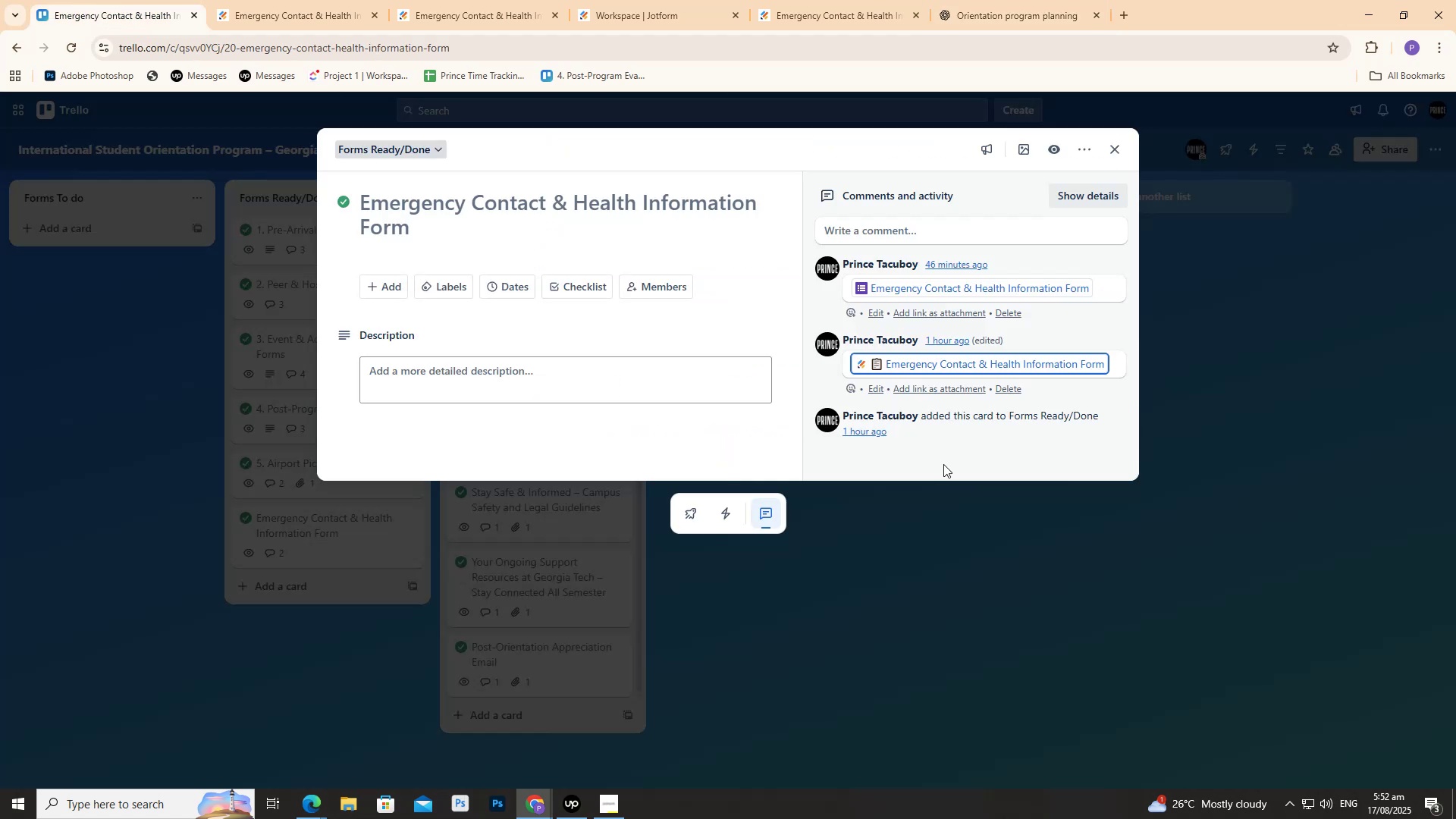 
left_click([990, 589])
 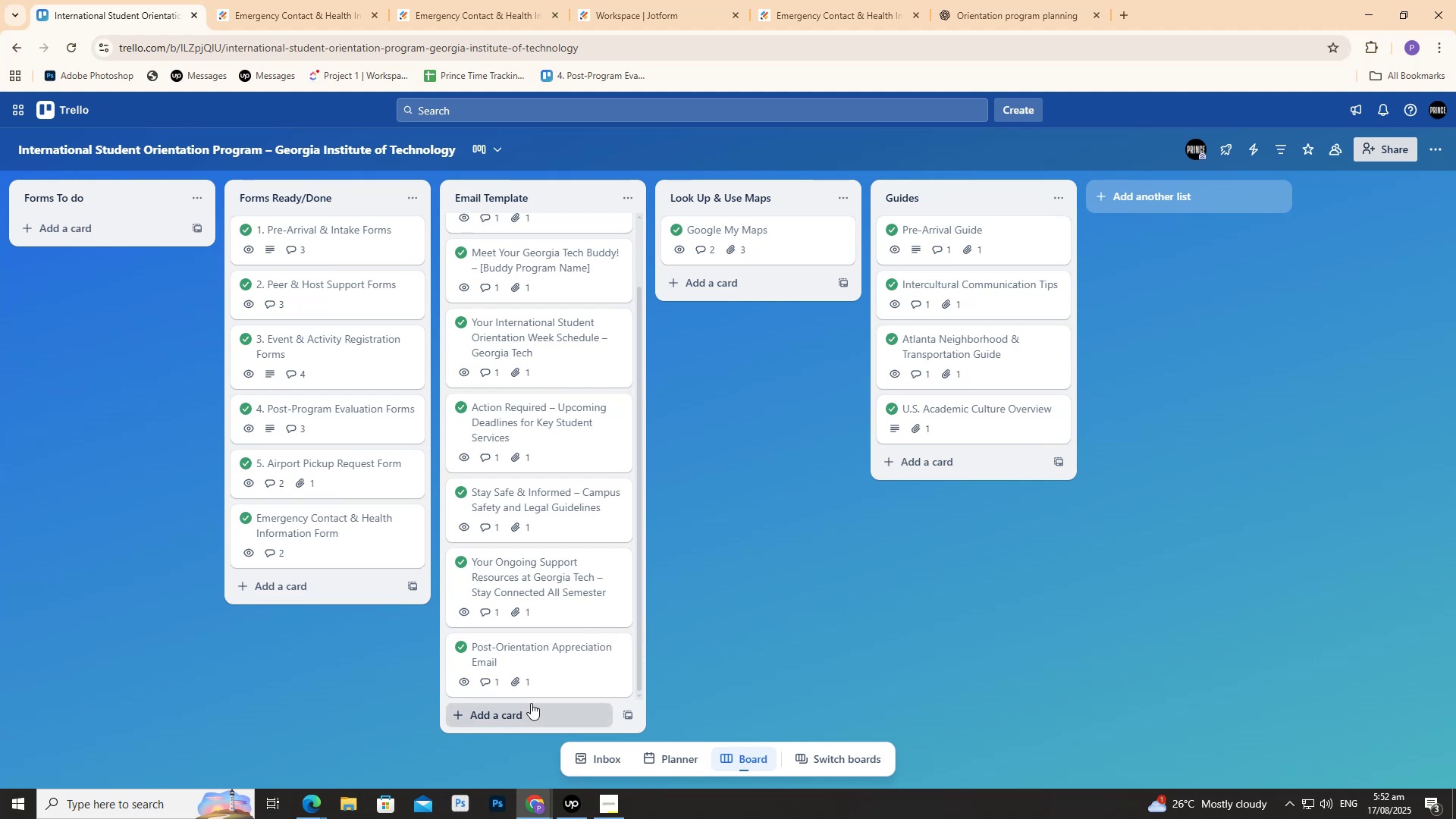 
left_click([378, 536])
 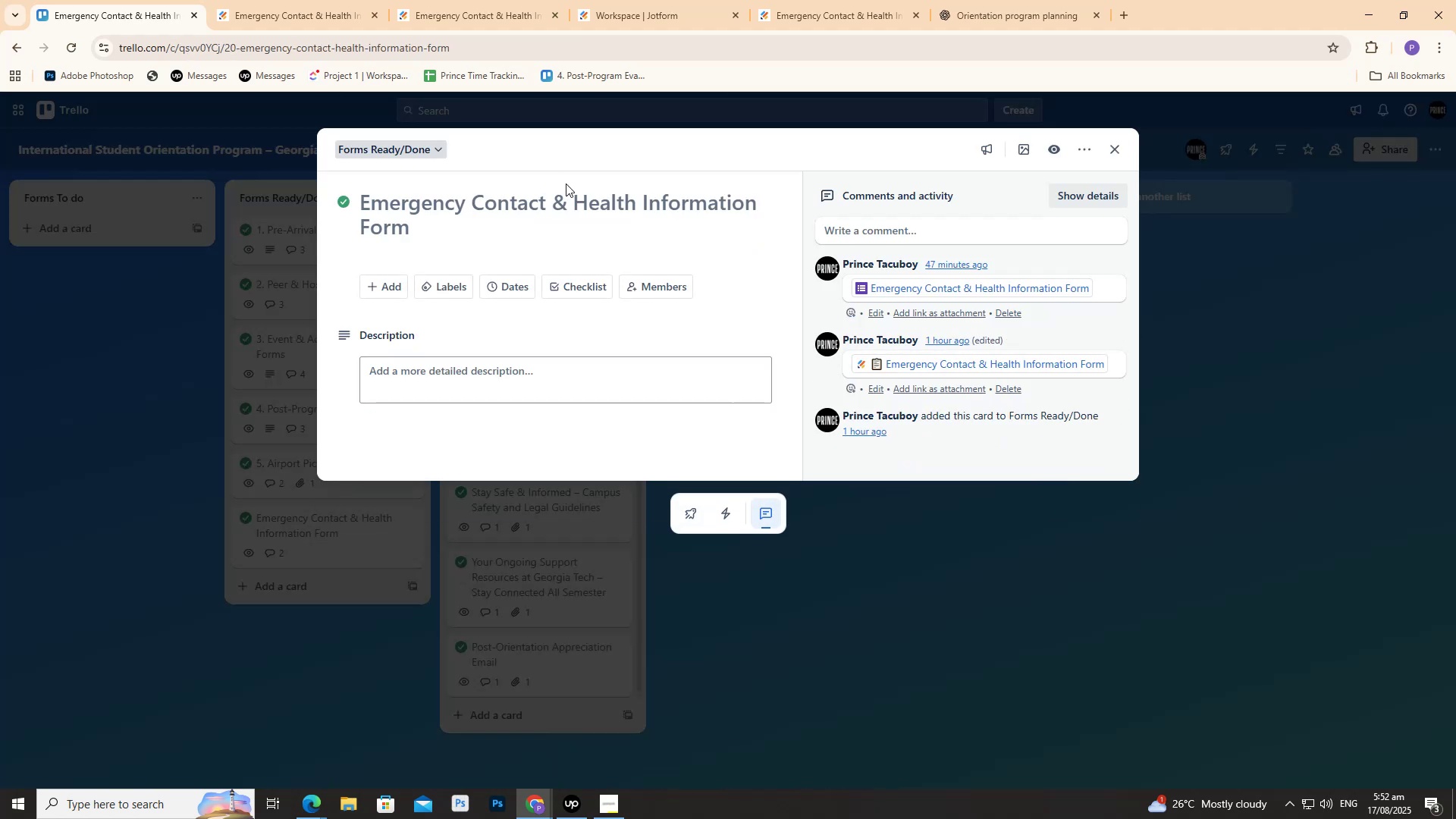 
left_click([575, 198])
 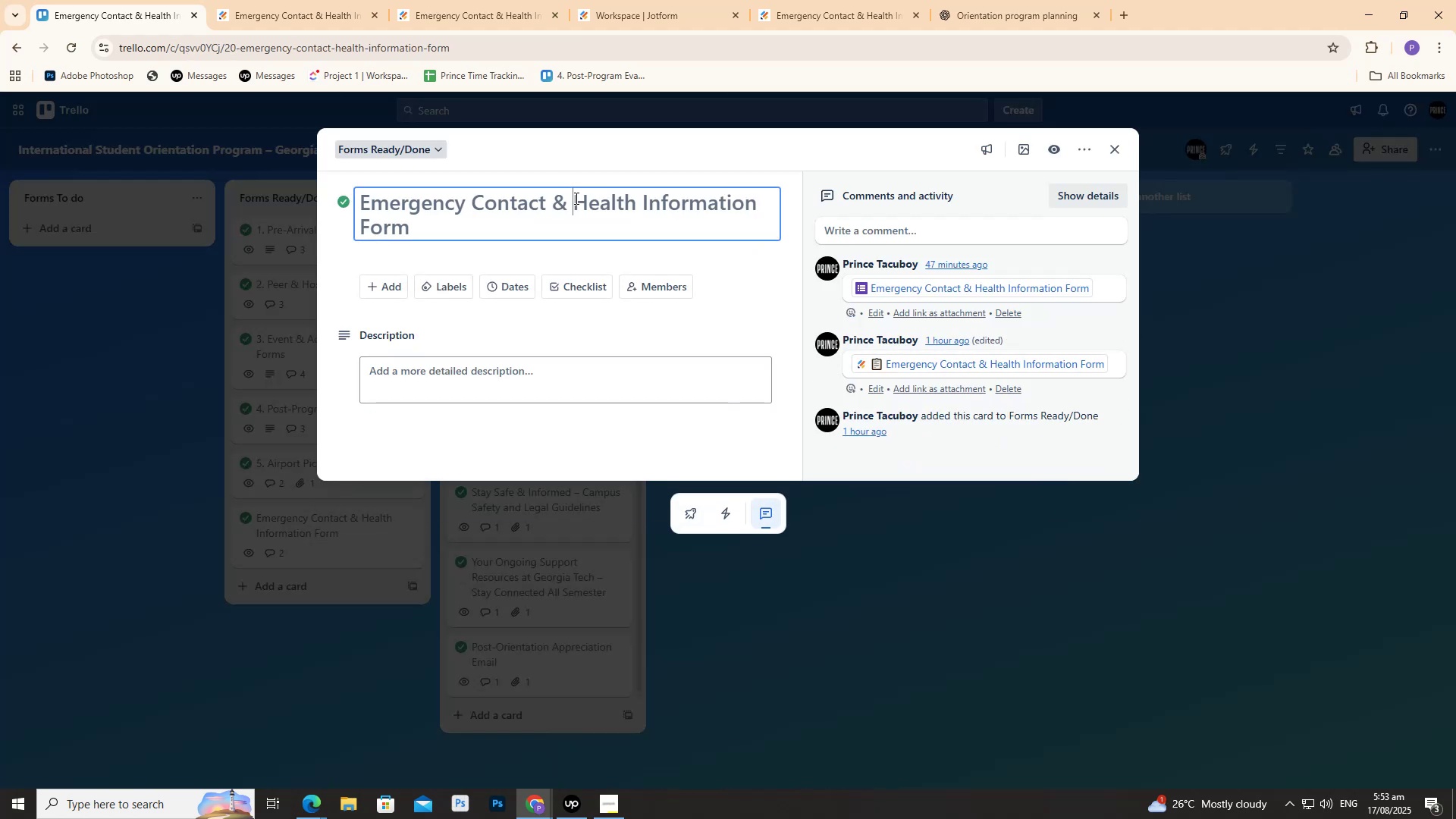 
key(Control+A)
 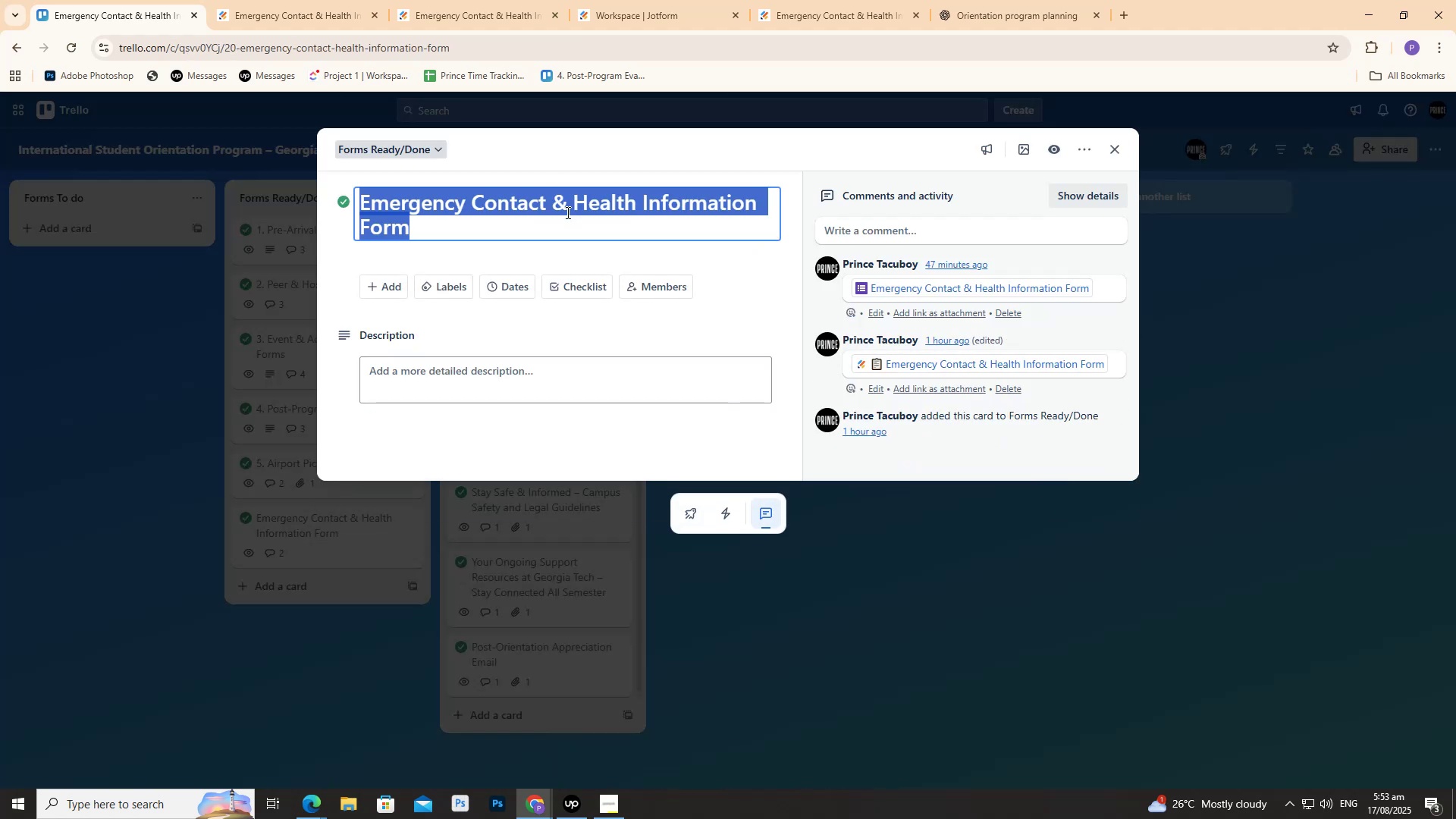 
key(Control+C)
 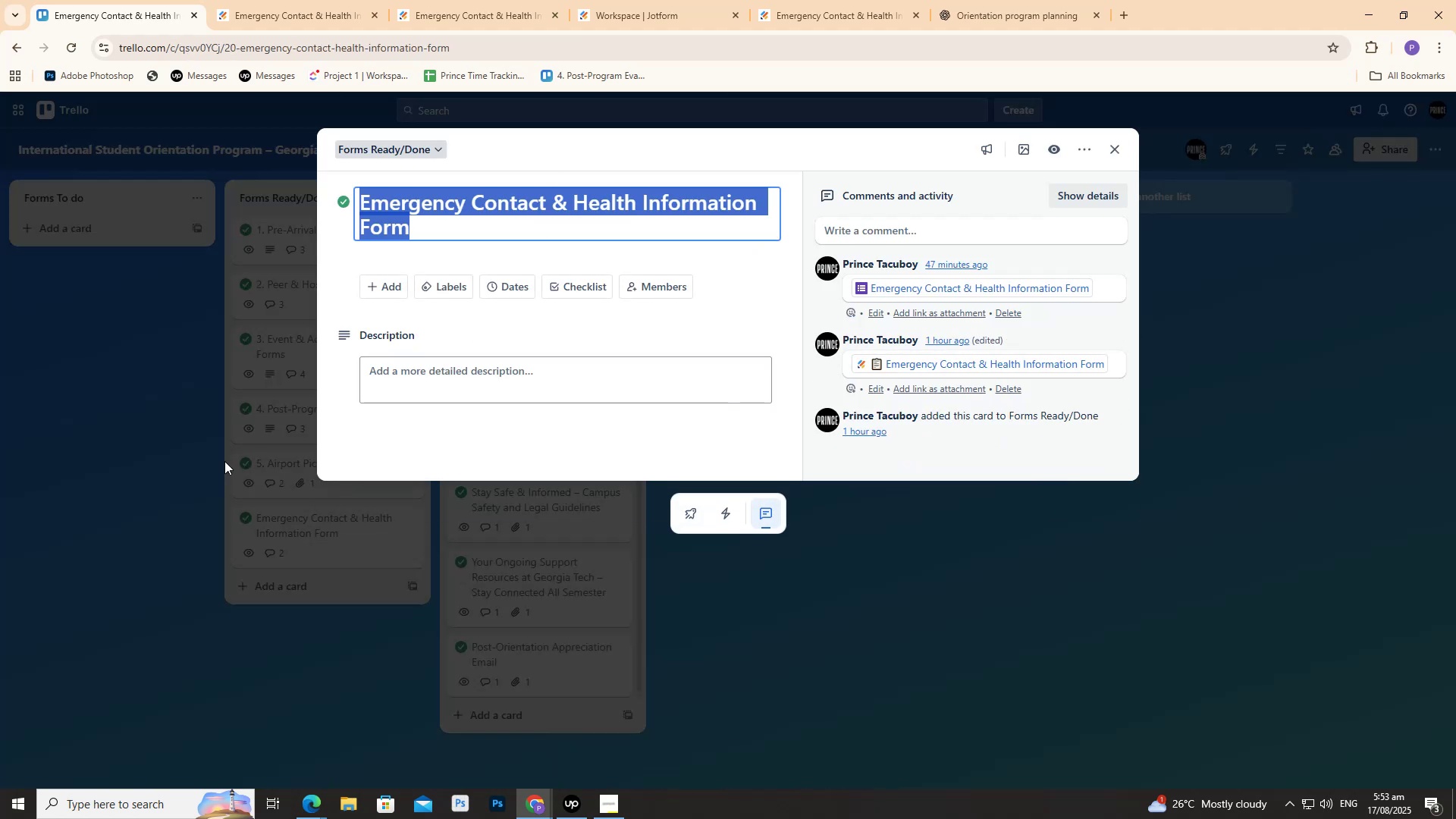 
key(Control+C)
 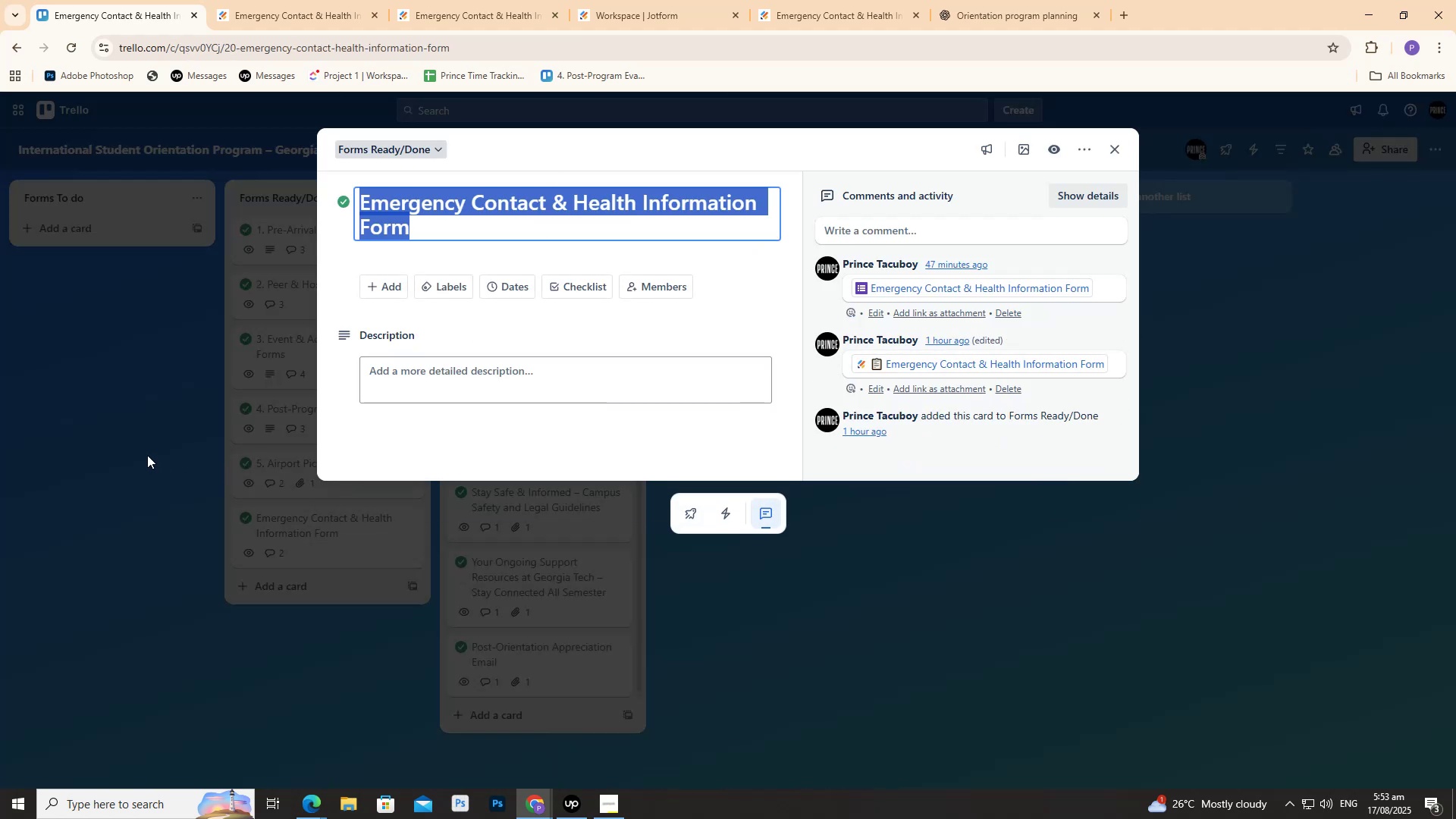 
left_click([147, 455])
 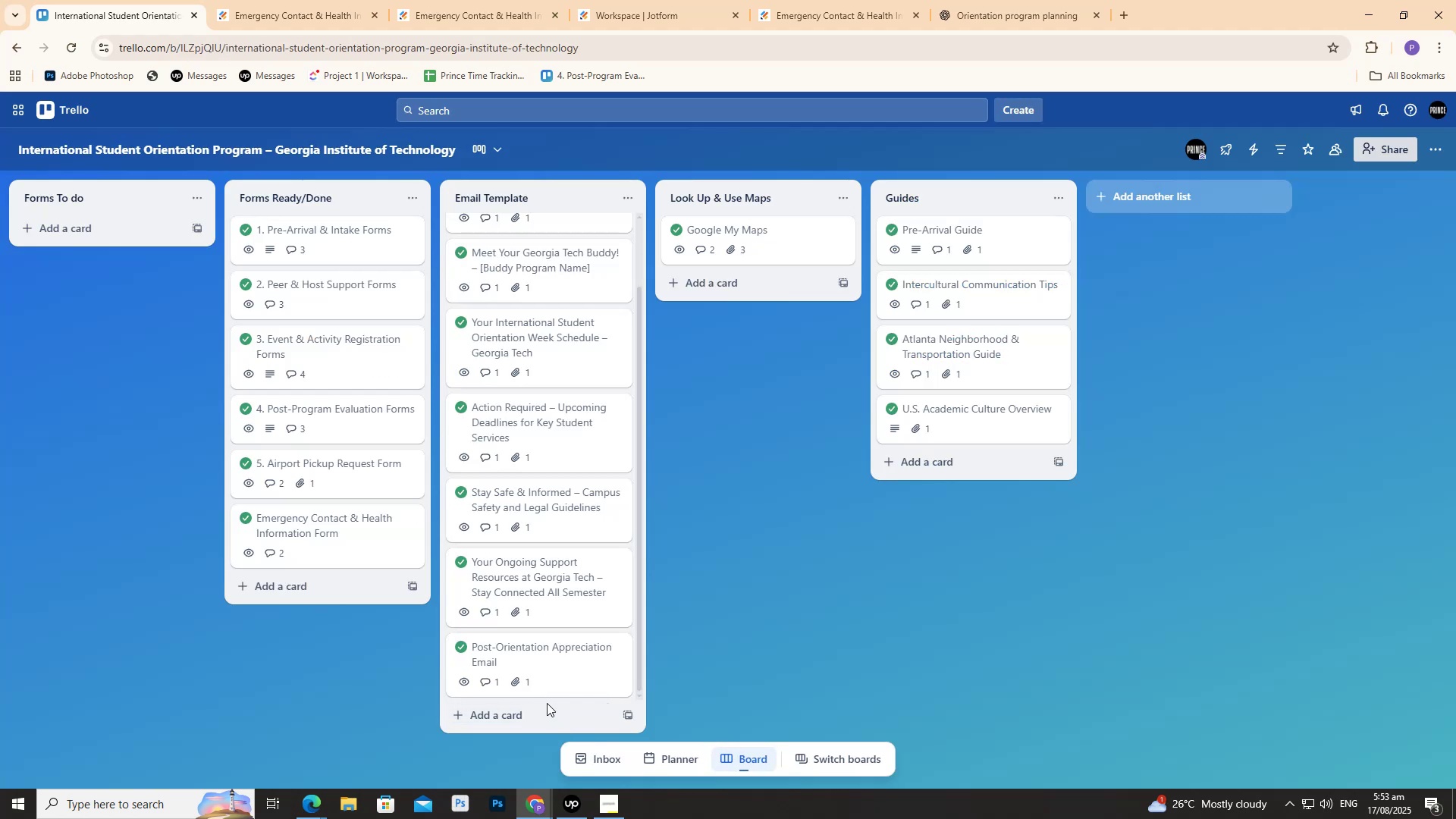 
left_click([554, 714])
 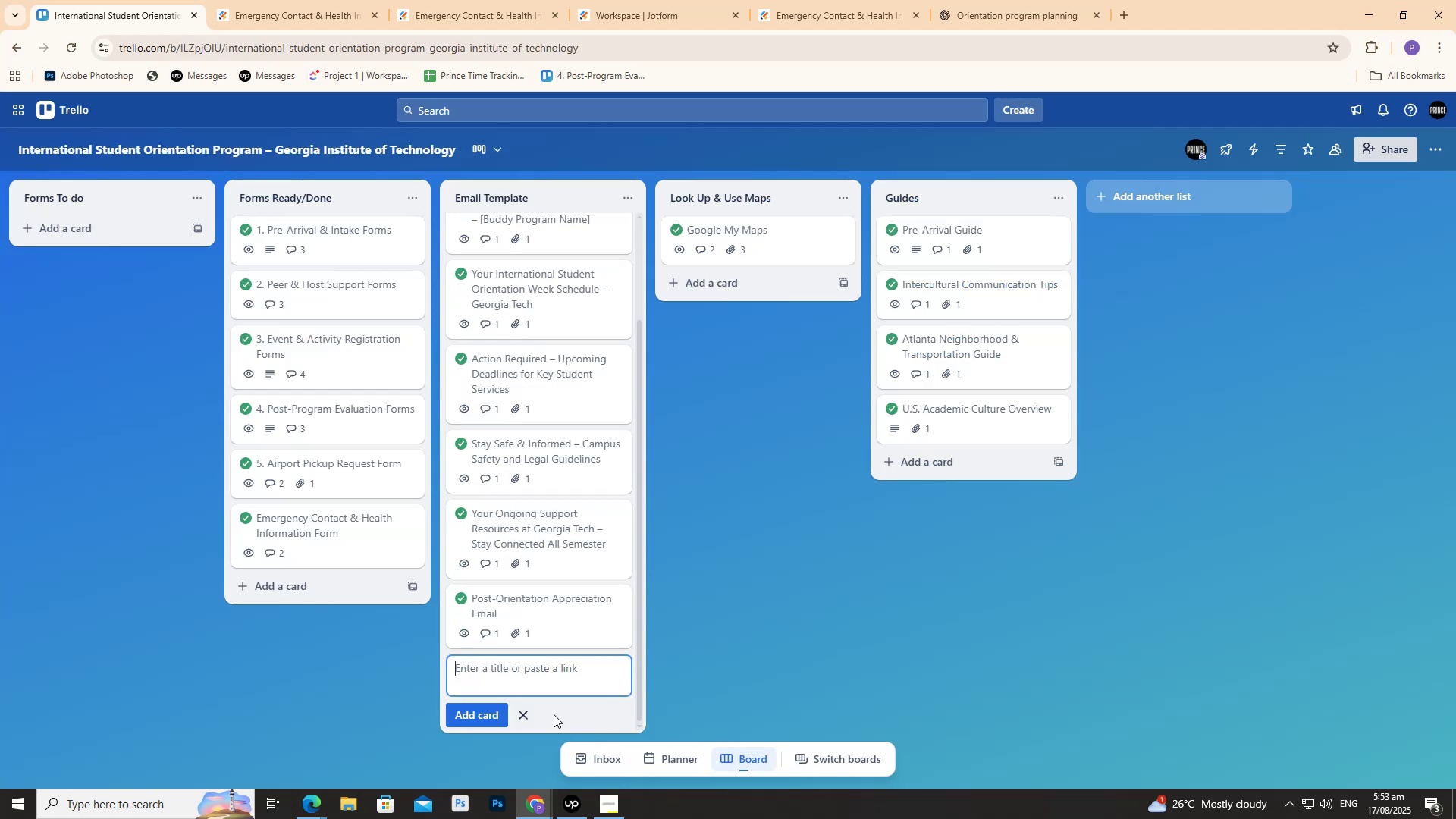 
key(Control+V)
 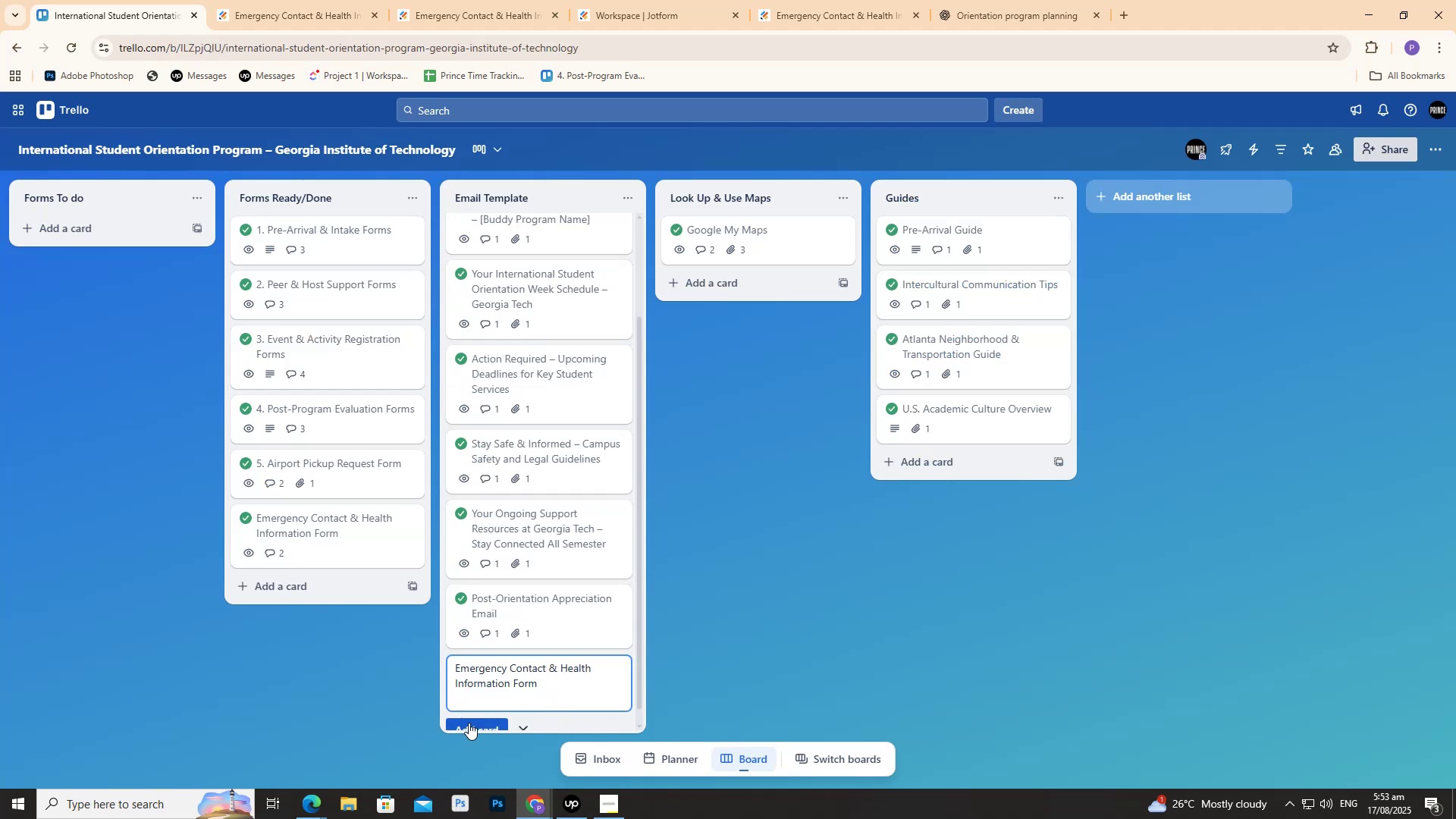 
left_click([469, 721])
 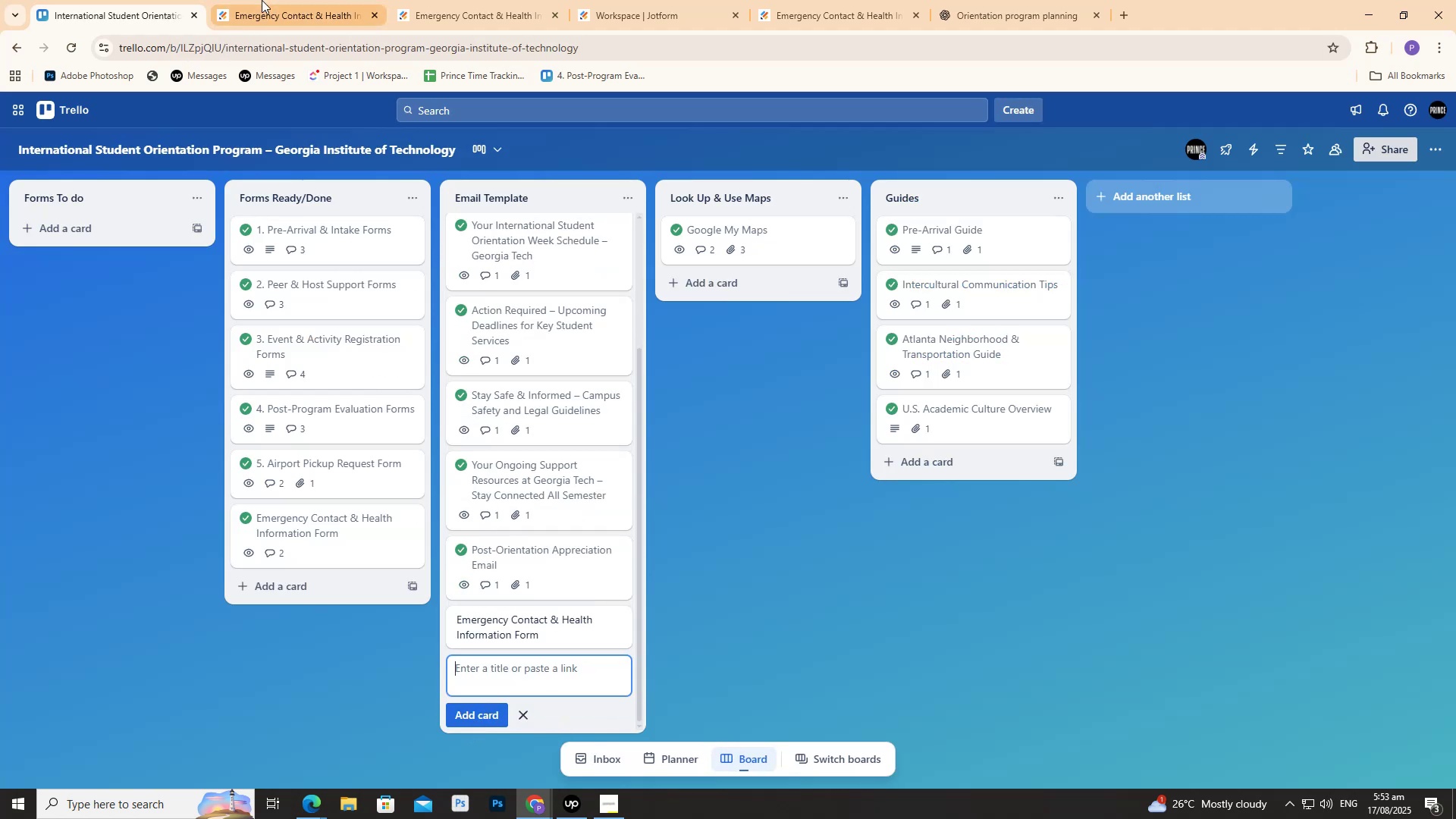 
left_click([262, 0])
 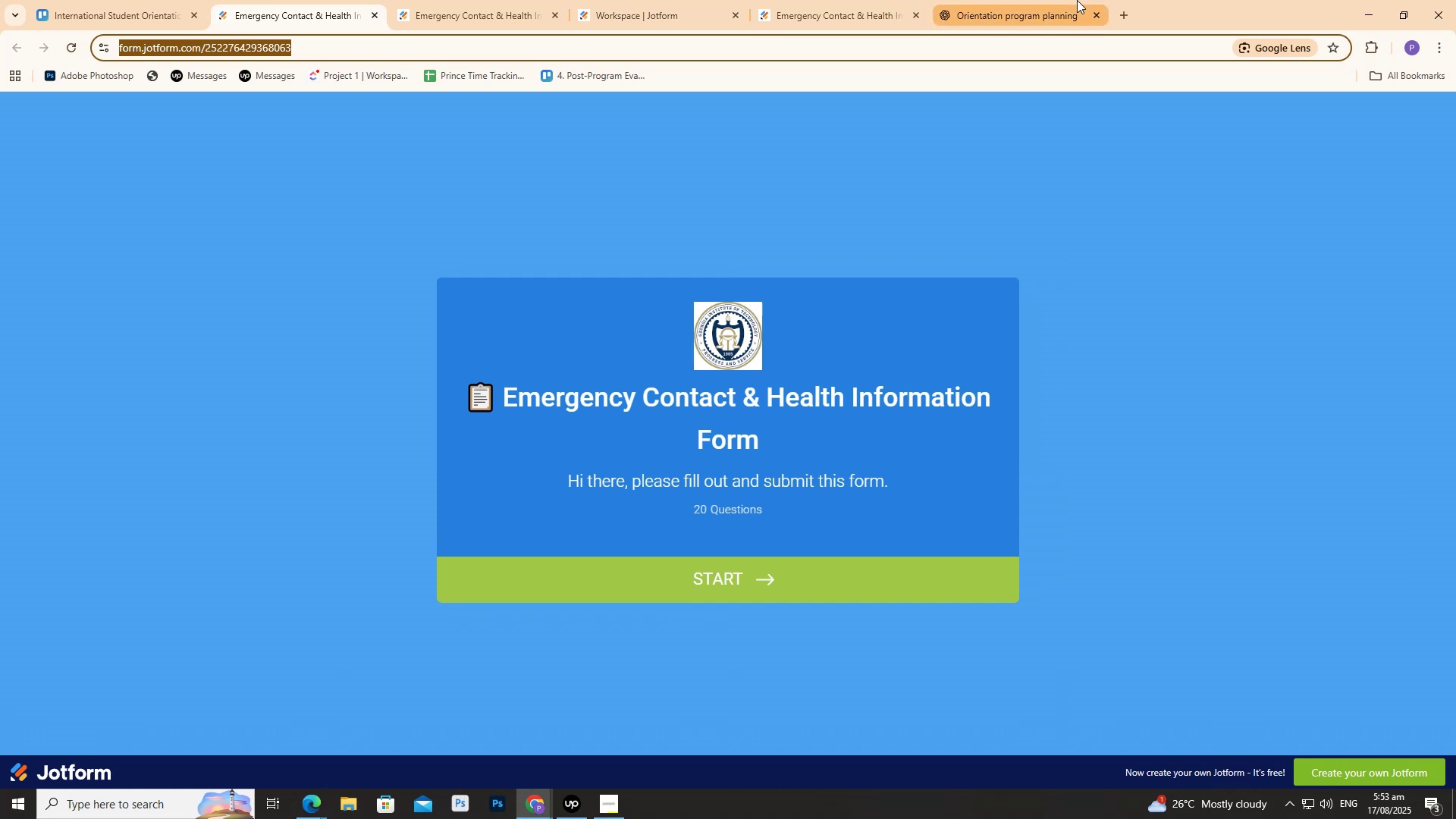 
double_click([1074, 0])
 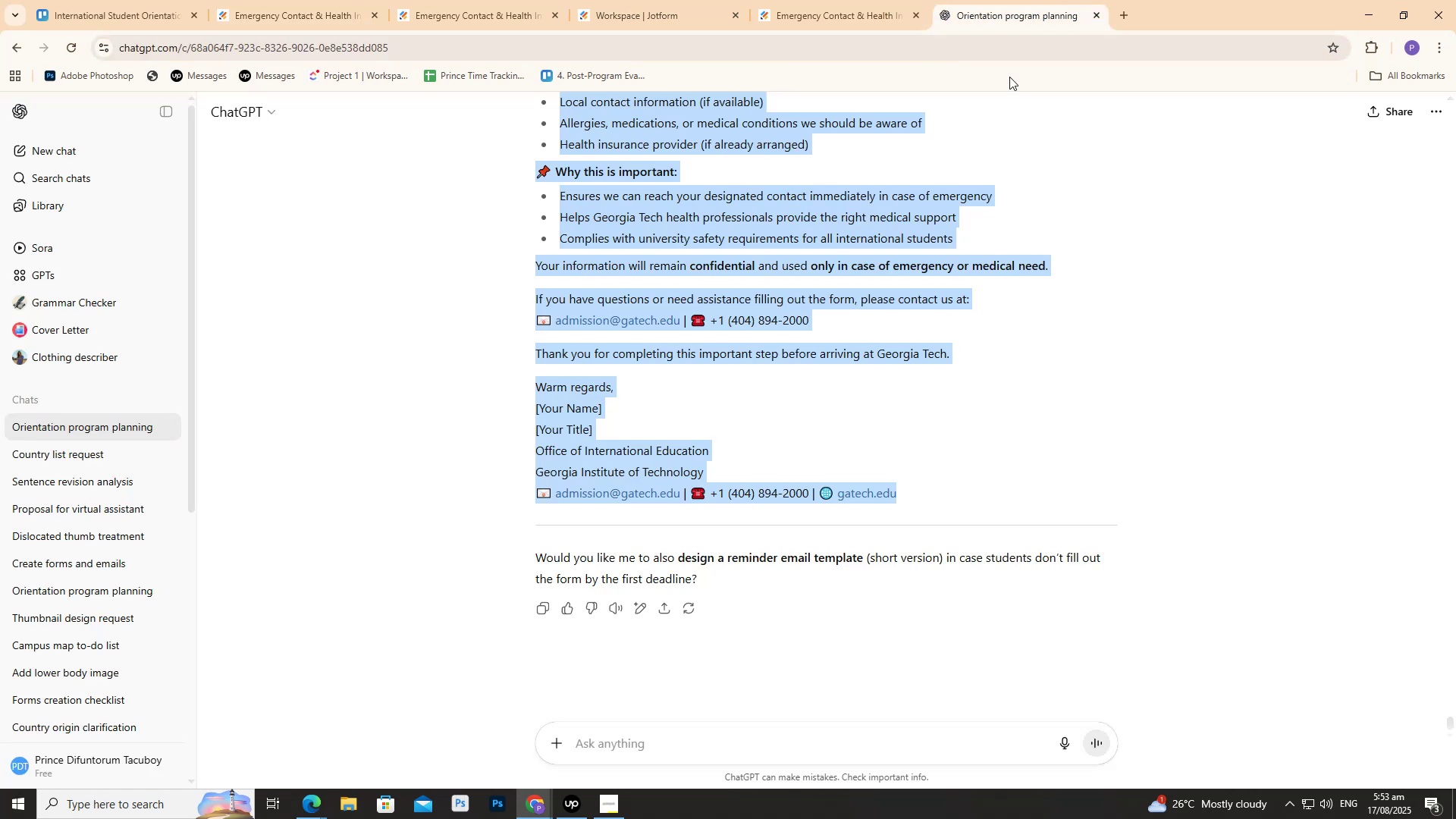 
scroll: coordinate [877, 391], scroll_direction: up, amount: 7.0
 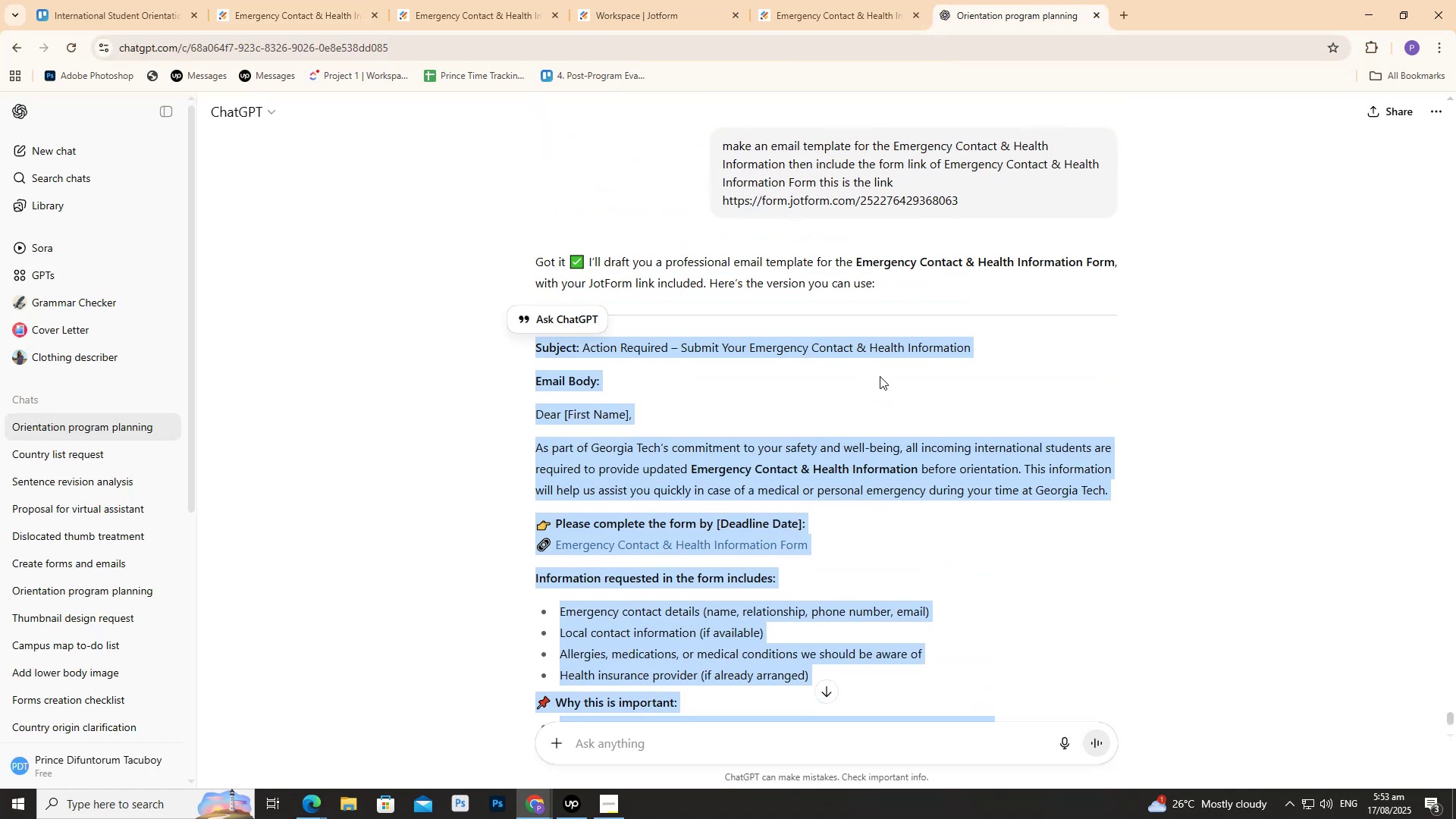 
left_click([886, 381])
 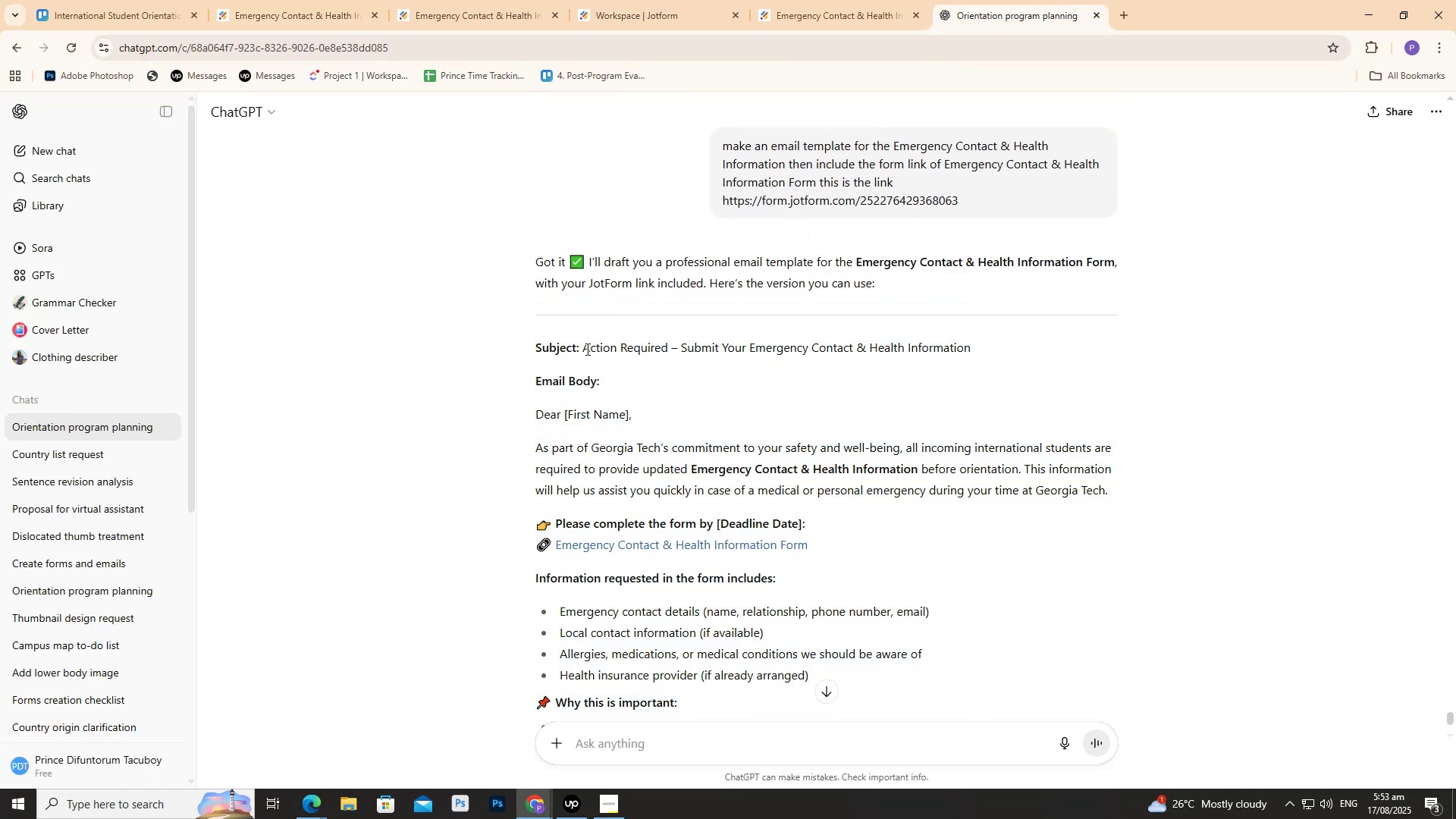 
left_click_drag(start_coordinate=[583, 347], to_coordinate=[1050, 328])
 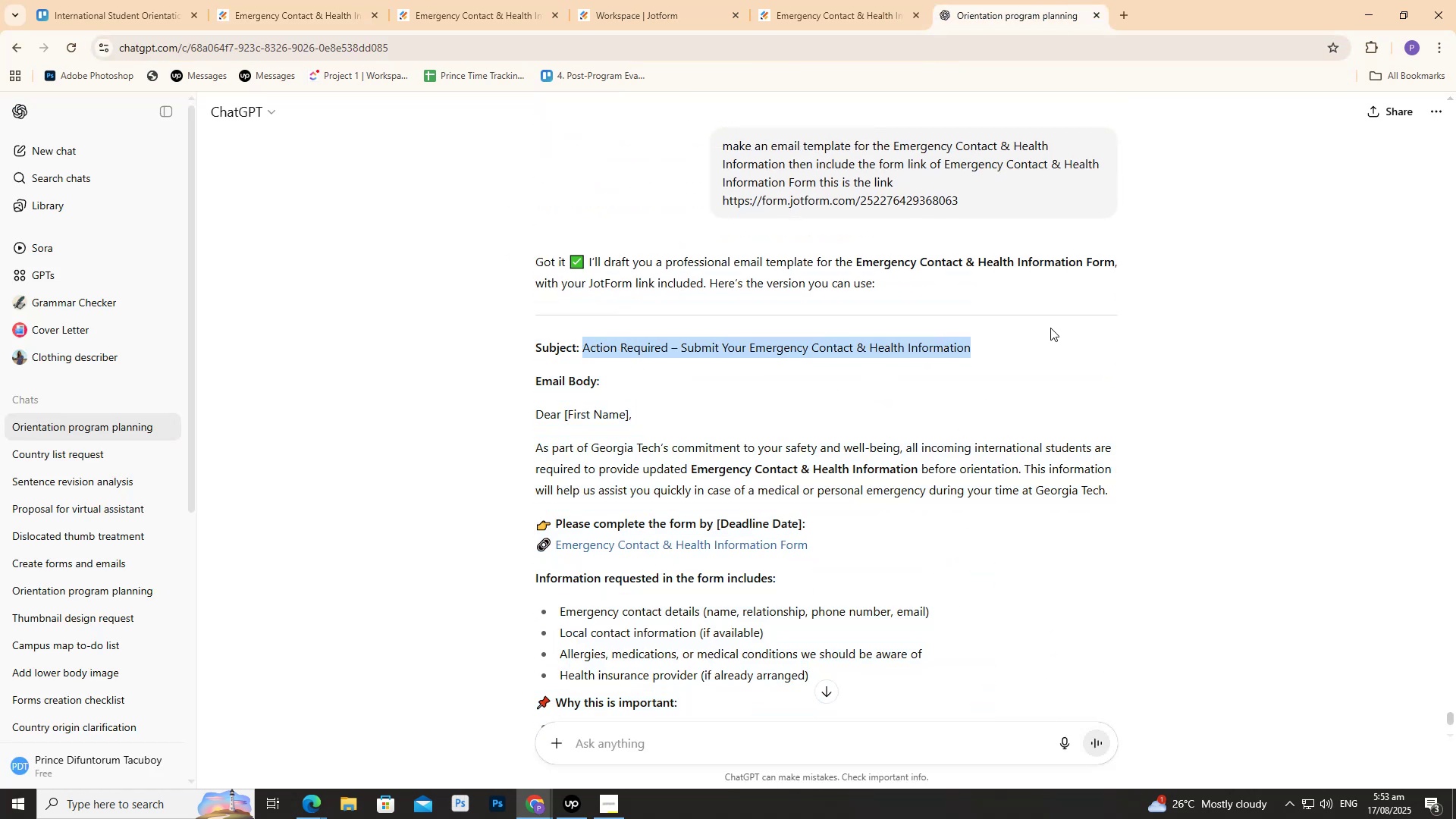 
key(Control+C)
 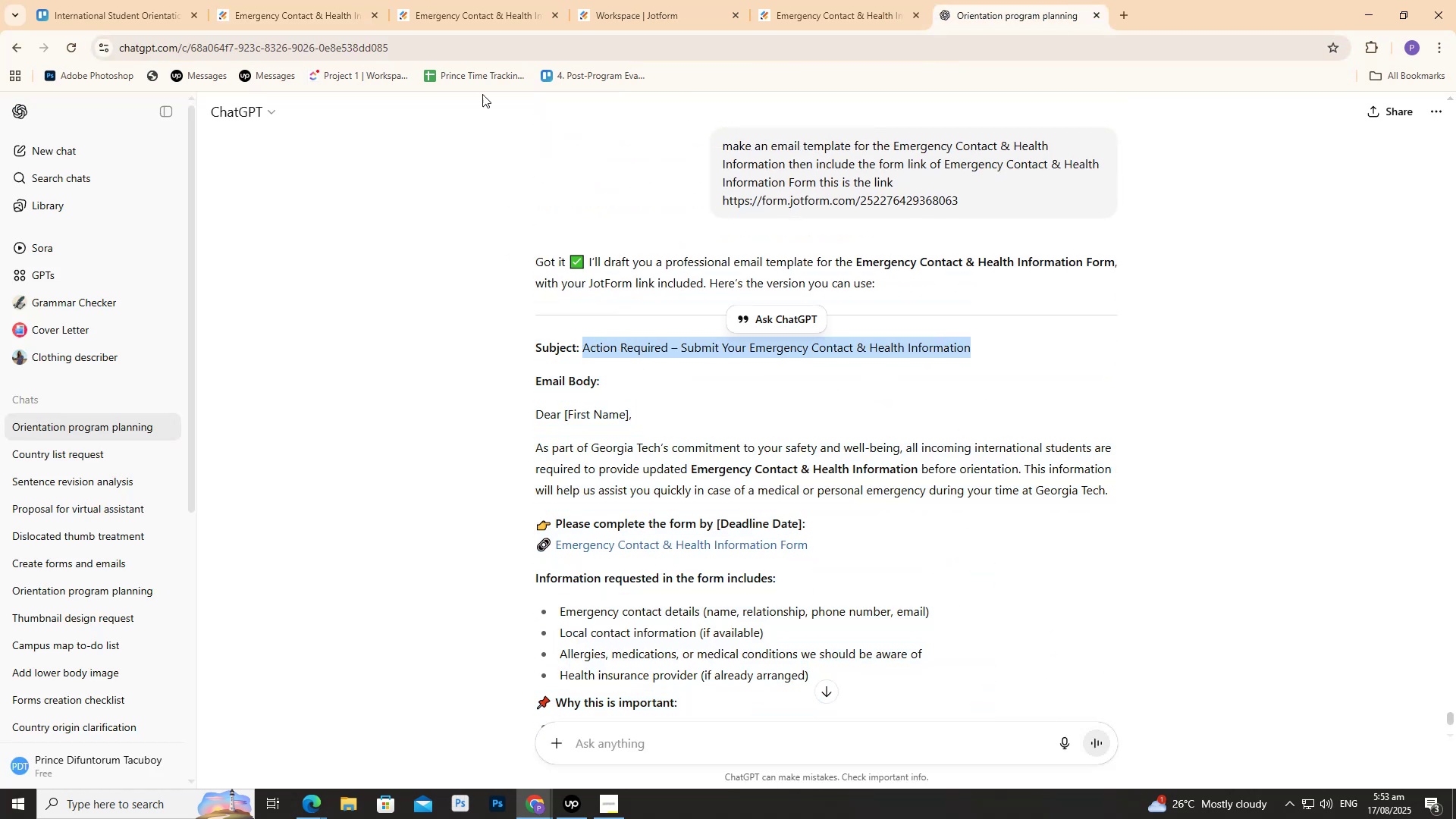 
key(Control+C)
 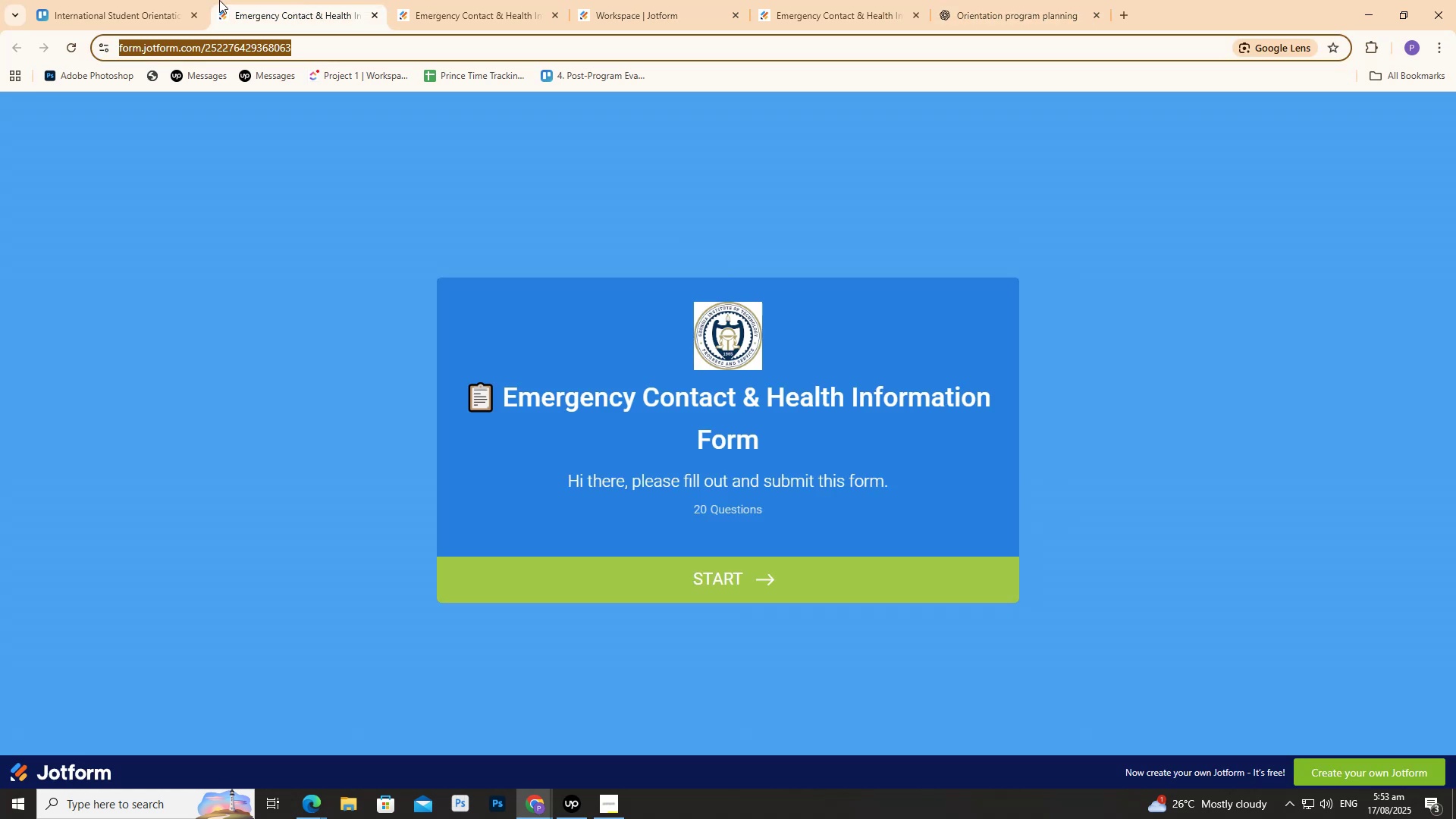 
double_click([149, 0])
 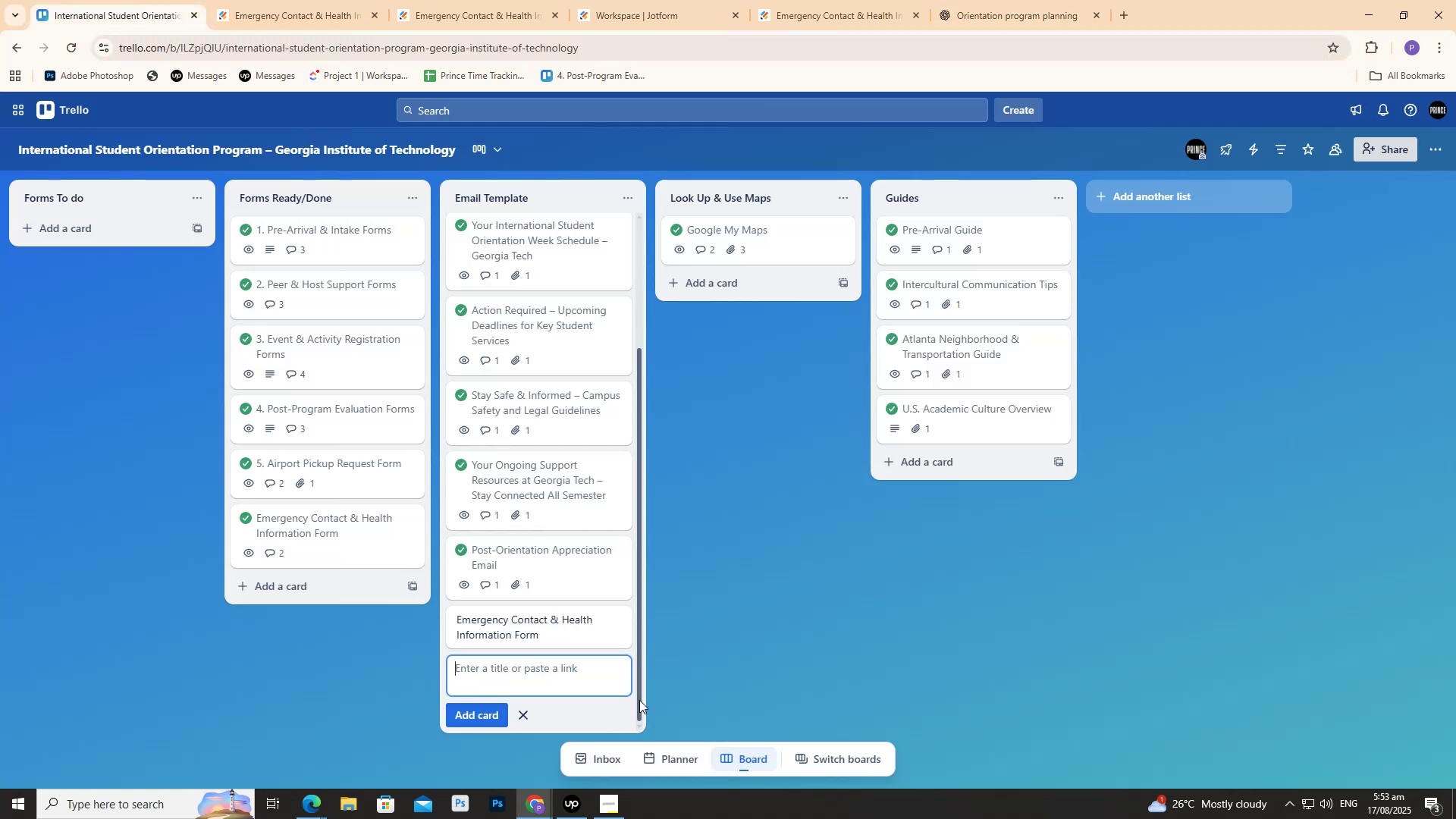 
hold_key(key=ControlLeft, duration=0.38)
 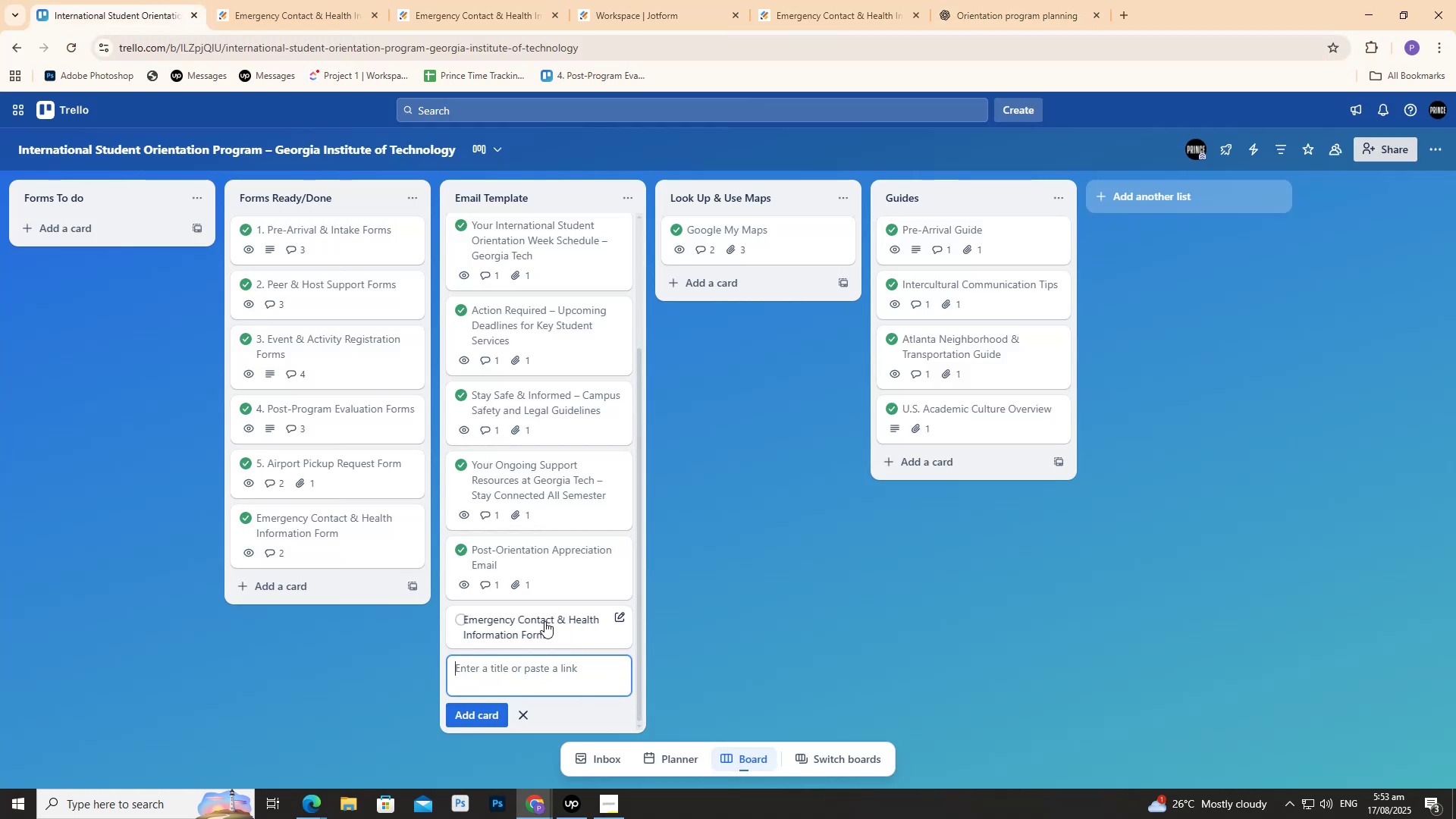 
left_click([544, 621])
 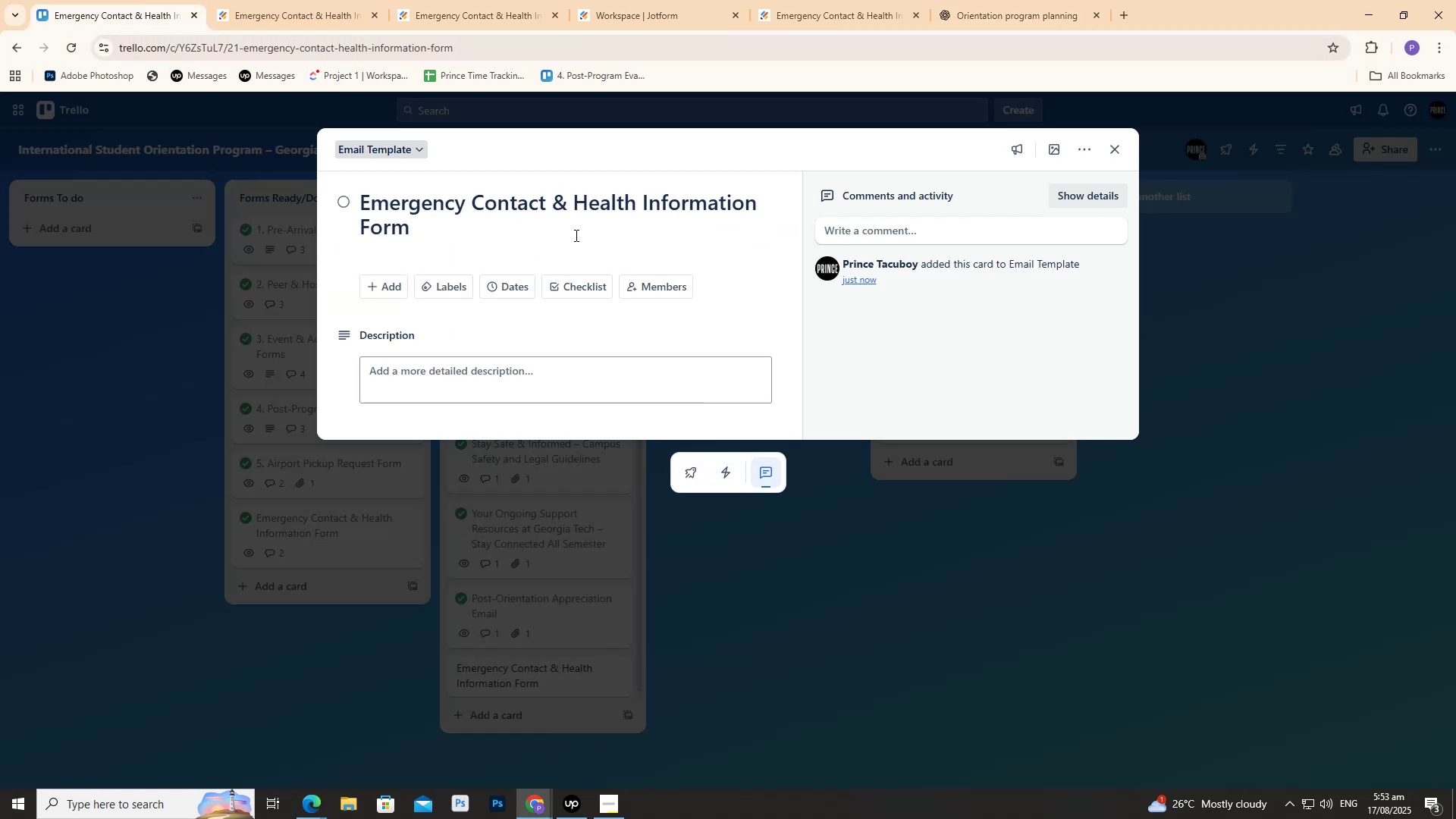 
left_click([573, 203])
 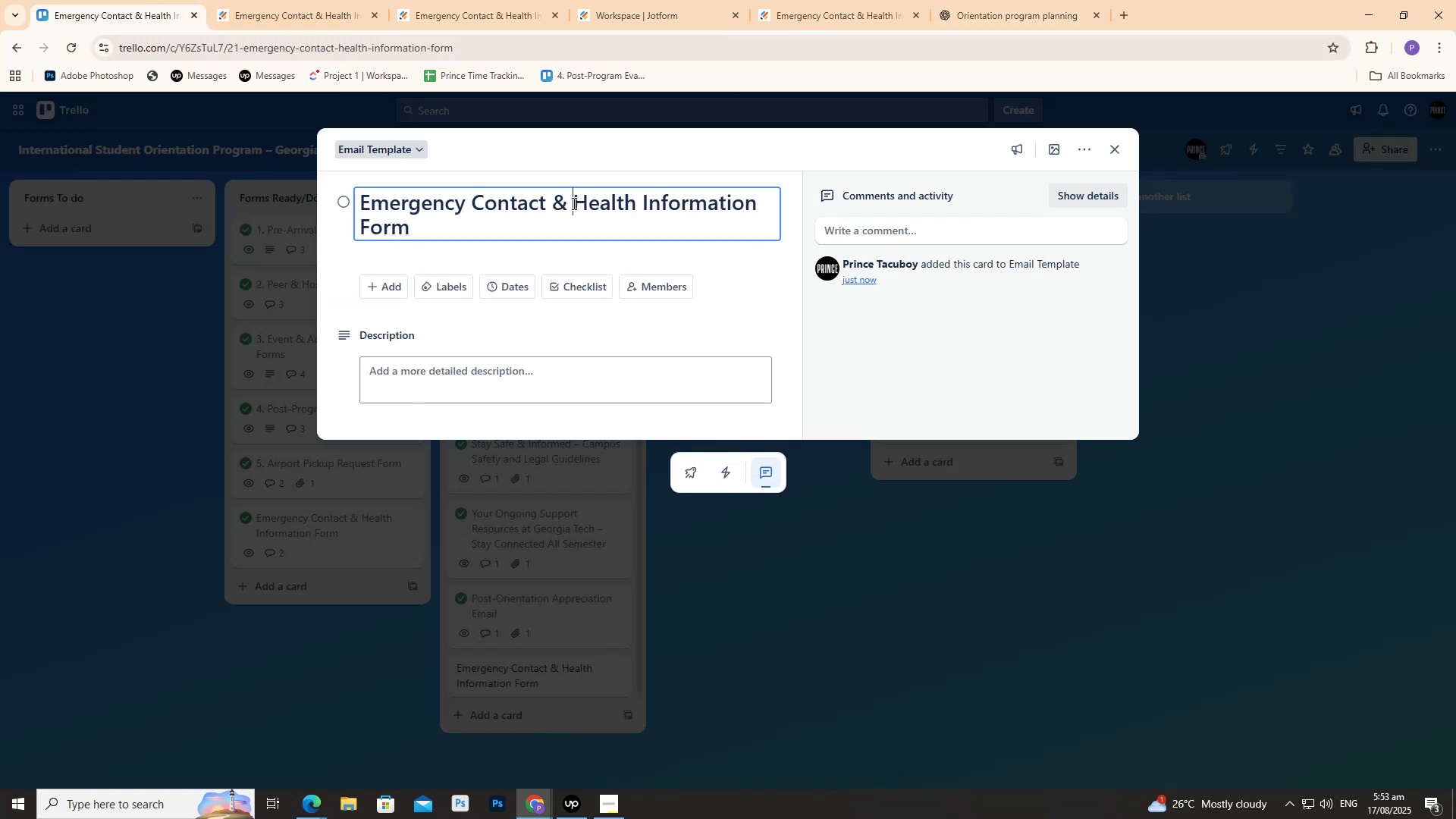 
key(Control+A)
 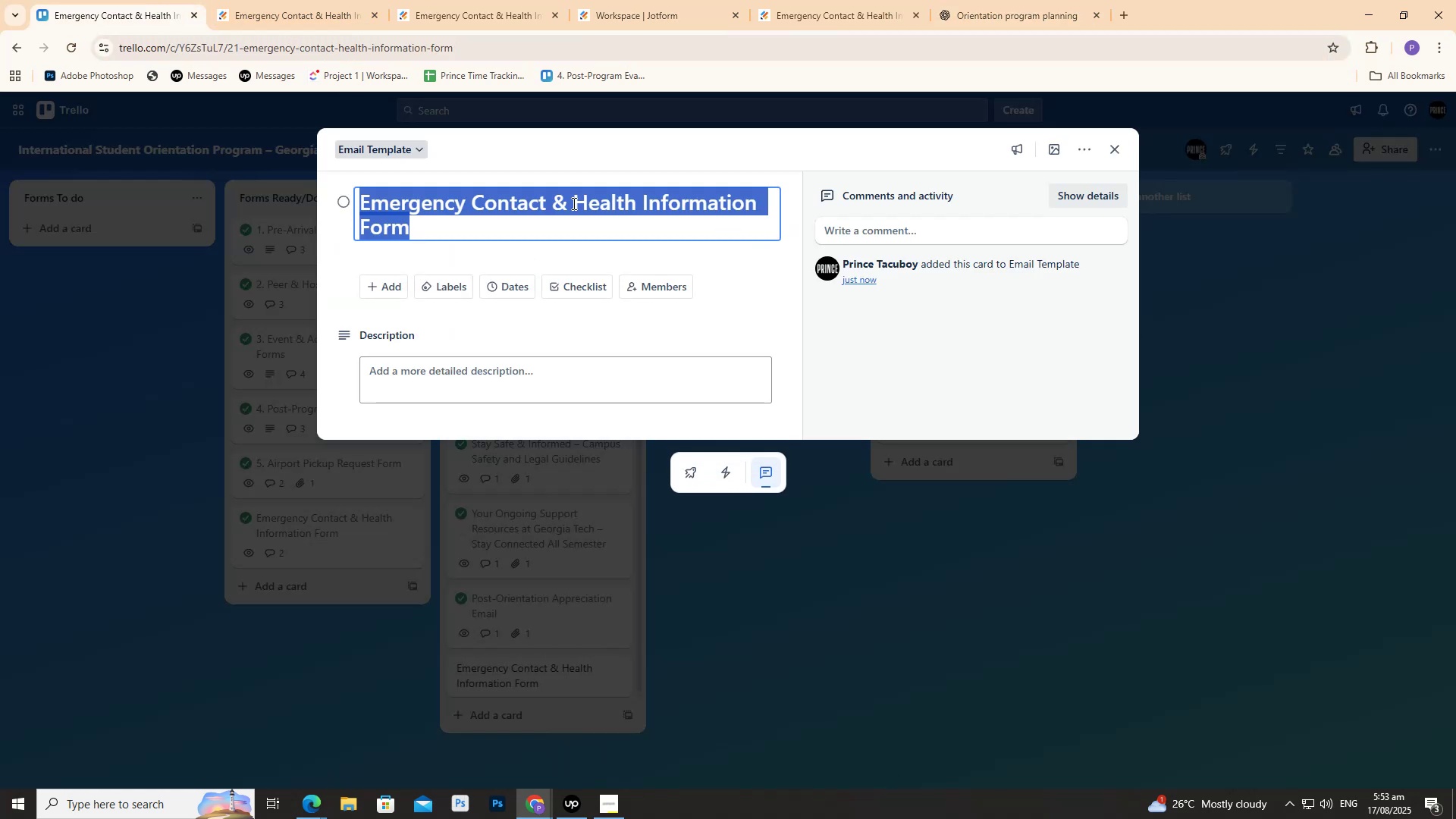 
key(Control+V)
 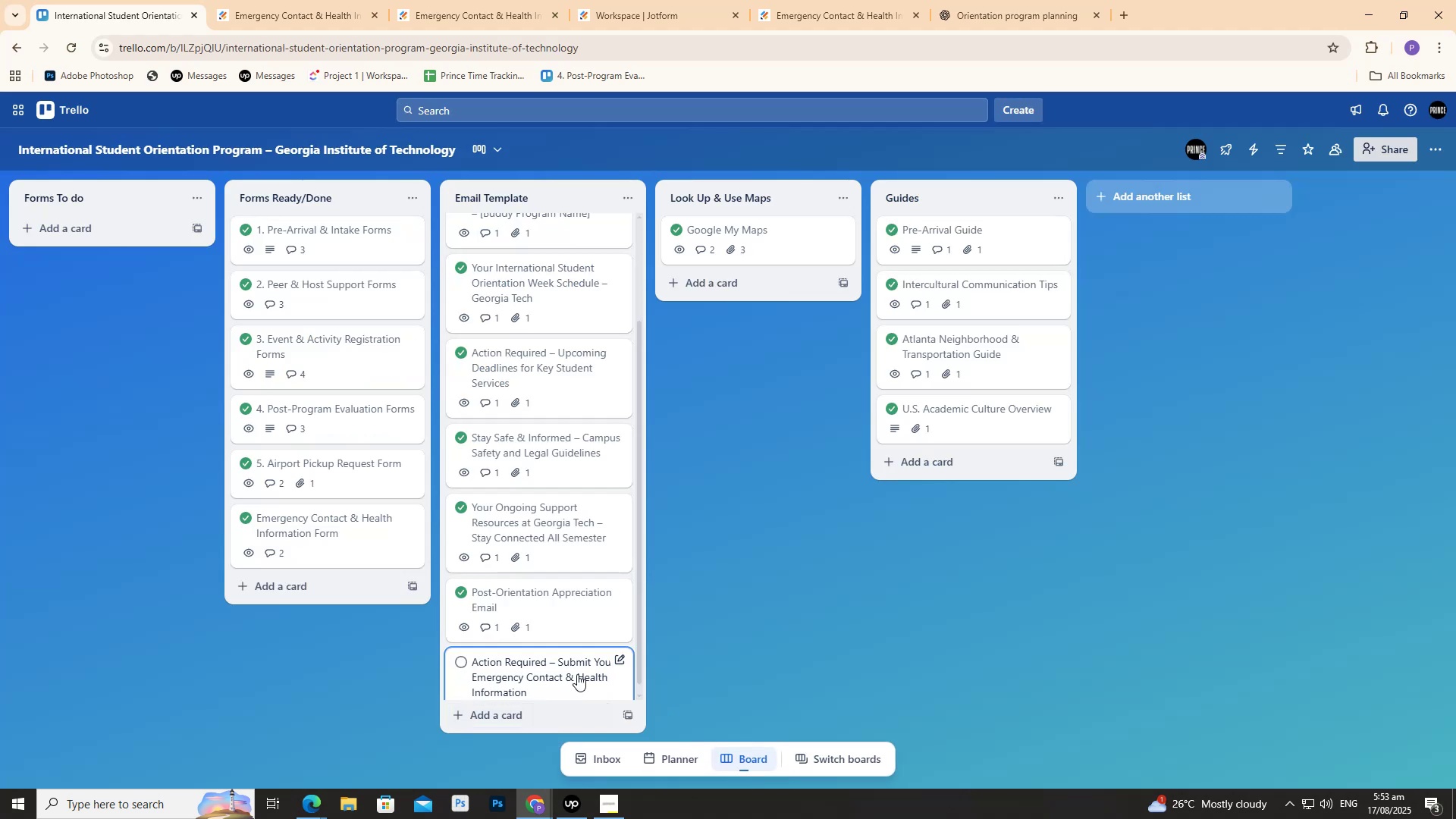 
scroll: coordinate [545, 671], scroll_direction: down, amount: 2.0
 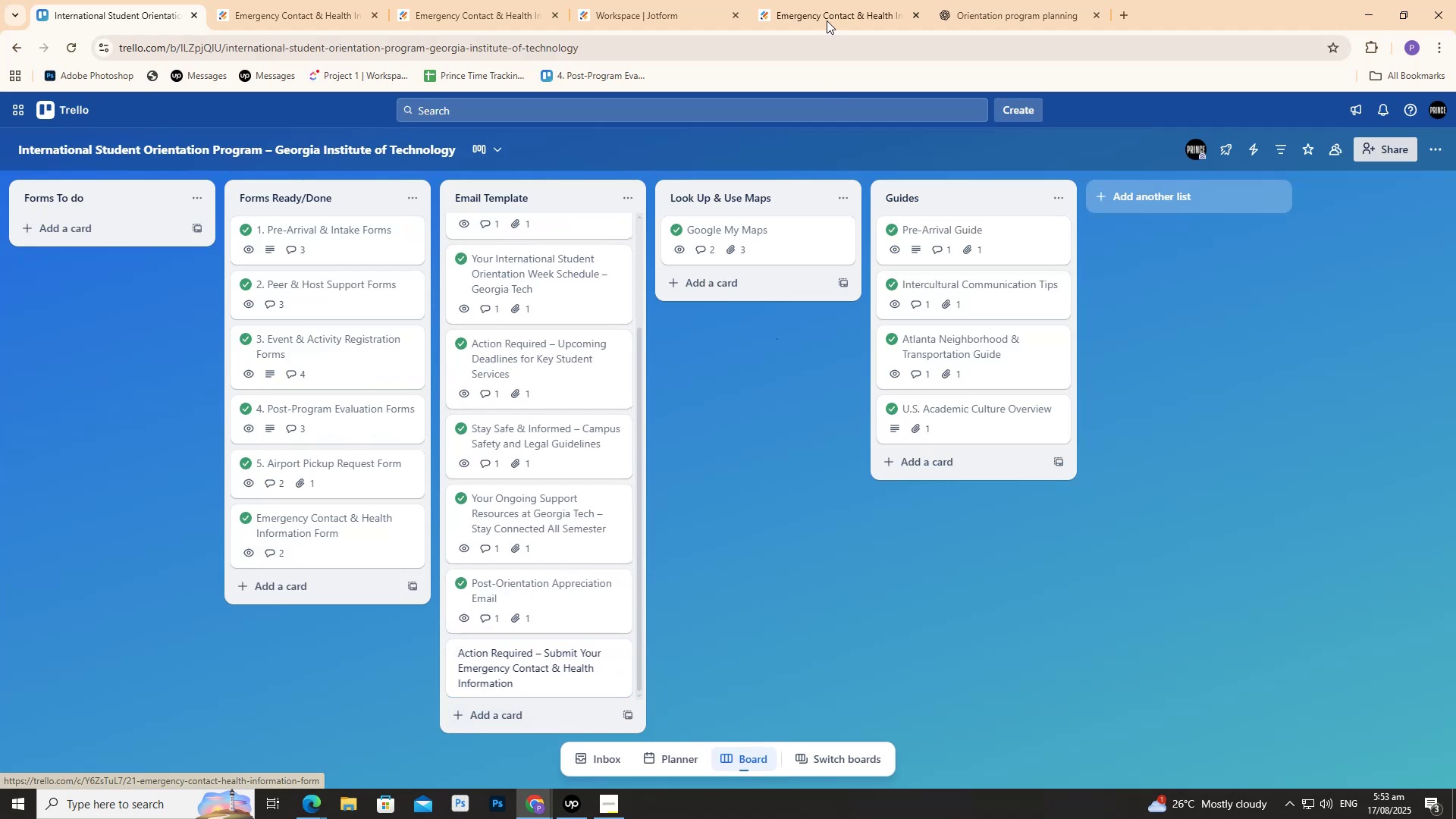 
left_click_drag(start_coordinate=[956, 0], to_coordinate=[960, 2])
 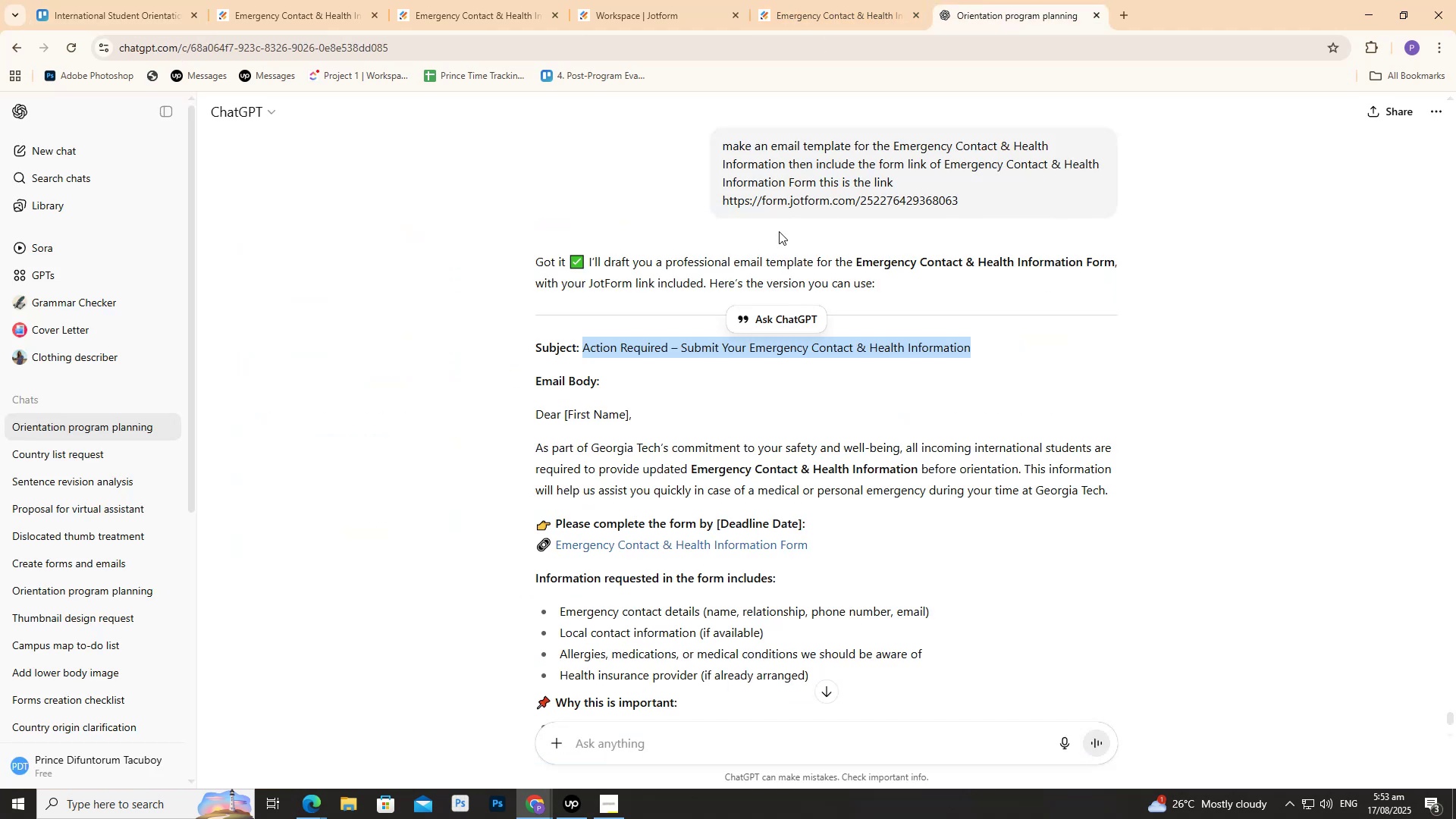 
scroll: coordinate [711, 294], scroll_direction: down, amount: 1.0
 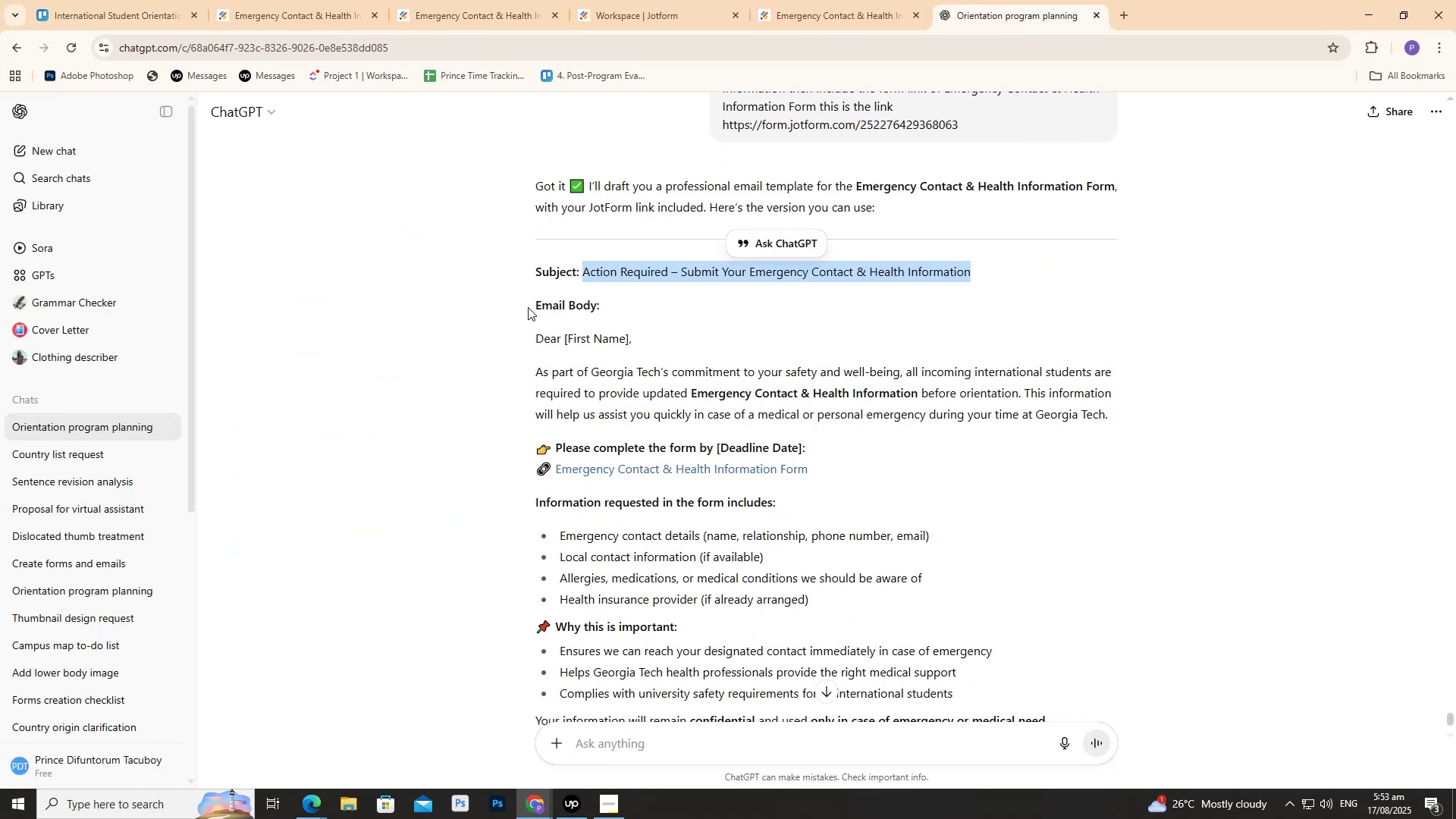 
left_click_drag(start_coordinate=[528, 350], to_coordinate=[714, 401])
 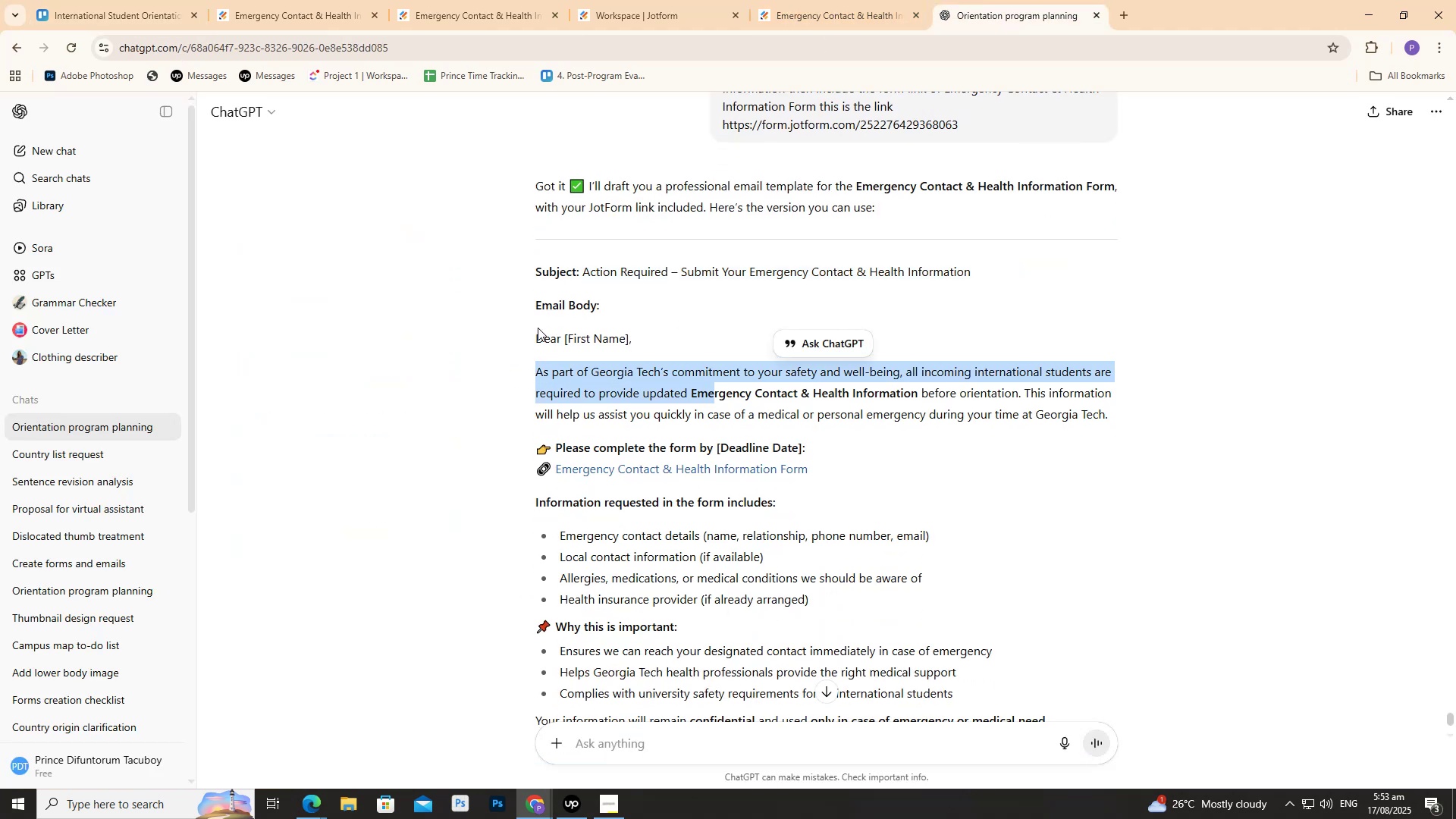 
left_click_drag(start_coordinate=[535, 334], to_coordinate=[914, 497])
 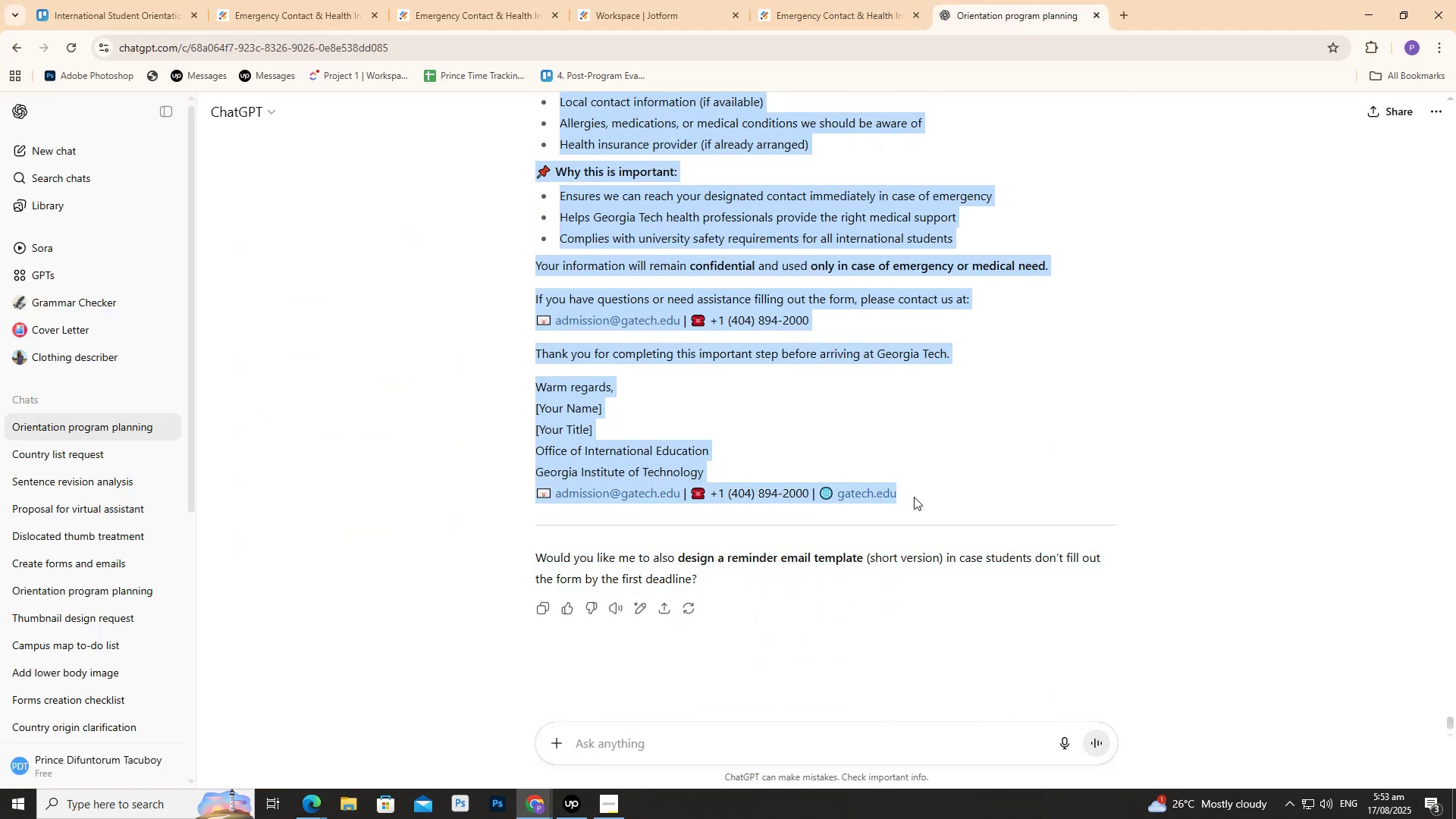 
key(Control+C)
 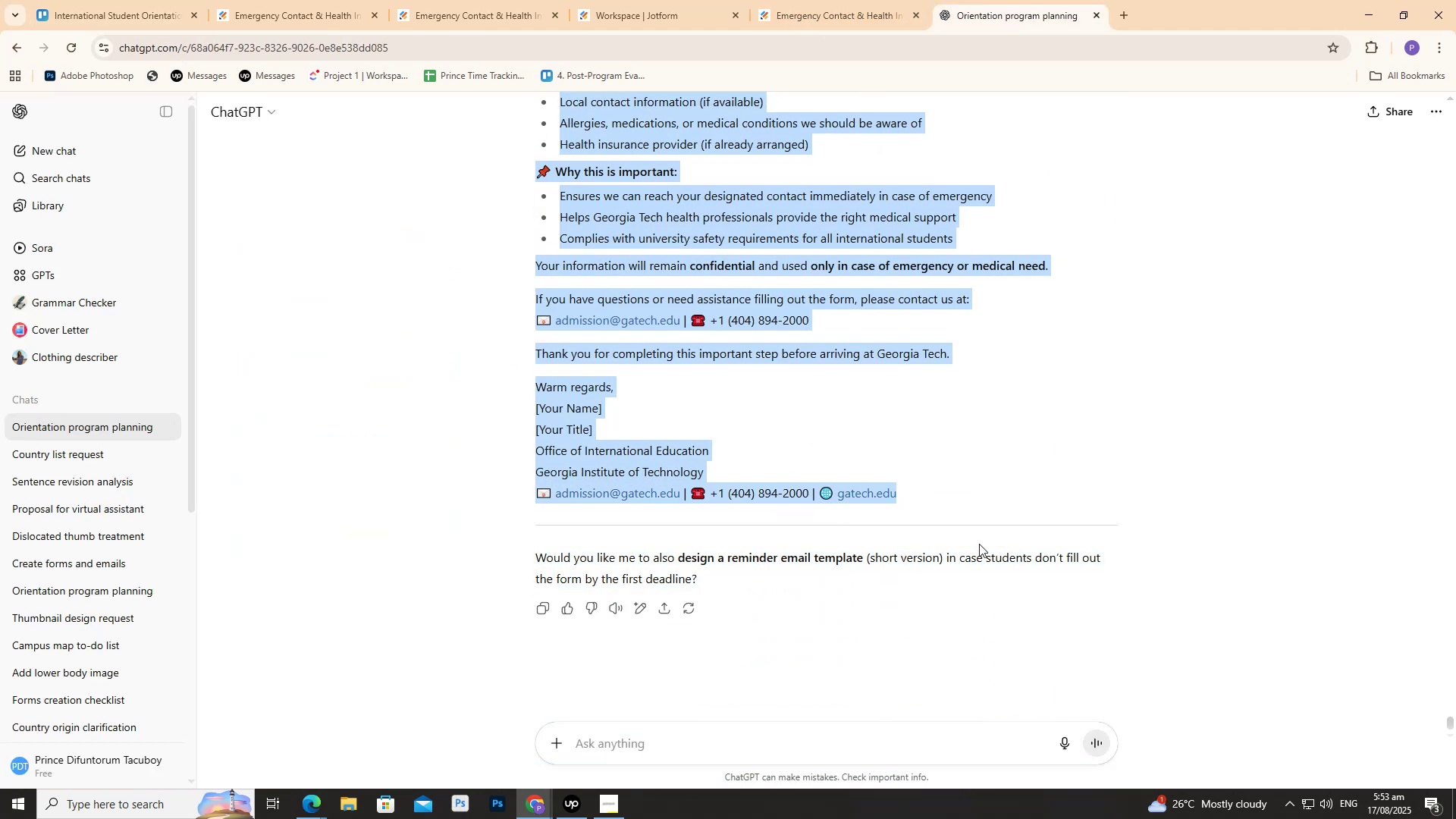 
key(Control+C)
 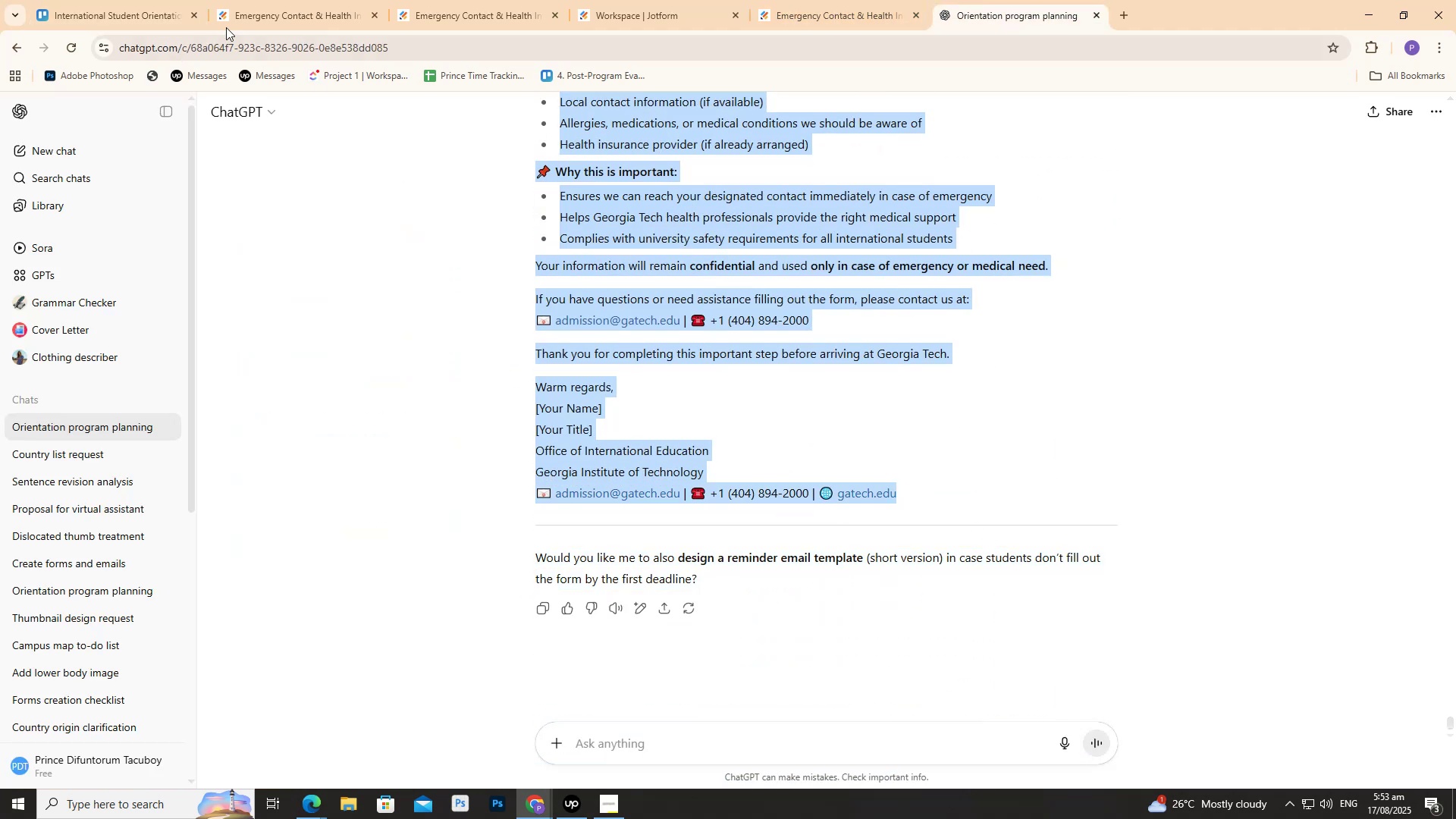 
left_click([186, 0])
 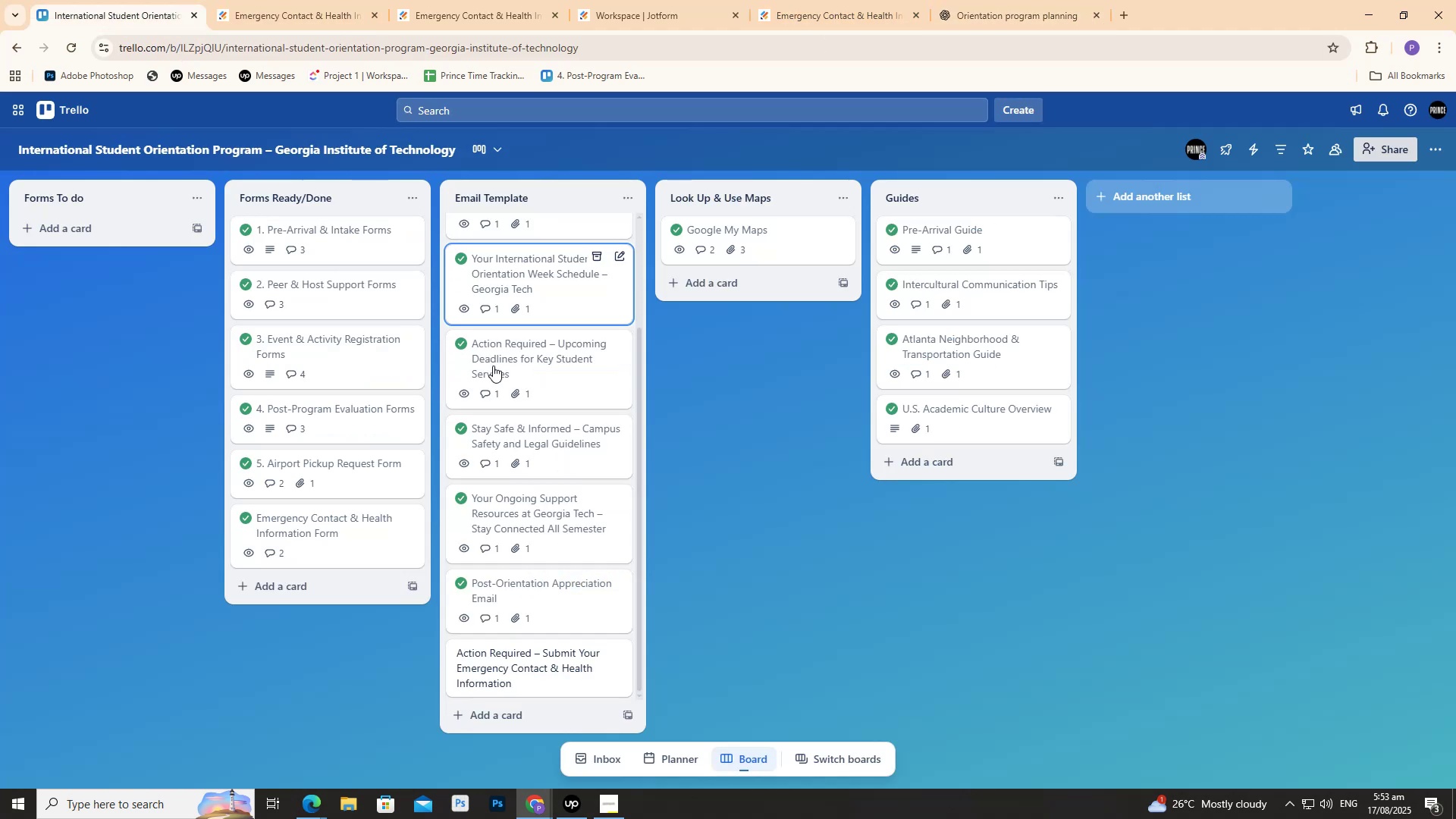 
scroll: coordinate [546, 453], scroll_direction: down, amount: 3.0
 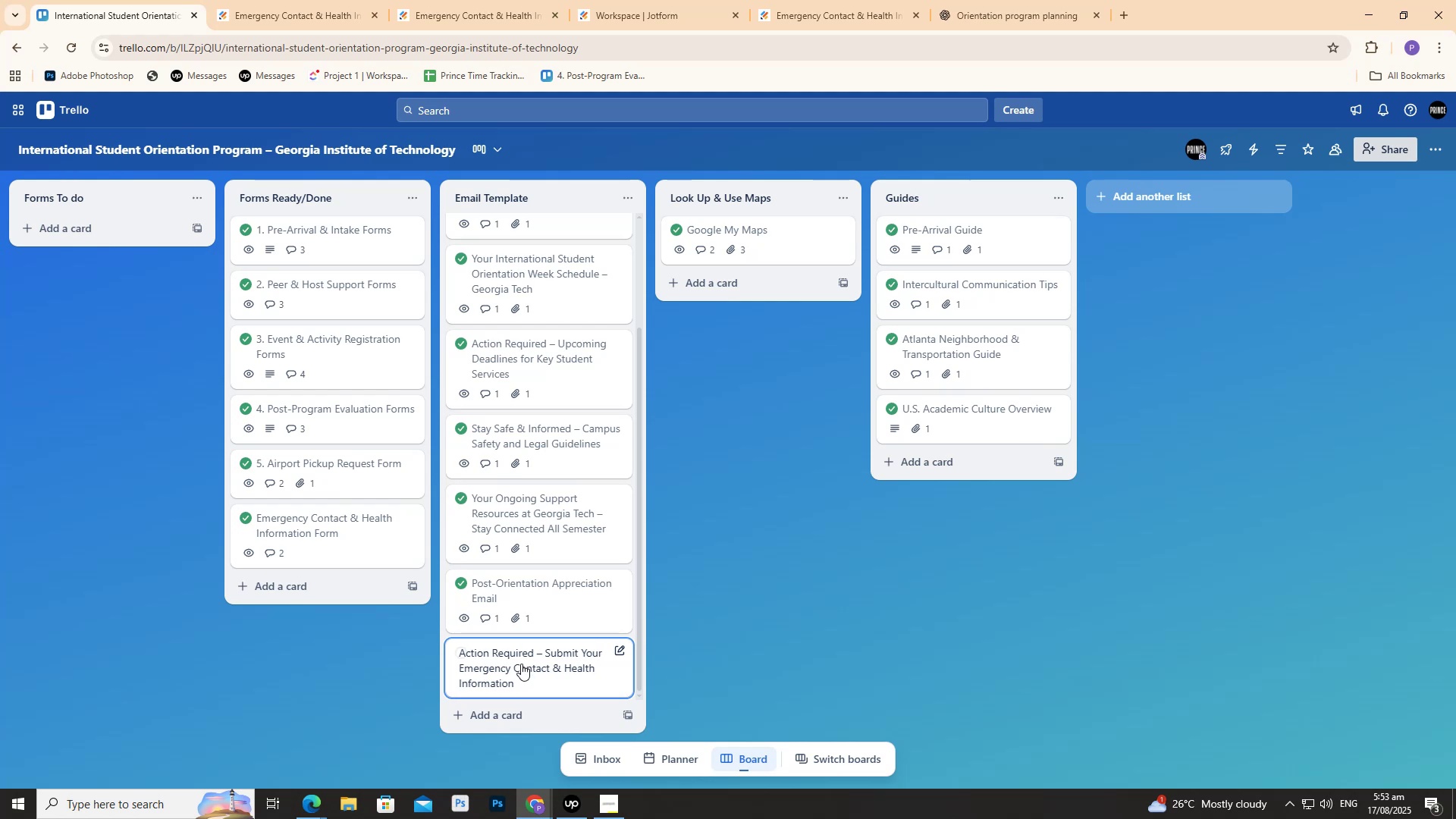 
left_click([522, 663])
 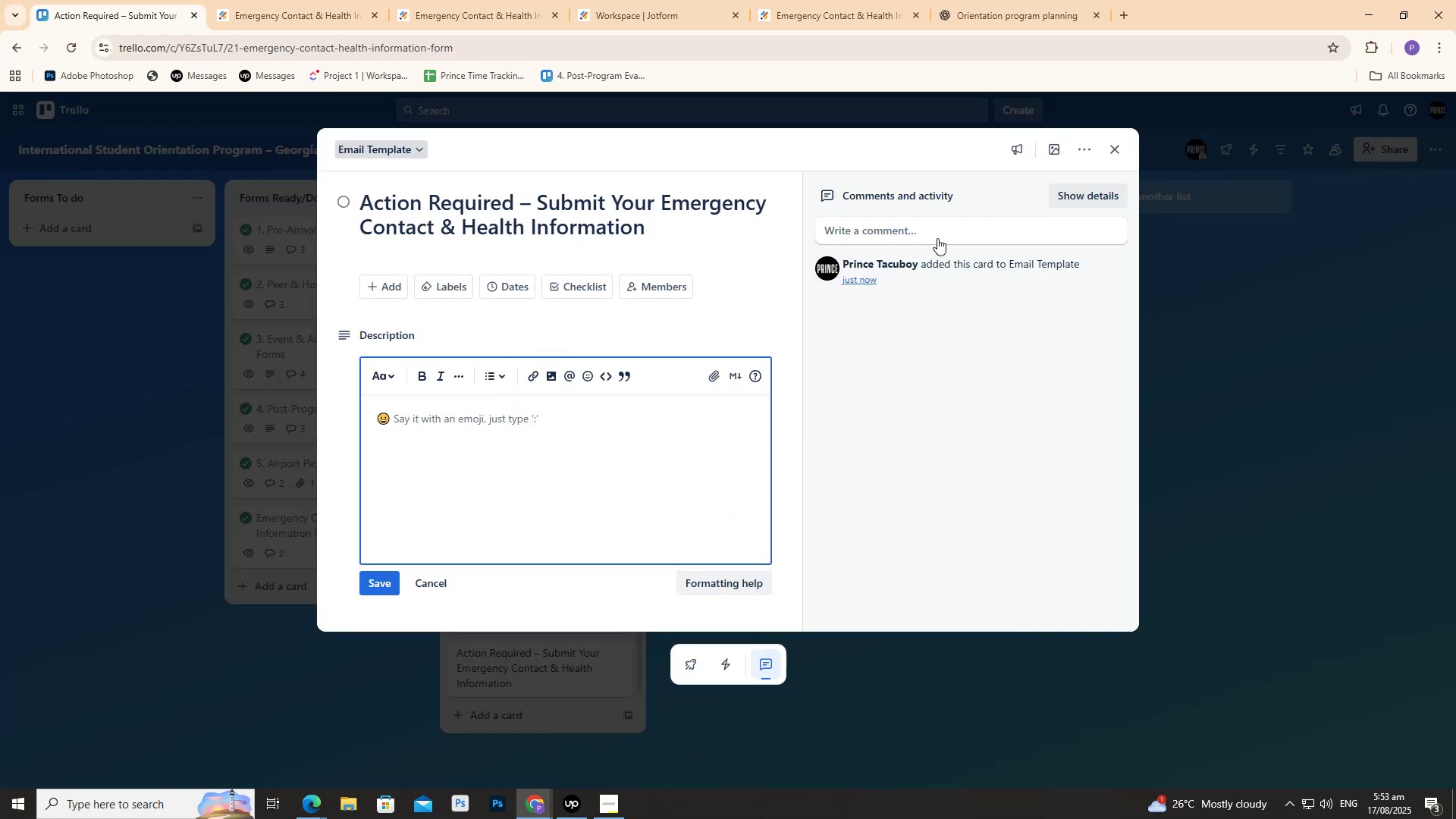 
key(Control+V)
 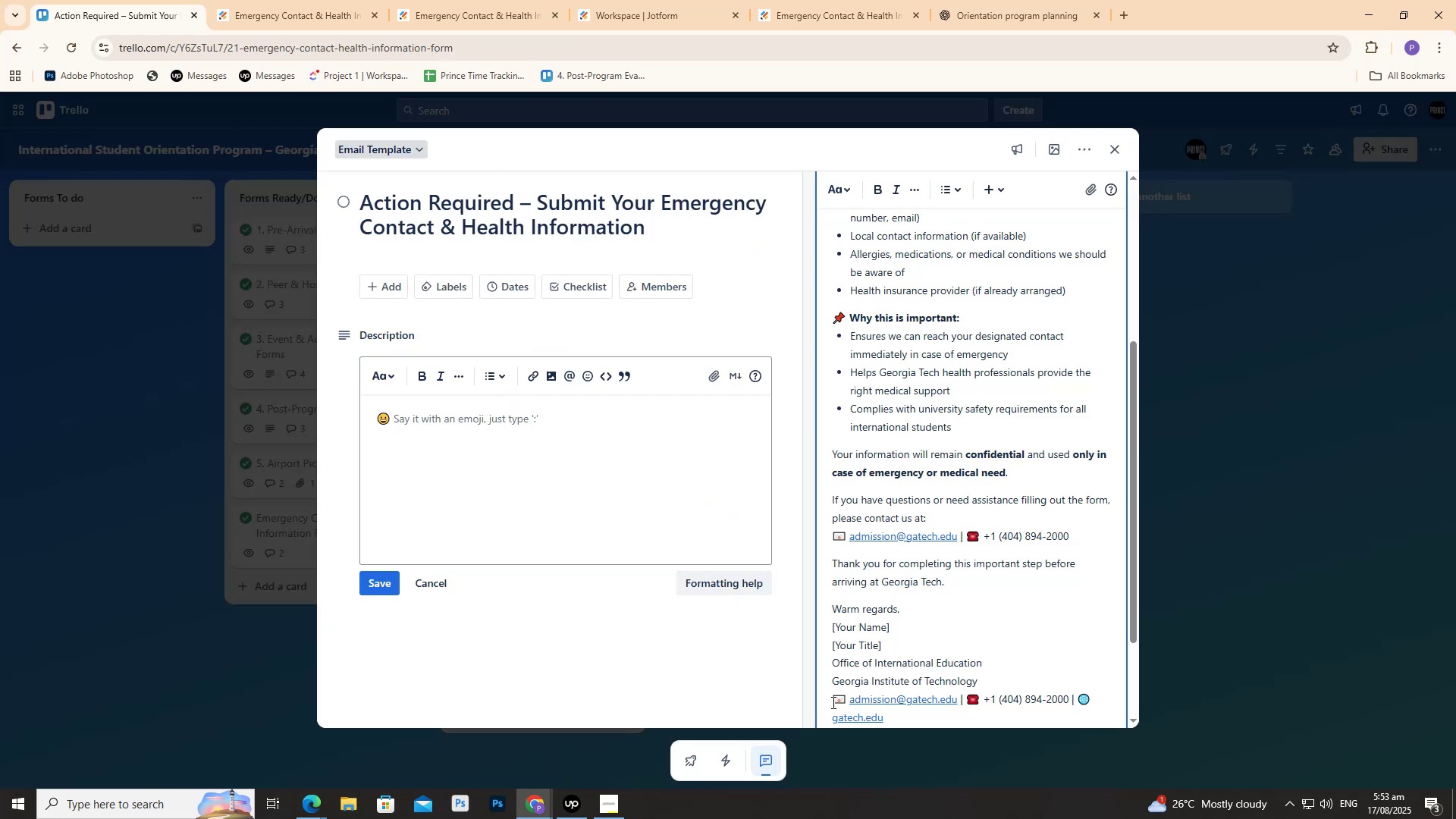 
scroll: coordinate [862, 647], scroll_direction: down, amount: 4.0
 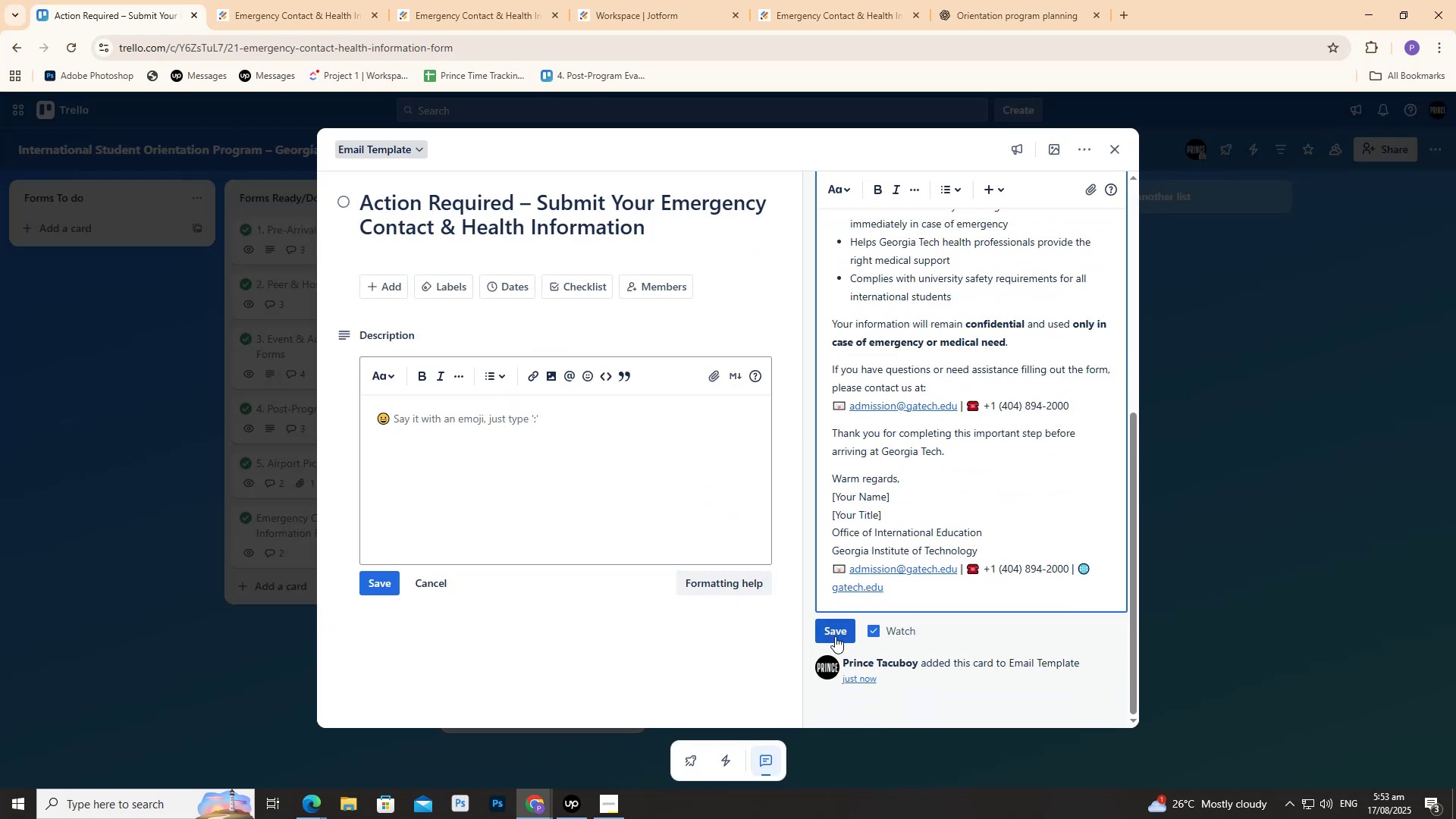 
left_click([833, 629])
 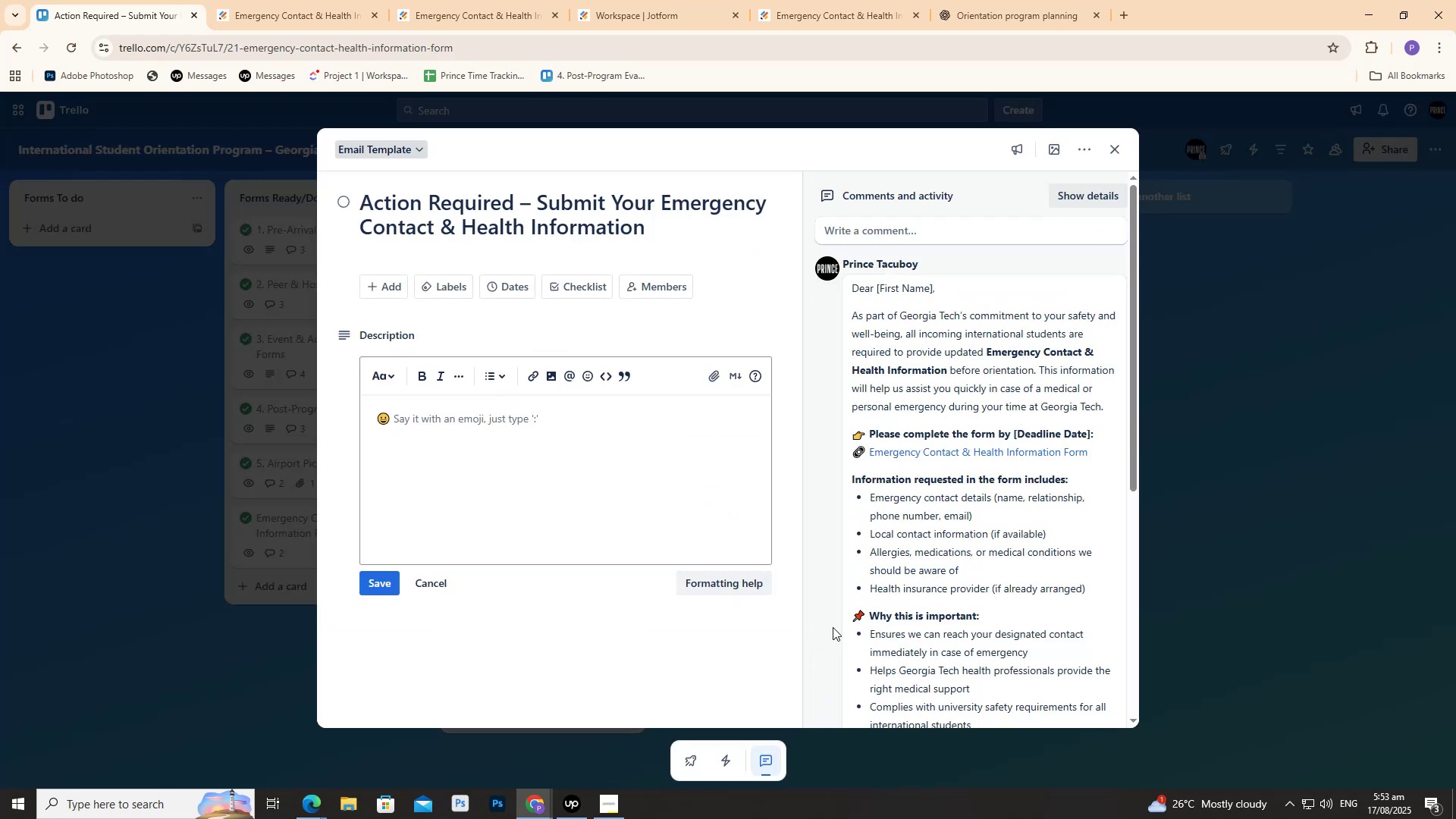 
scroll: coordinate [835, 626], scroll_direction: up, amount: 6.0
 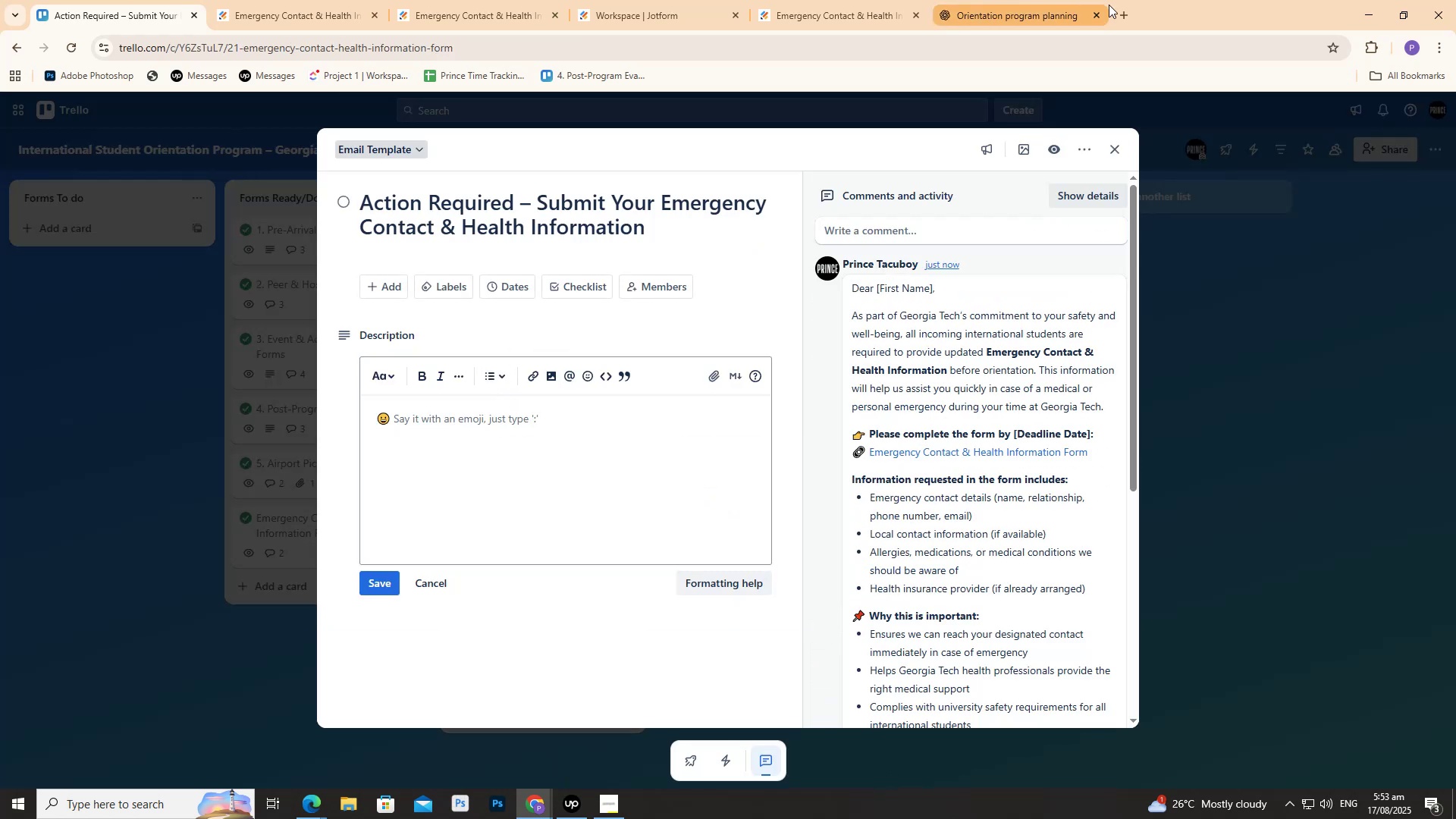 
left_click([1128, 14])
 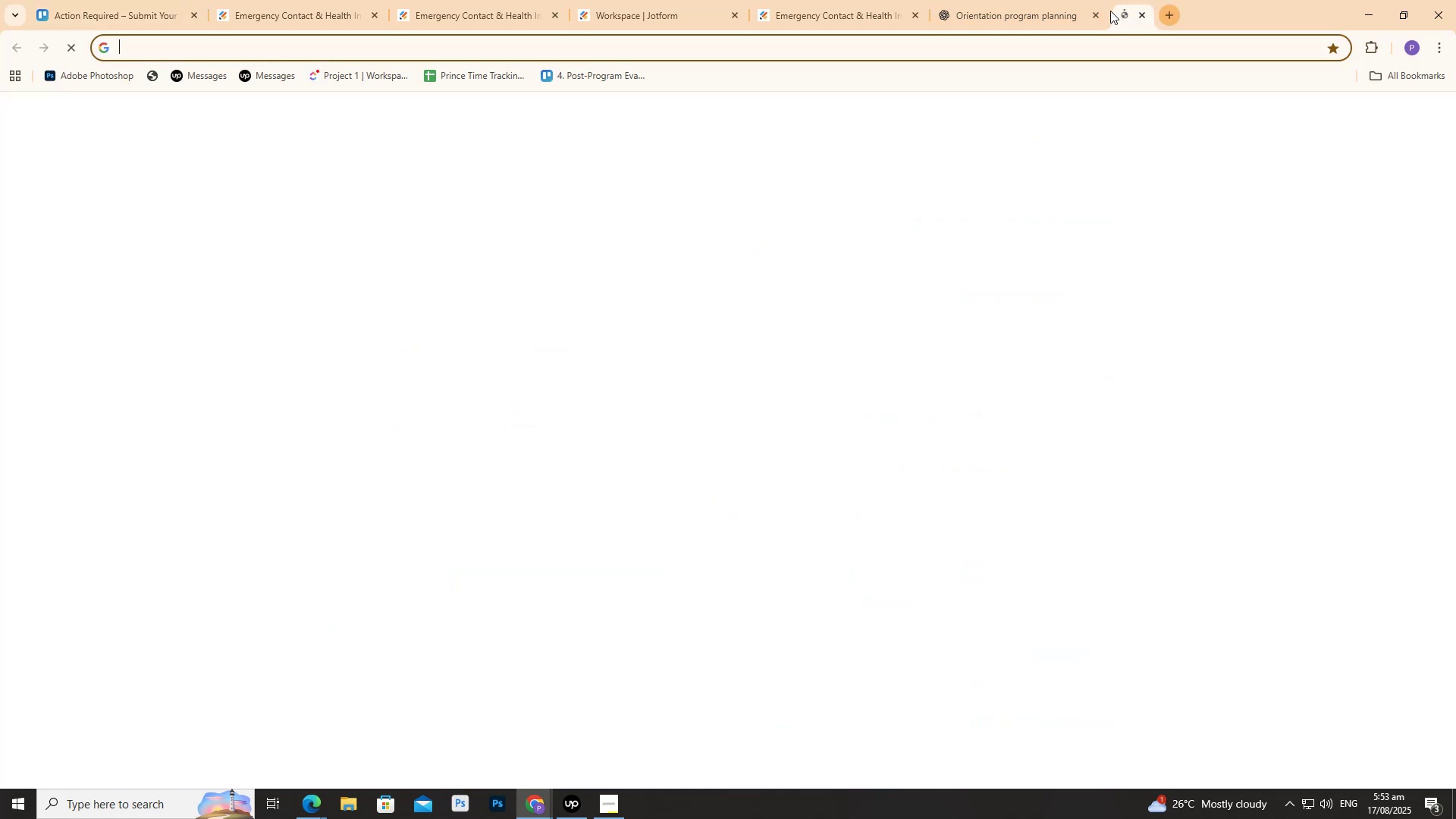 
key(G)
 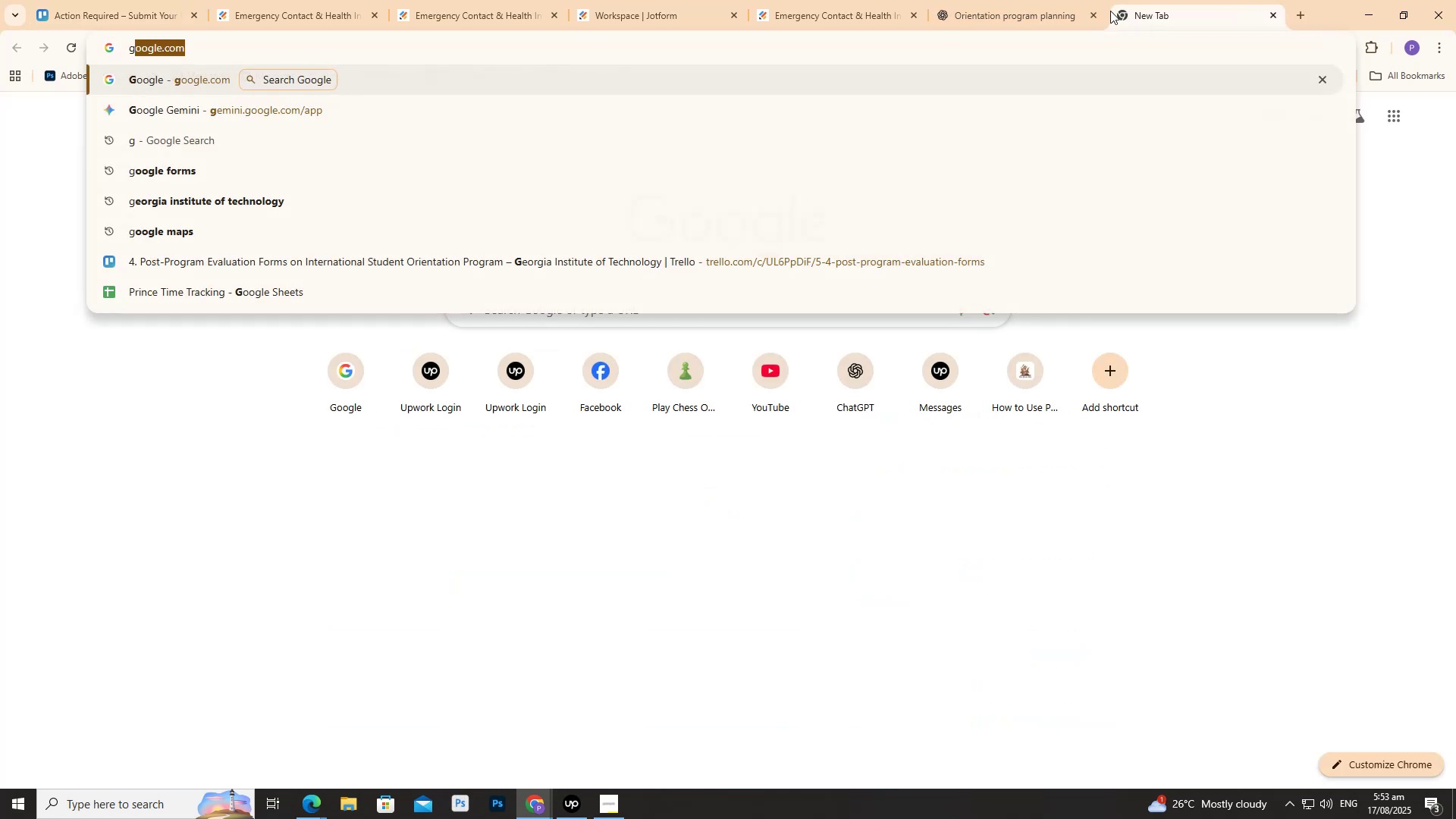 
key(Enter)
 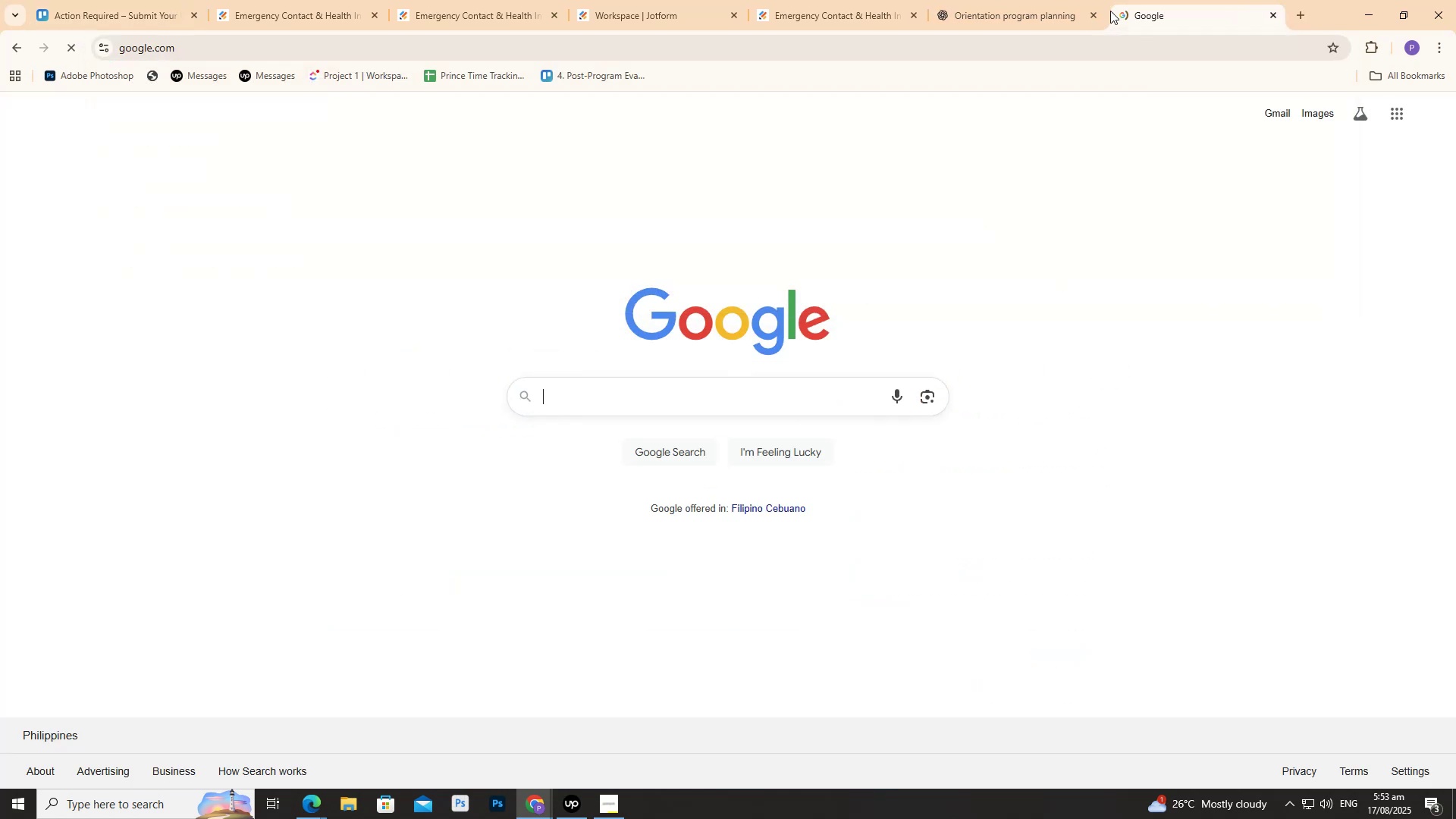 
type(word)
 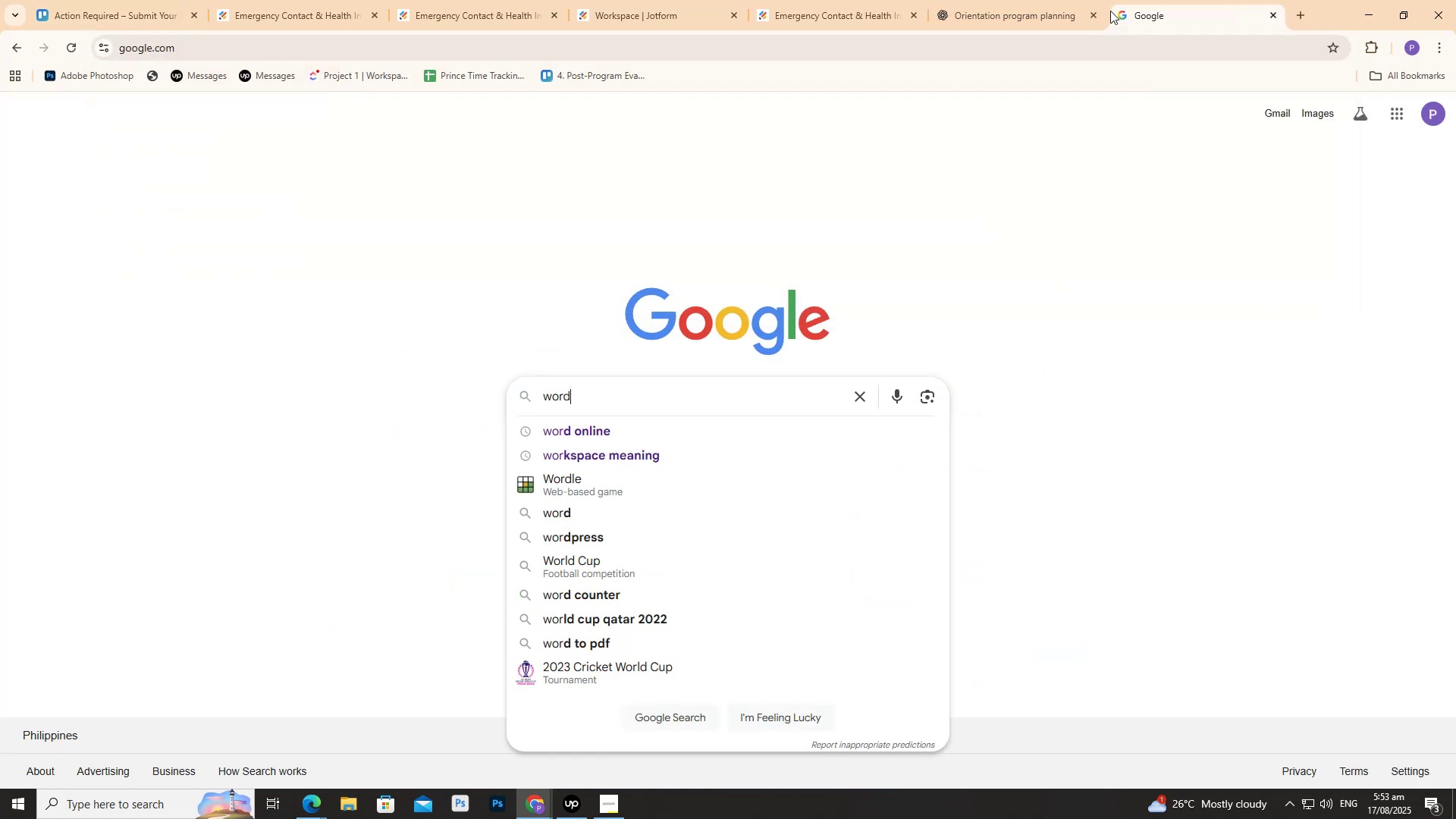 
key(Enter)
 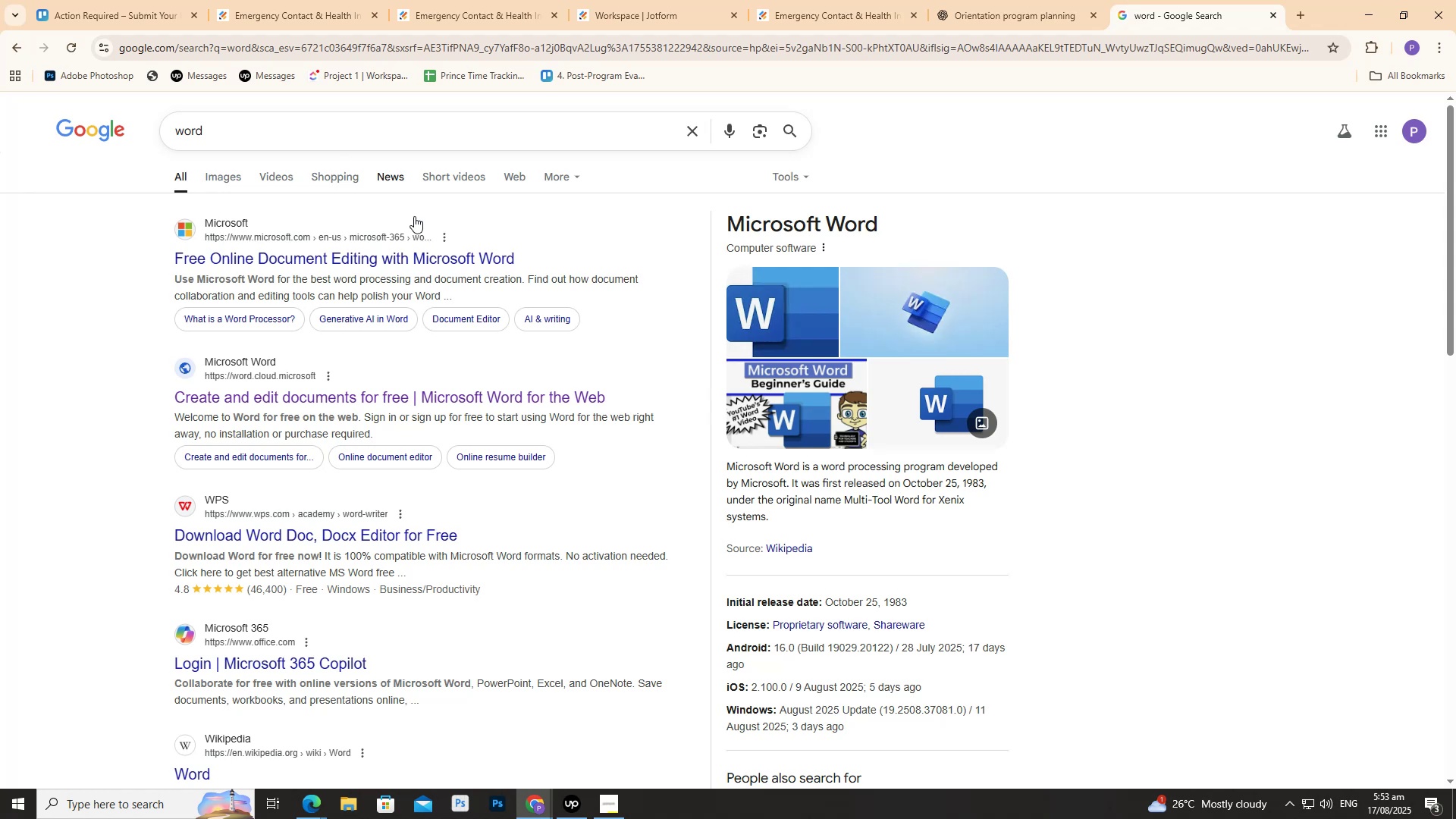 
left_click([425, 259])
 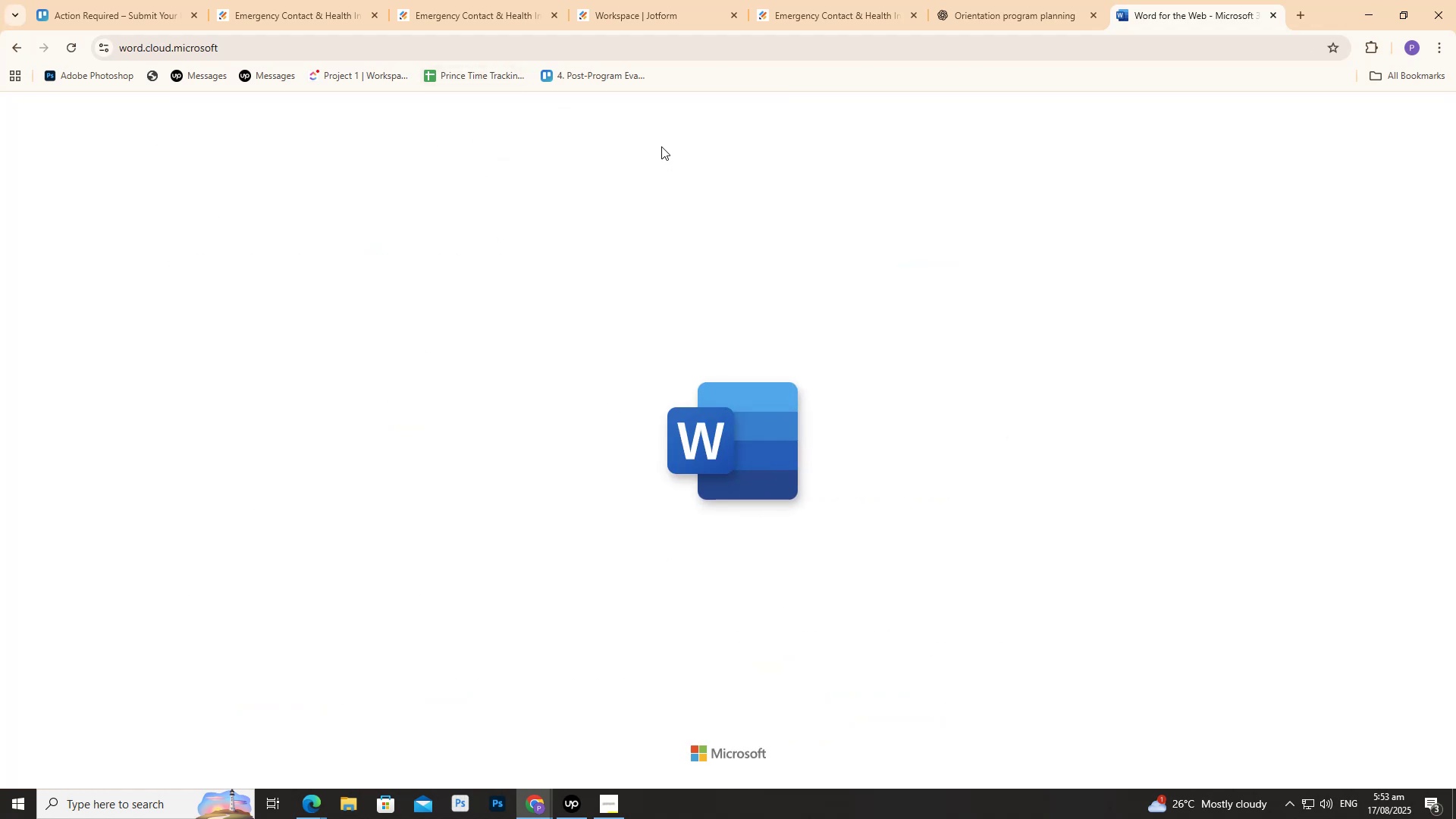 
wait(12.18)
 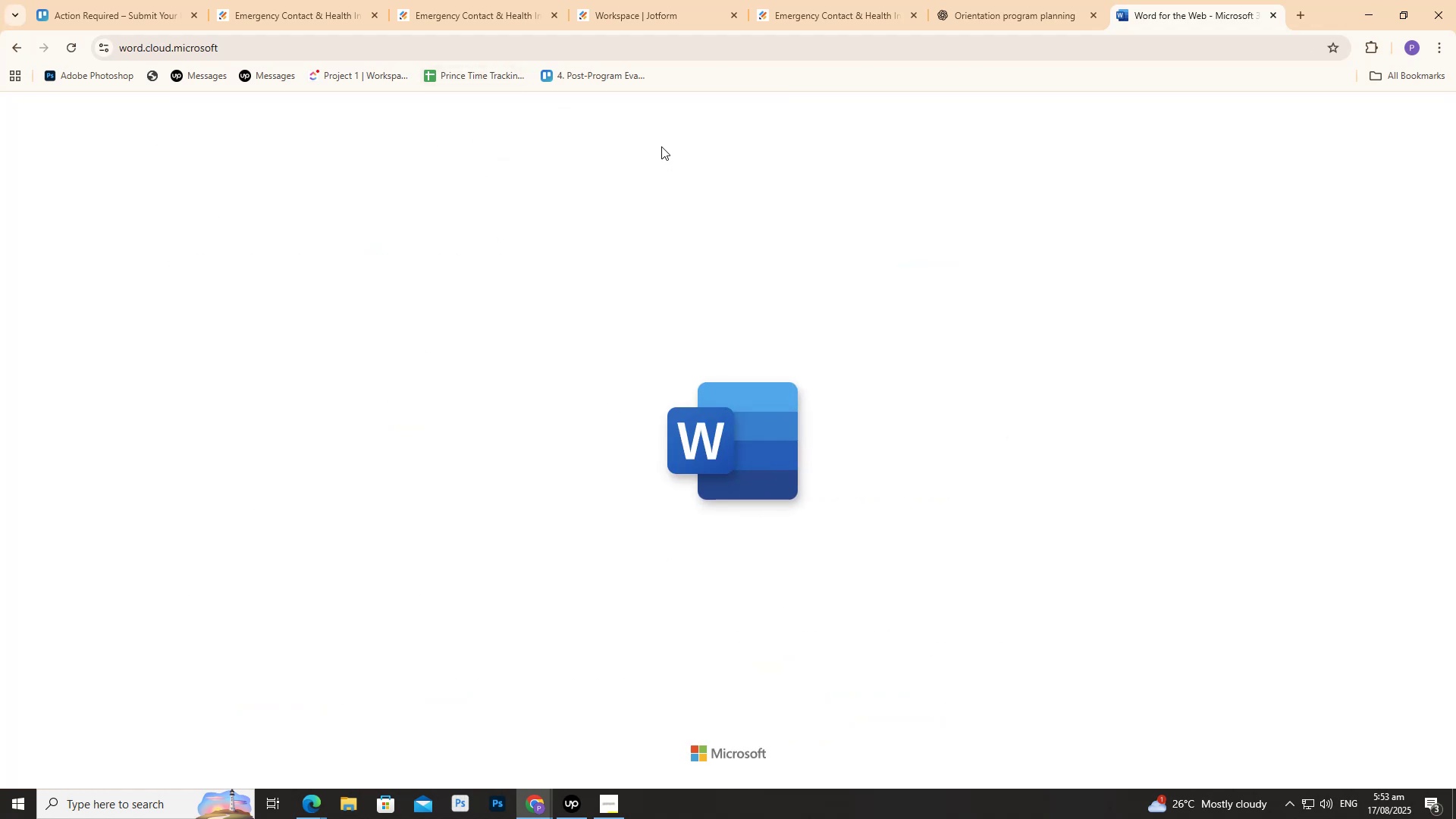 
left_click([214, 241])
 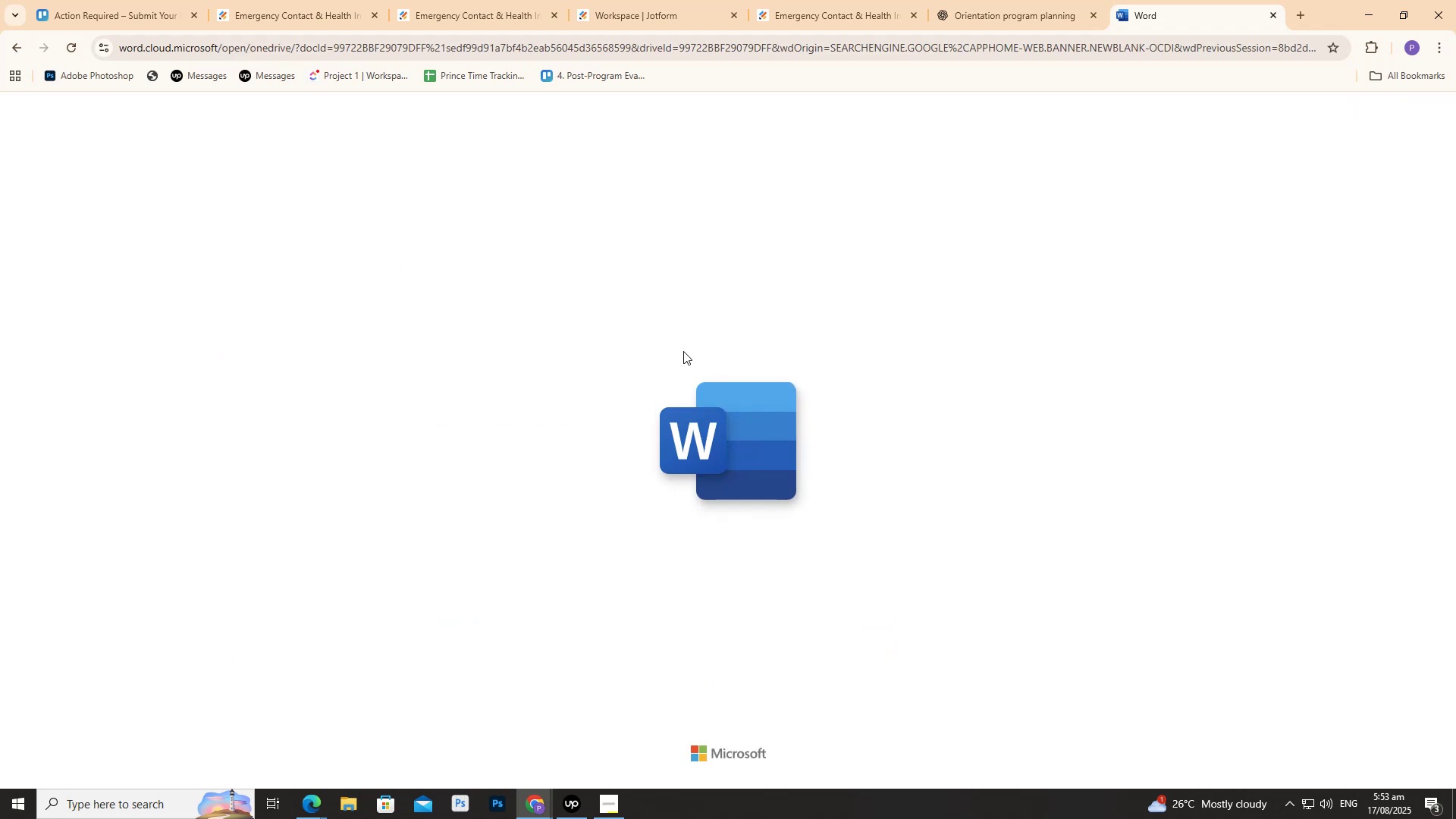 
wait(5.4)
 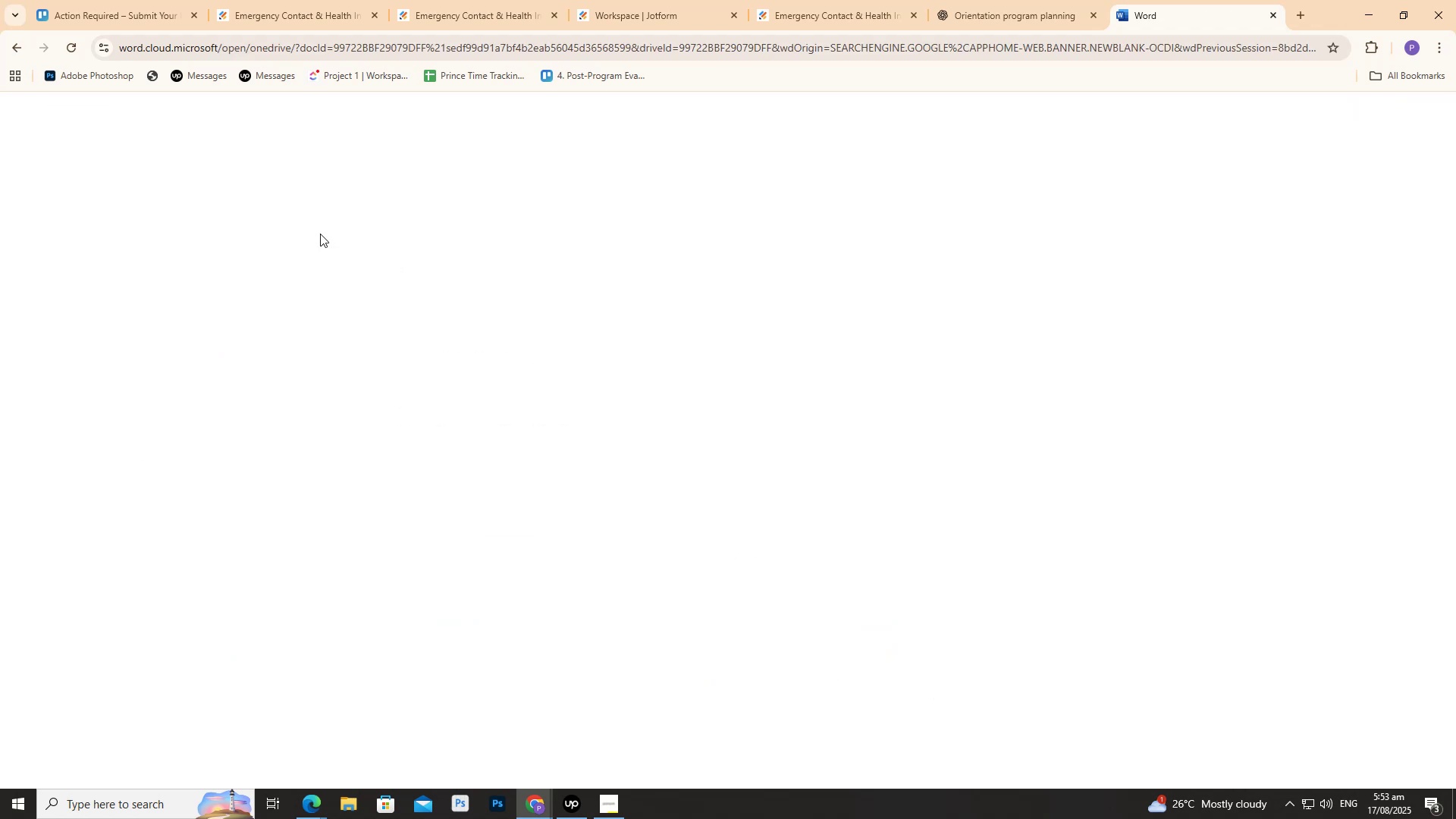 
key(Control+V)
 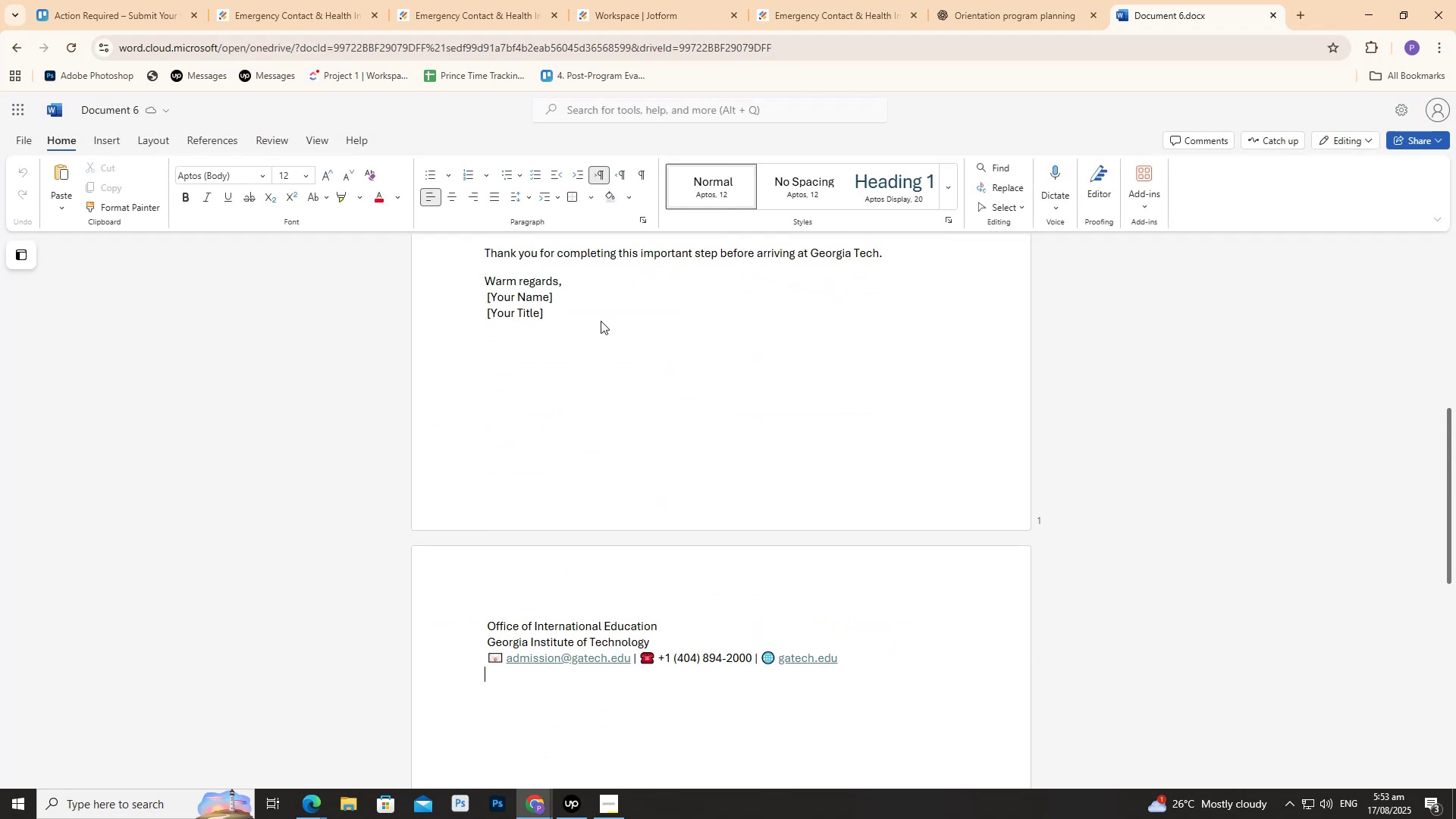 
scroll: coordinate [609, 353], scroll_direction: up, amount: 9.0
 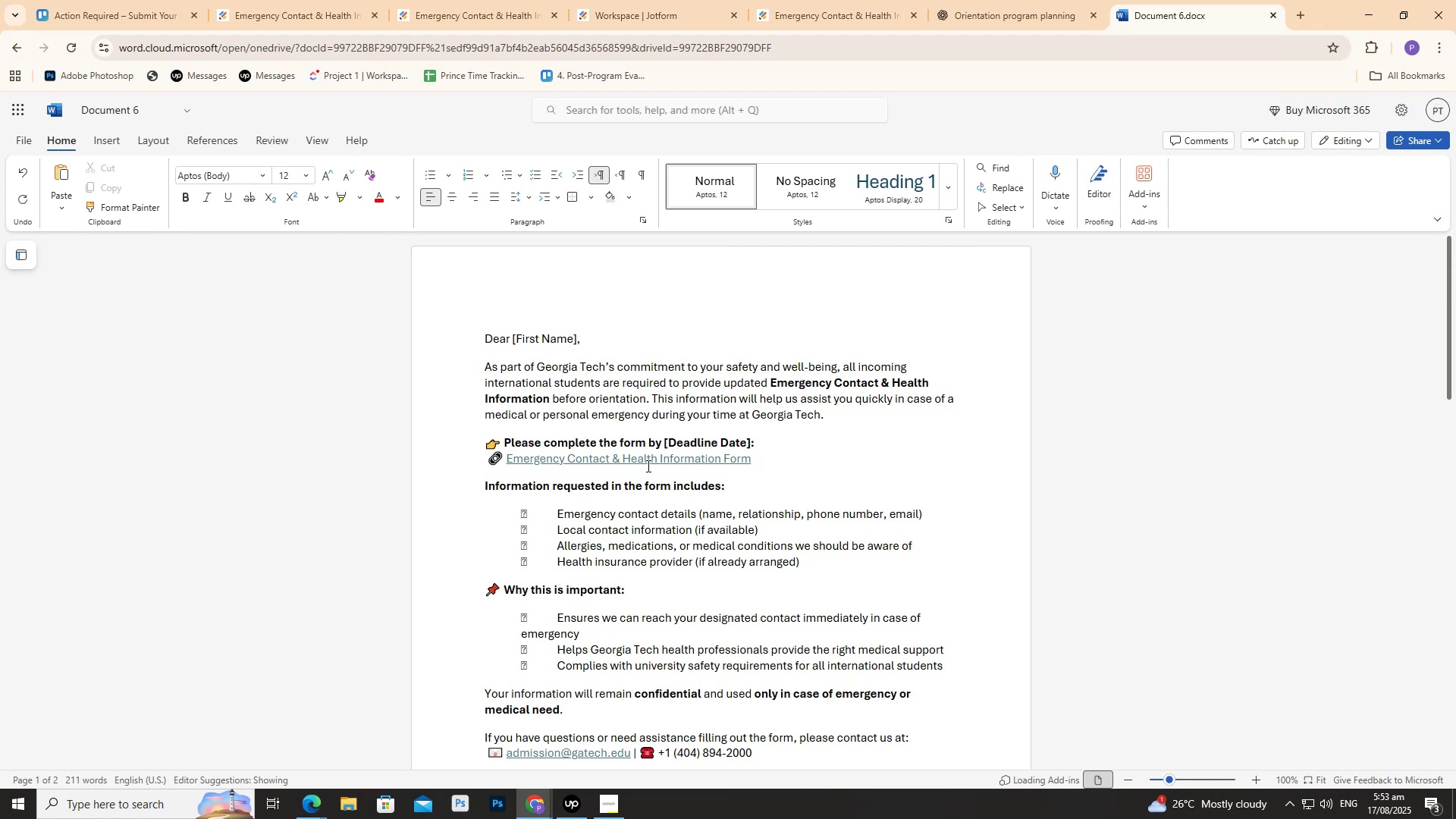 
left_click([646, 464])
 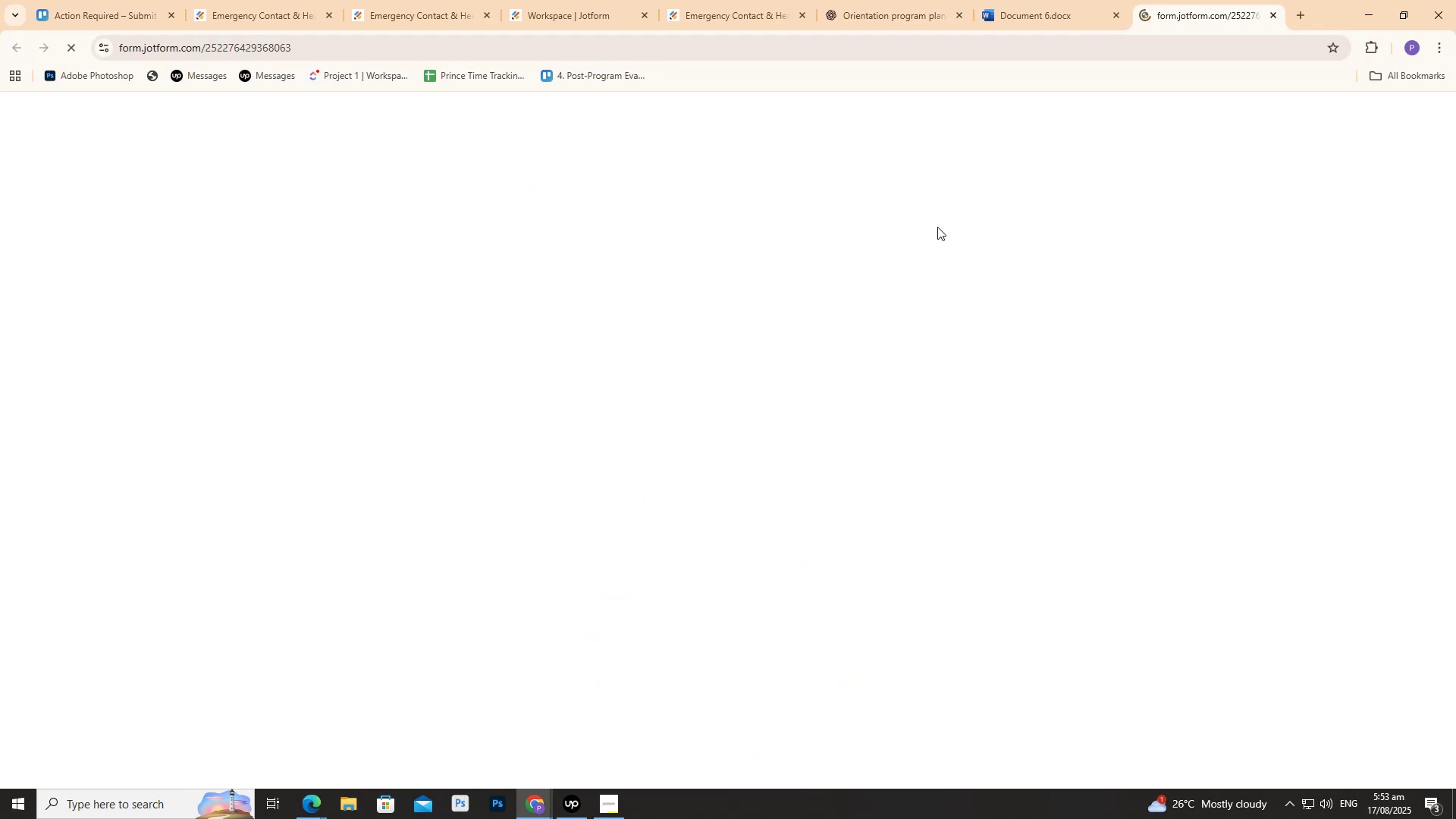 
key(Control+W)
 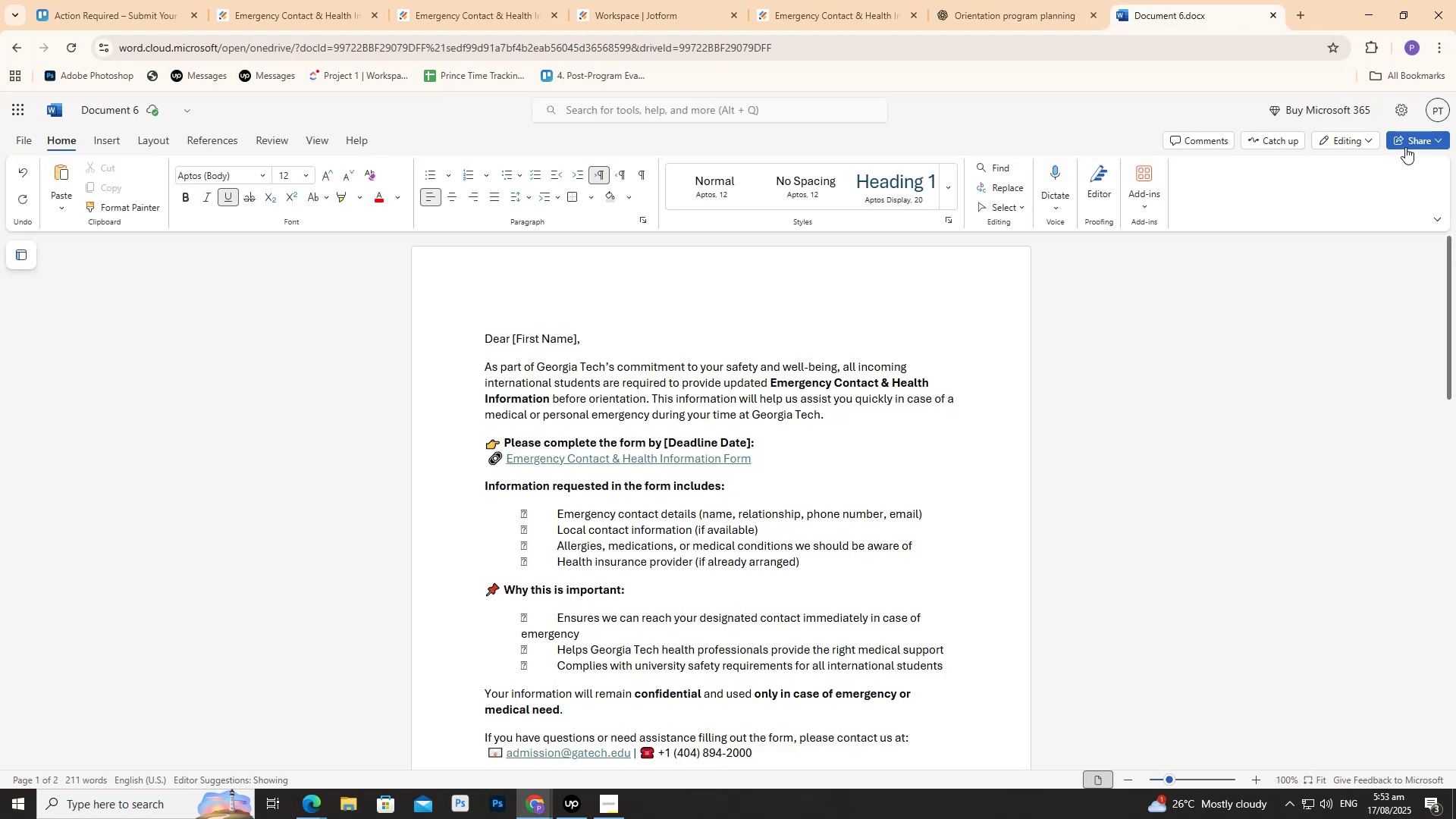 
left_click([1407, 145])
 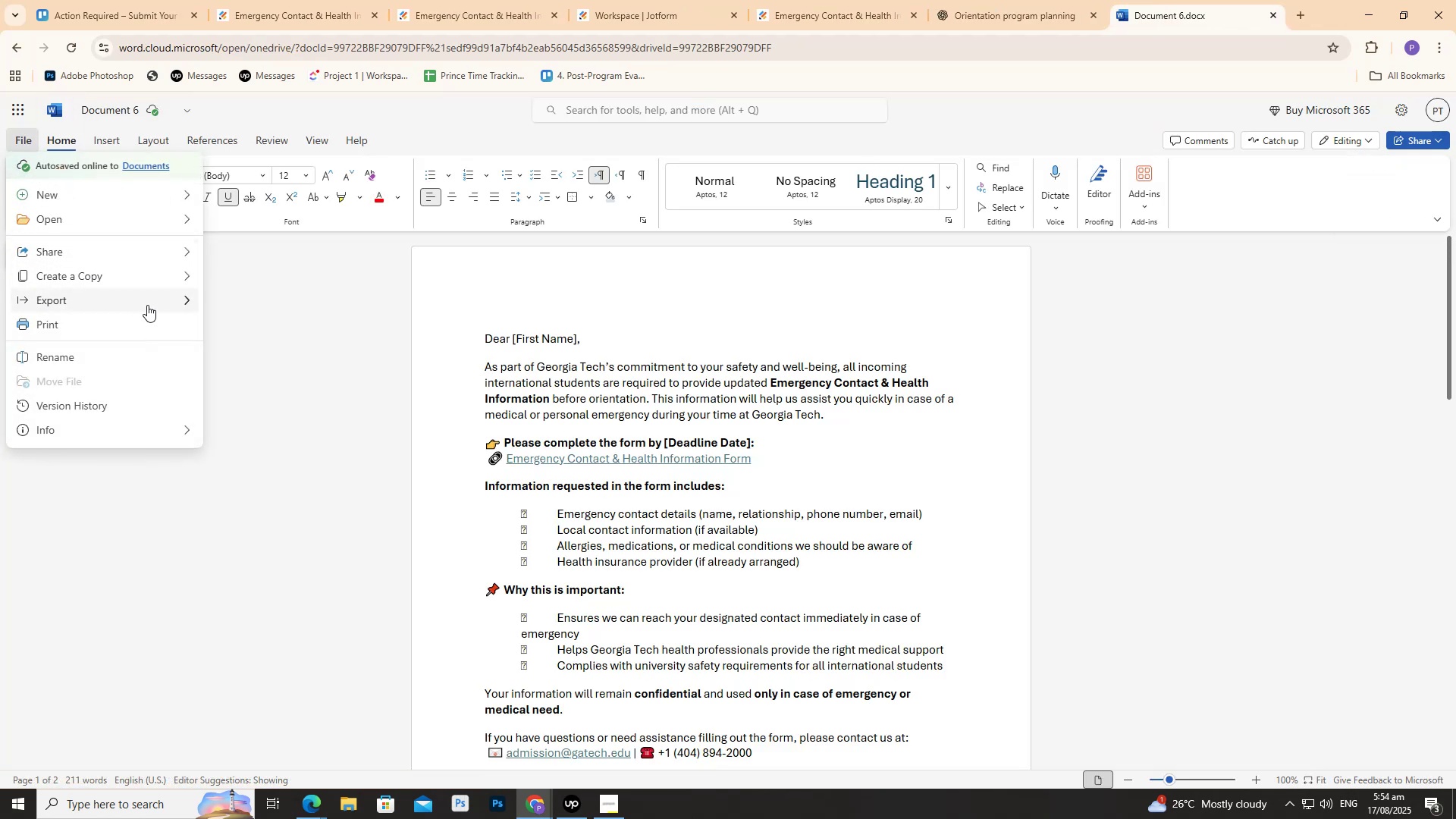 
wait(6.03)
 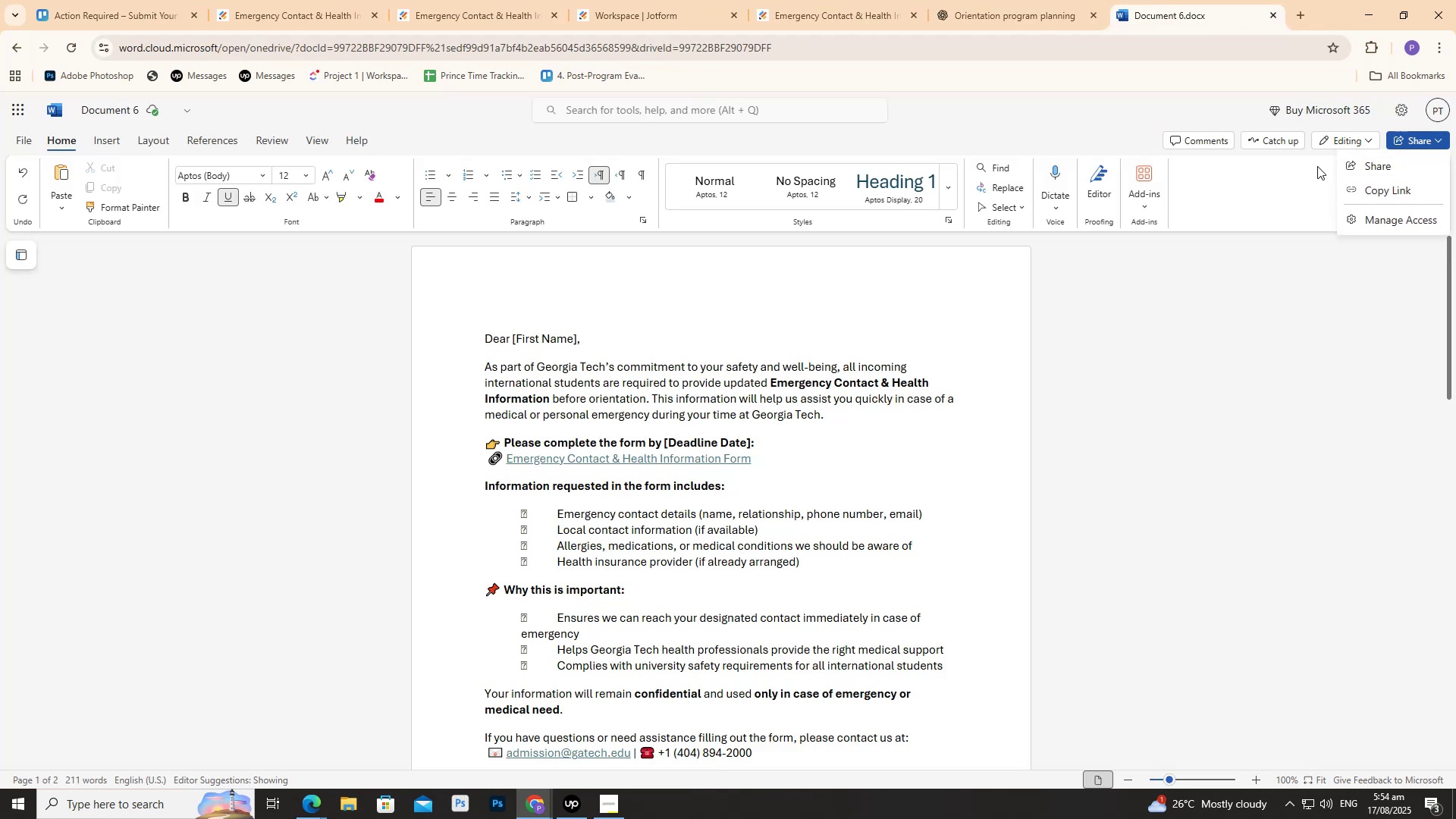 
left_click([257, 300])
 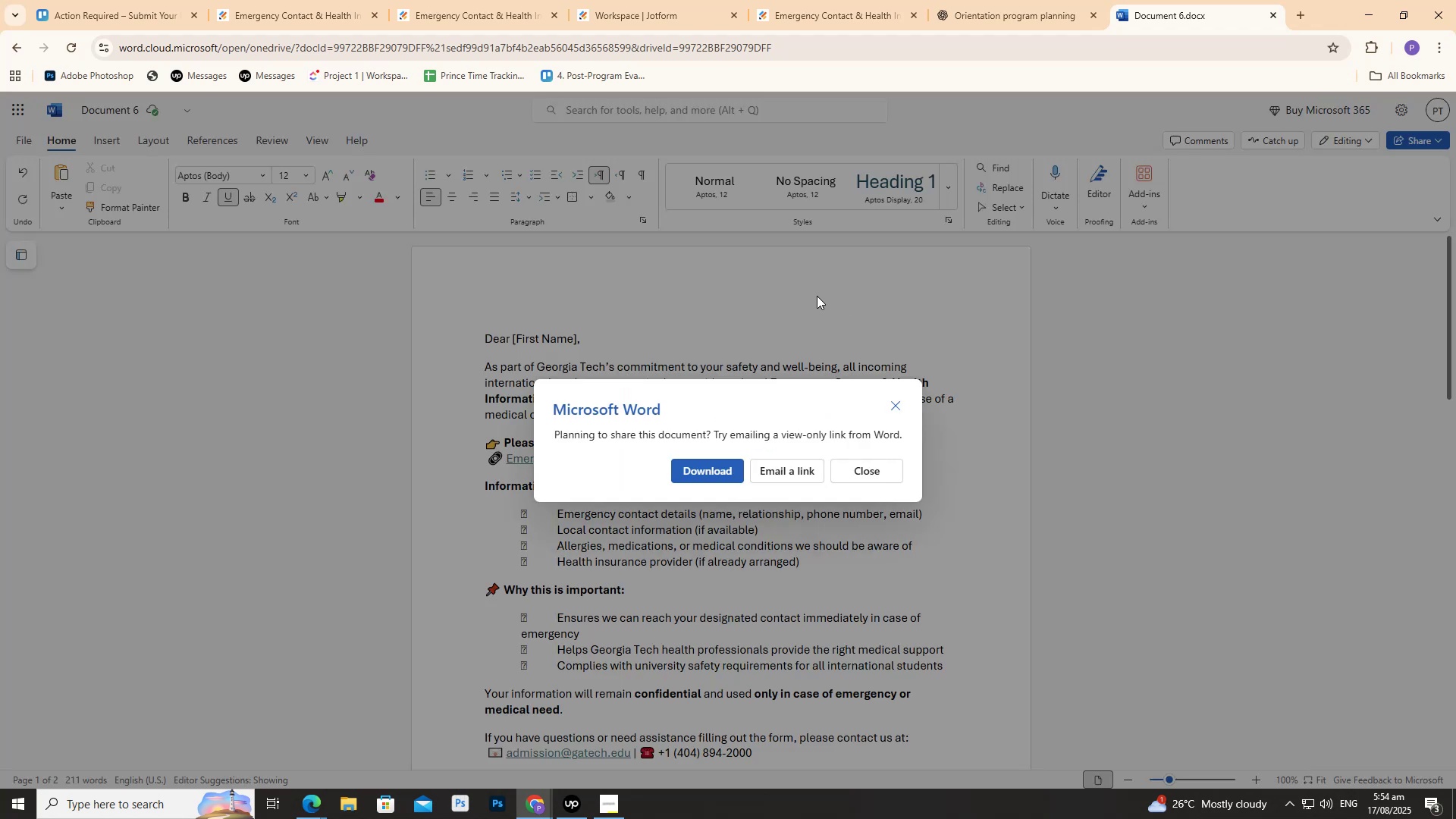 
wait(6.42)
 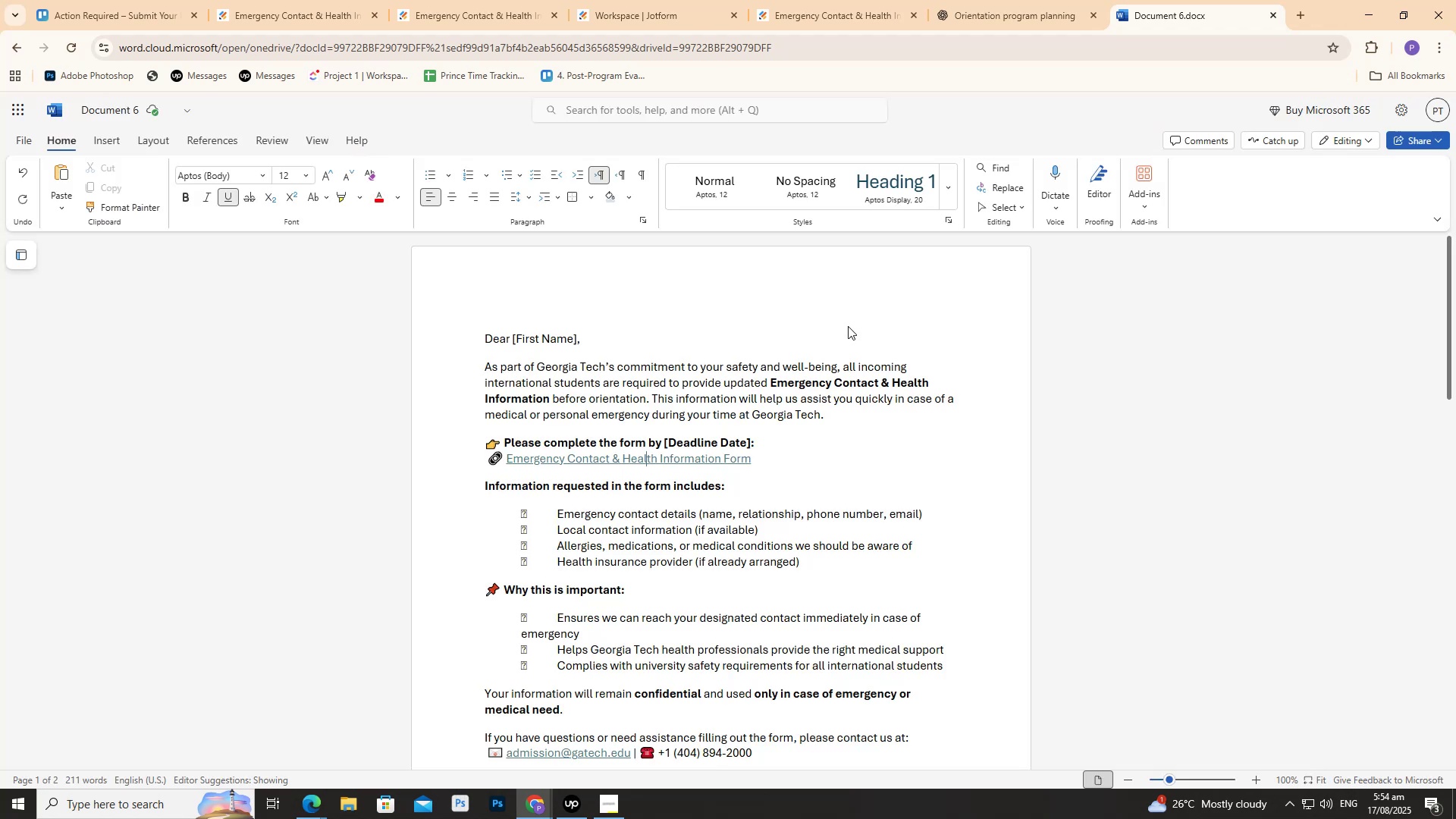 
left_click([711, 463])
 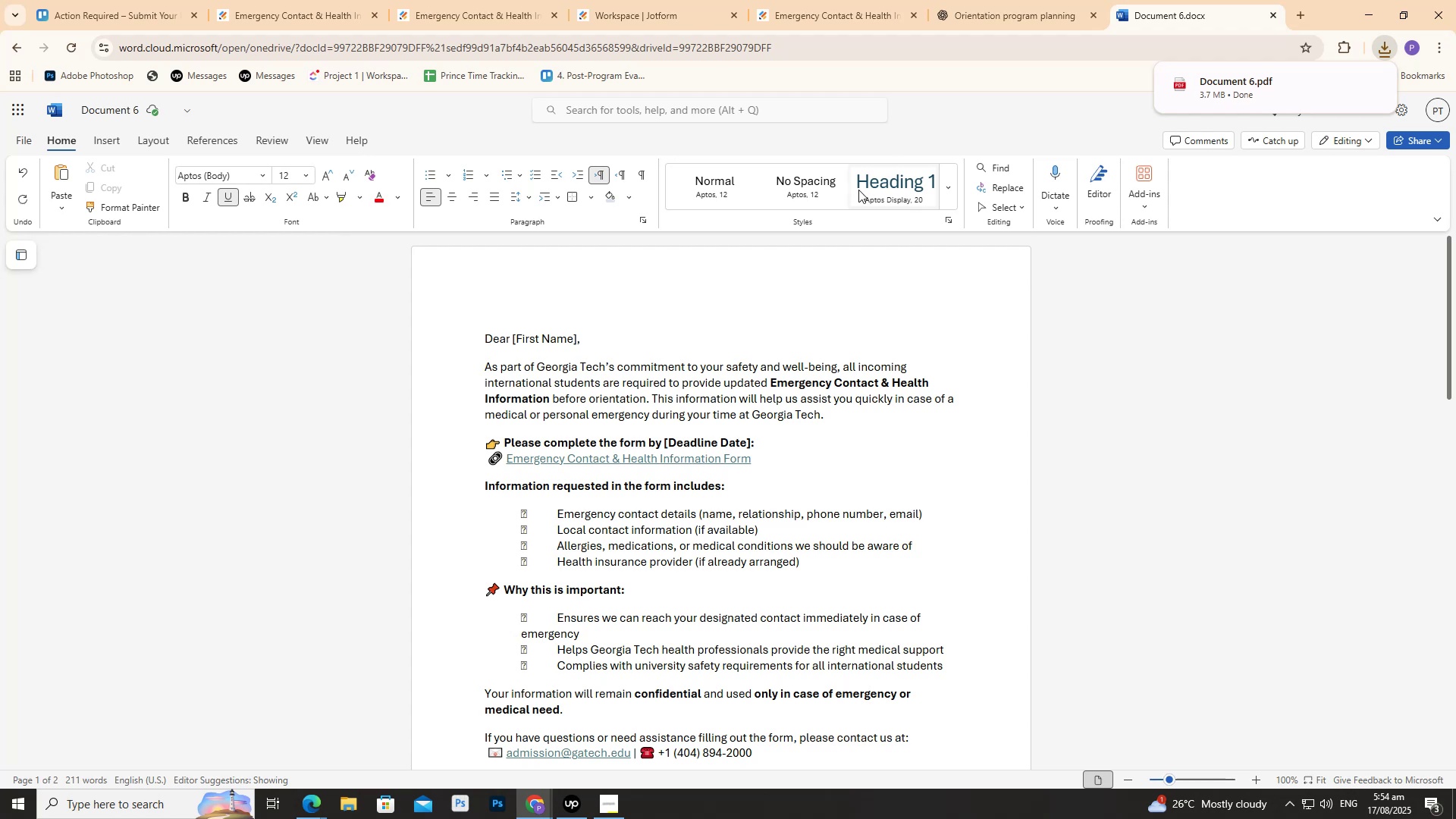 
left_click([278, 0])
 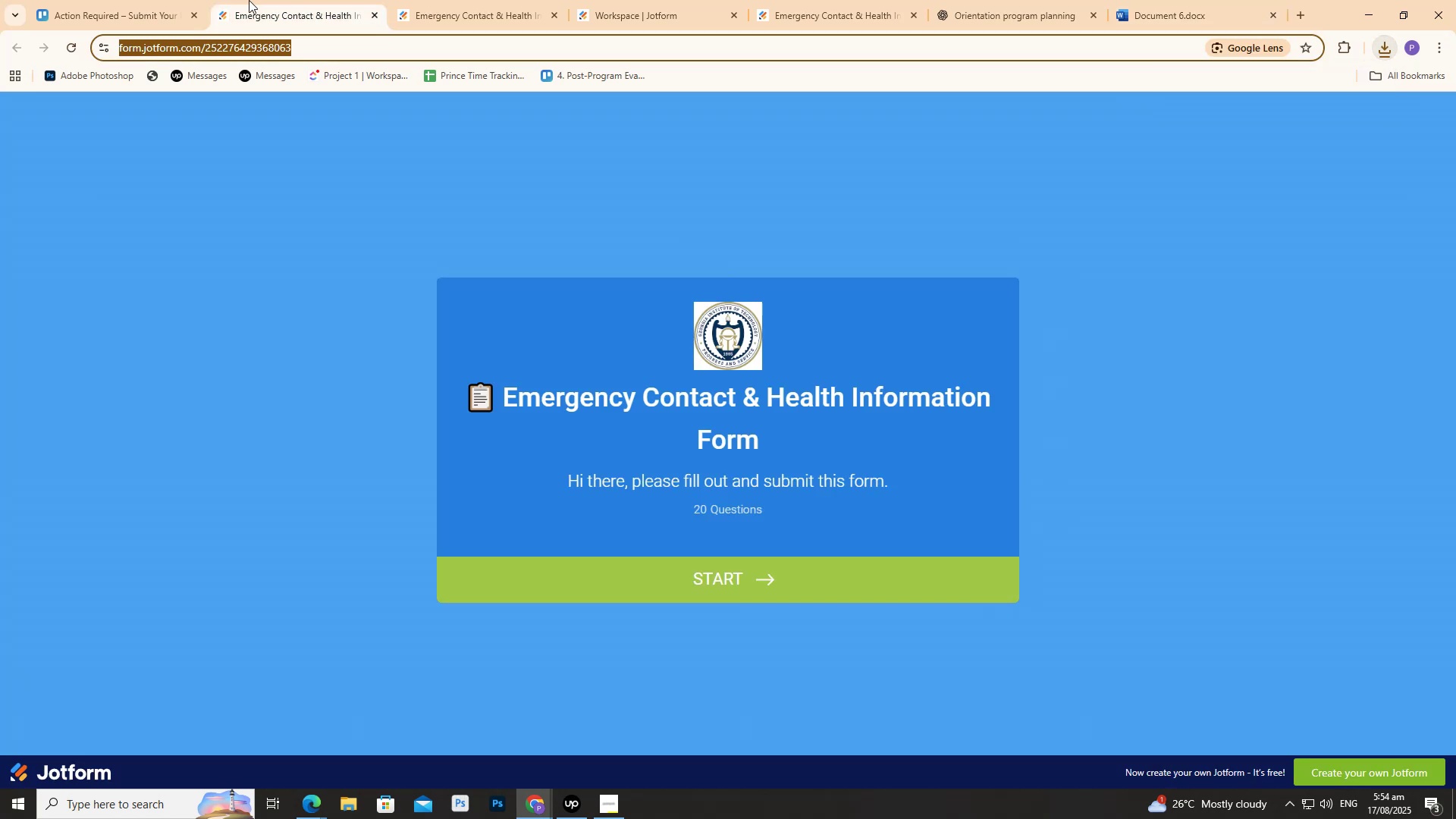 
left_click_drag(start_coordinate=[193, 0], to_coordinate=[190, 0])
 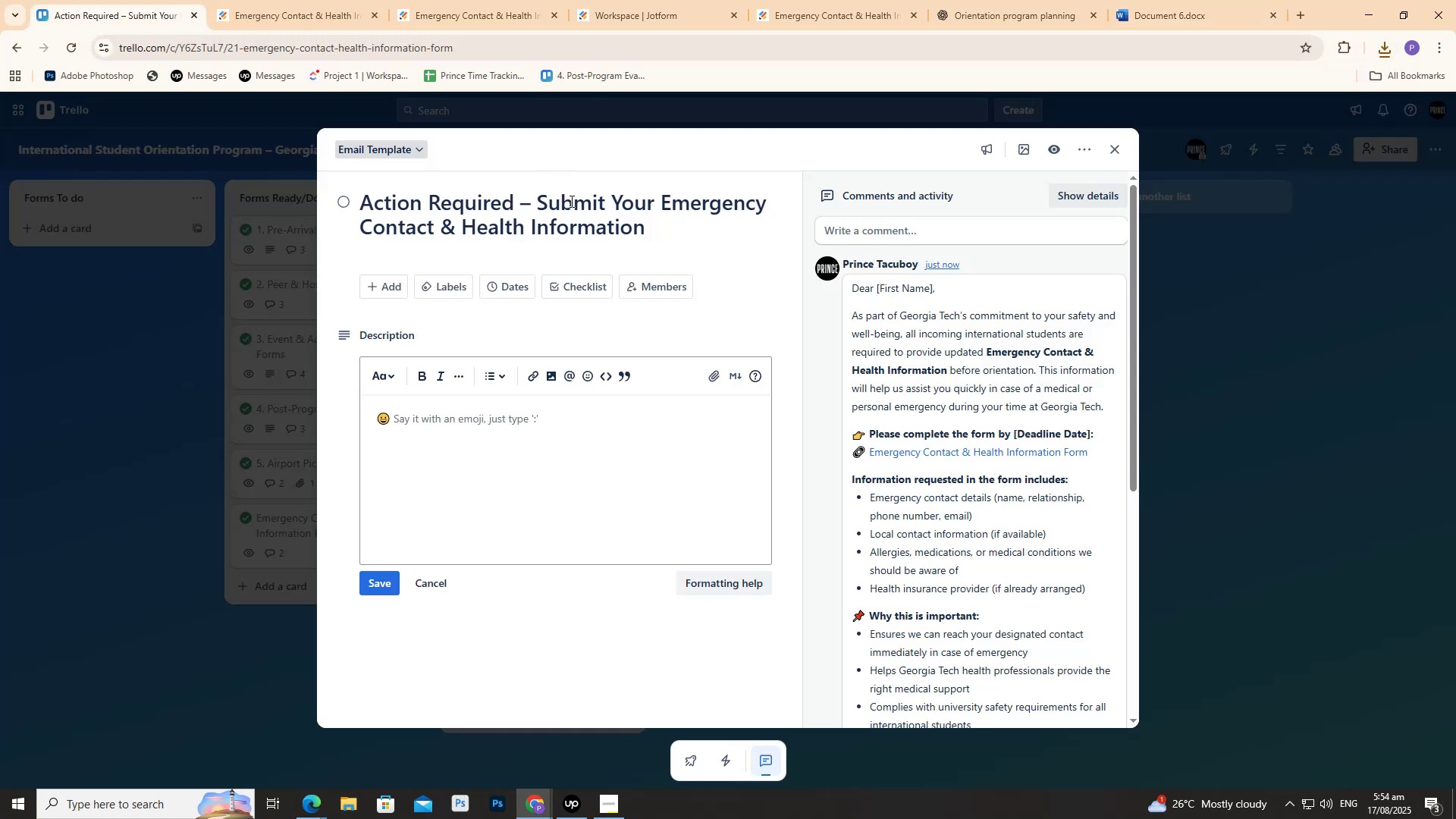 
left_click([581, 213])
 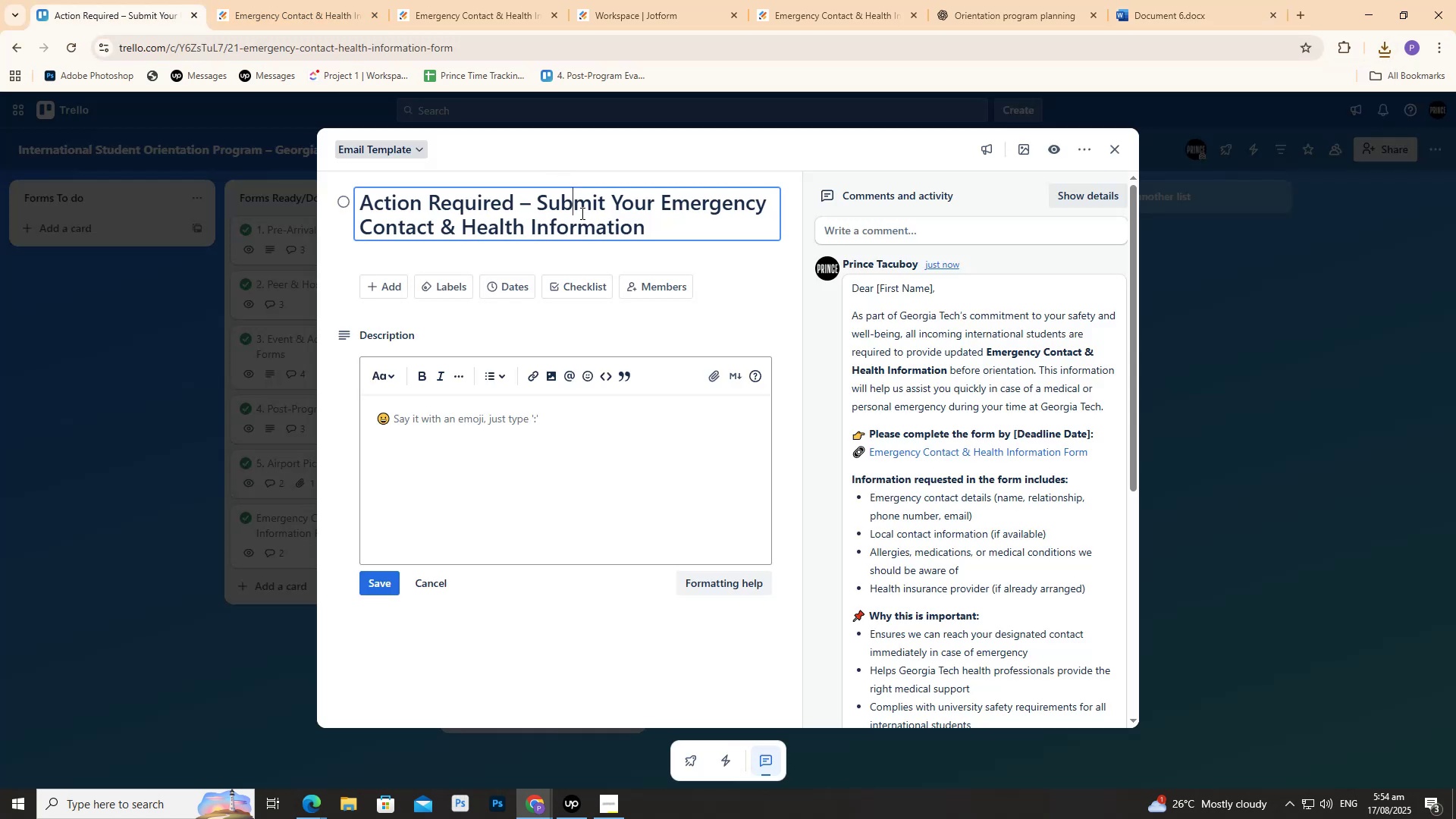 
key(Control+A)
 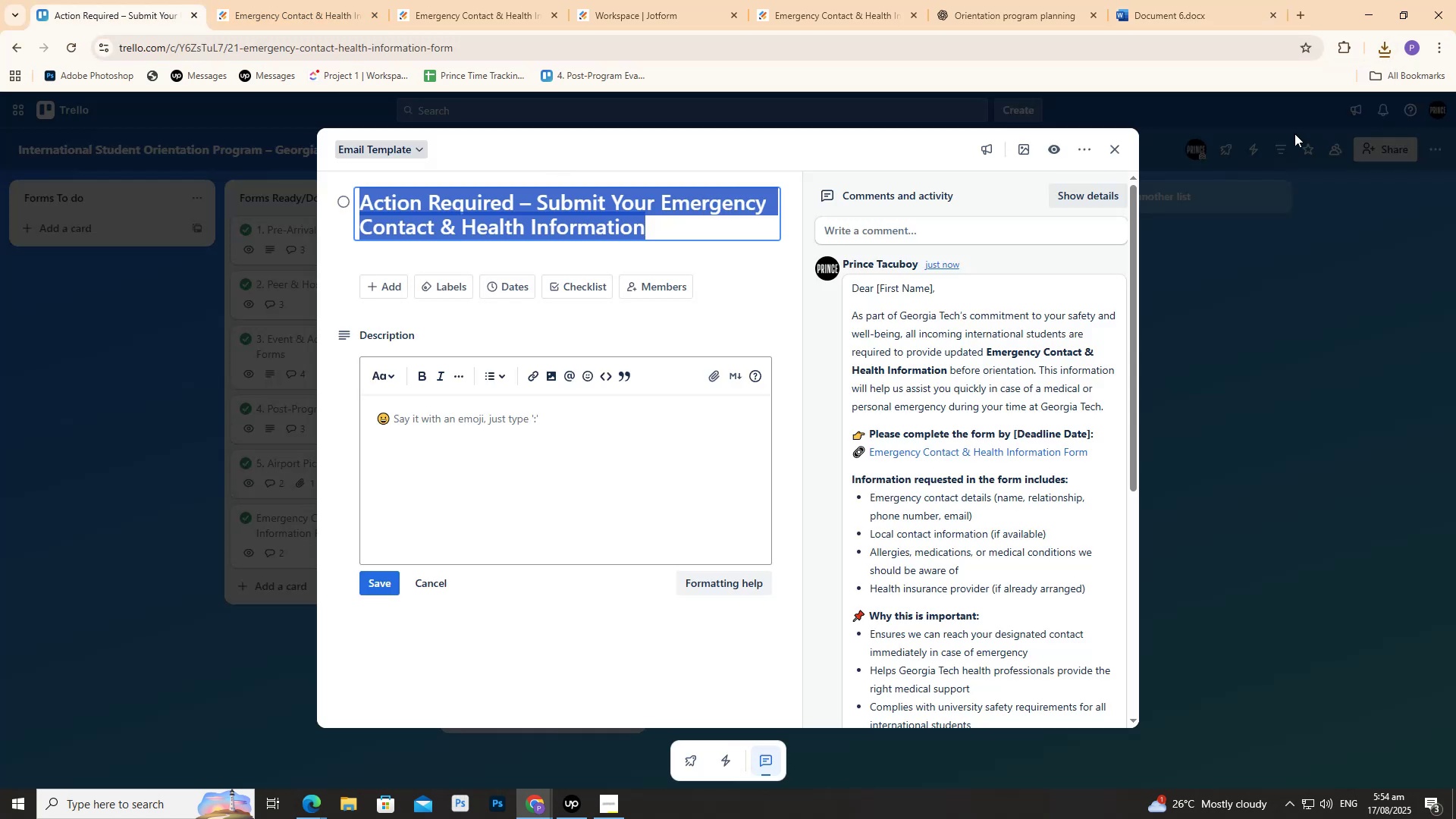 
key(Control+C)
 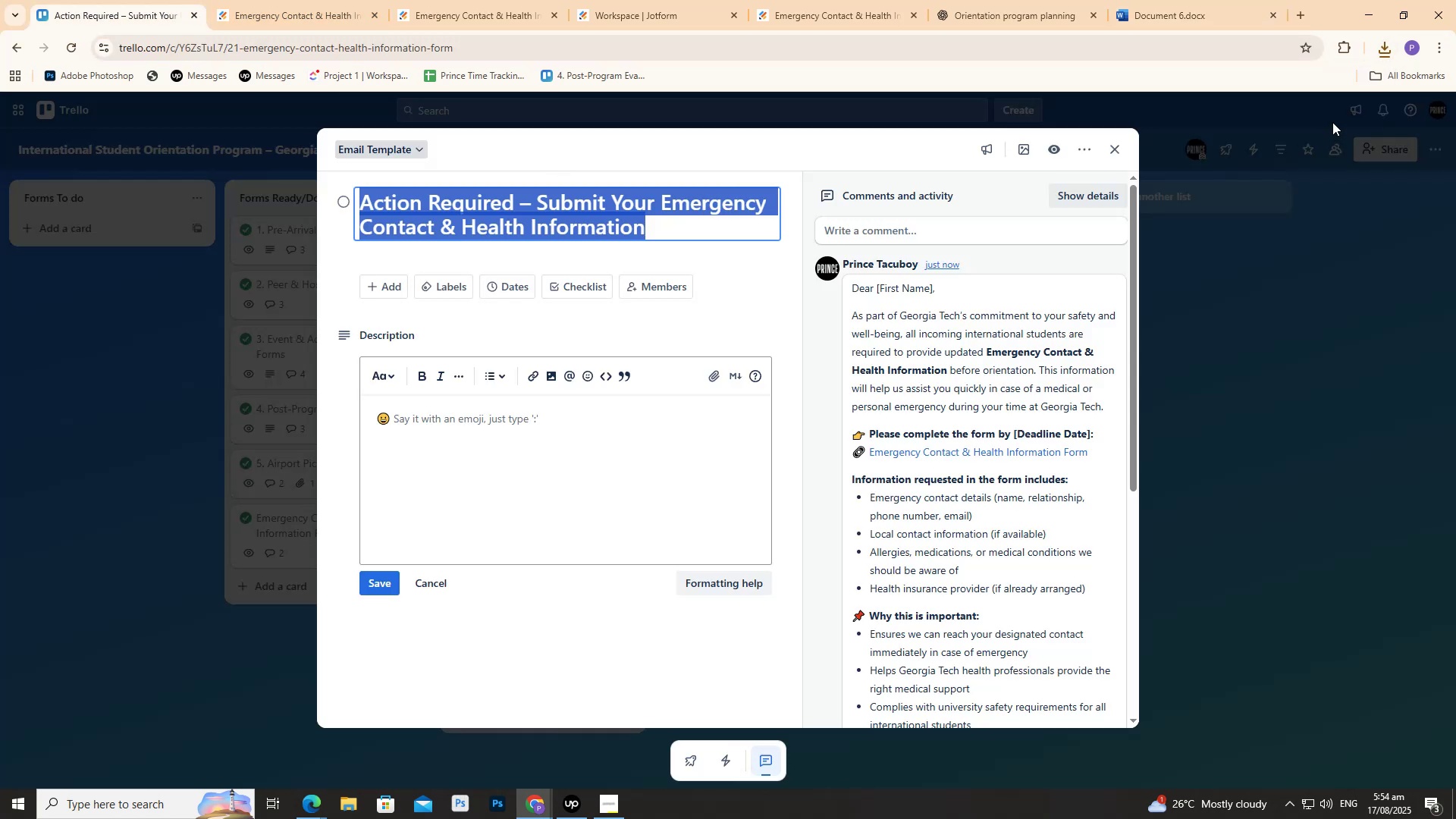 
key(Control+C)
 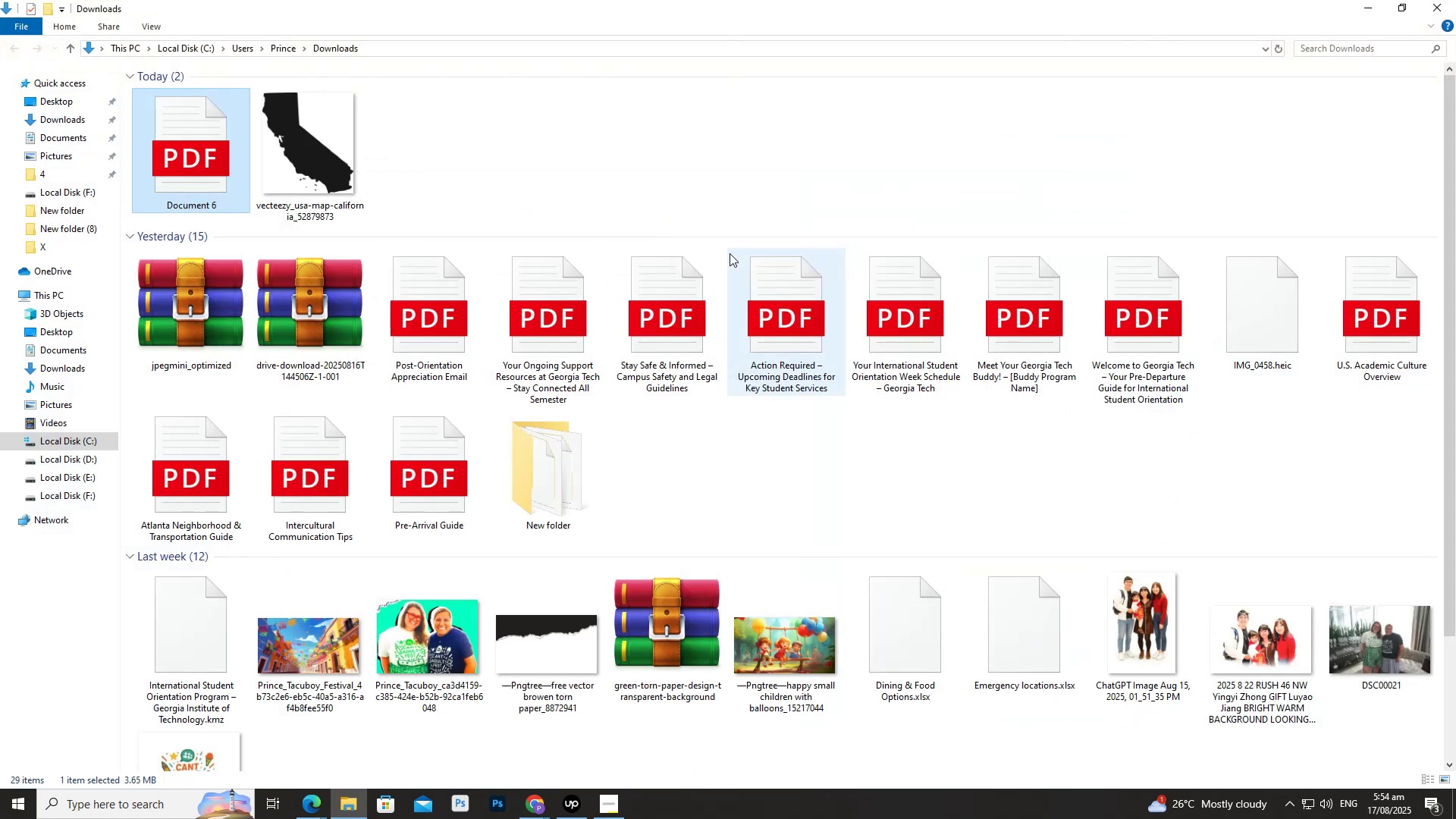 
right_click([207, 168])
 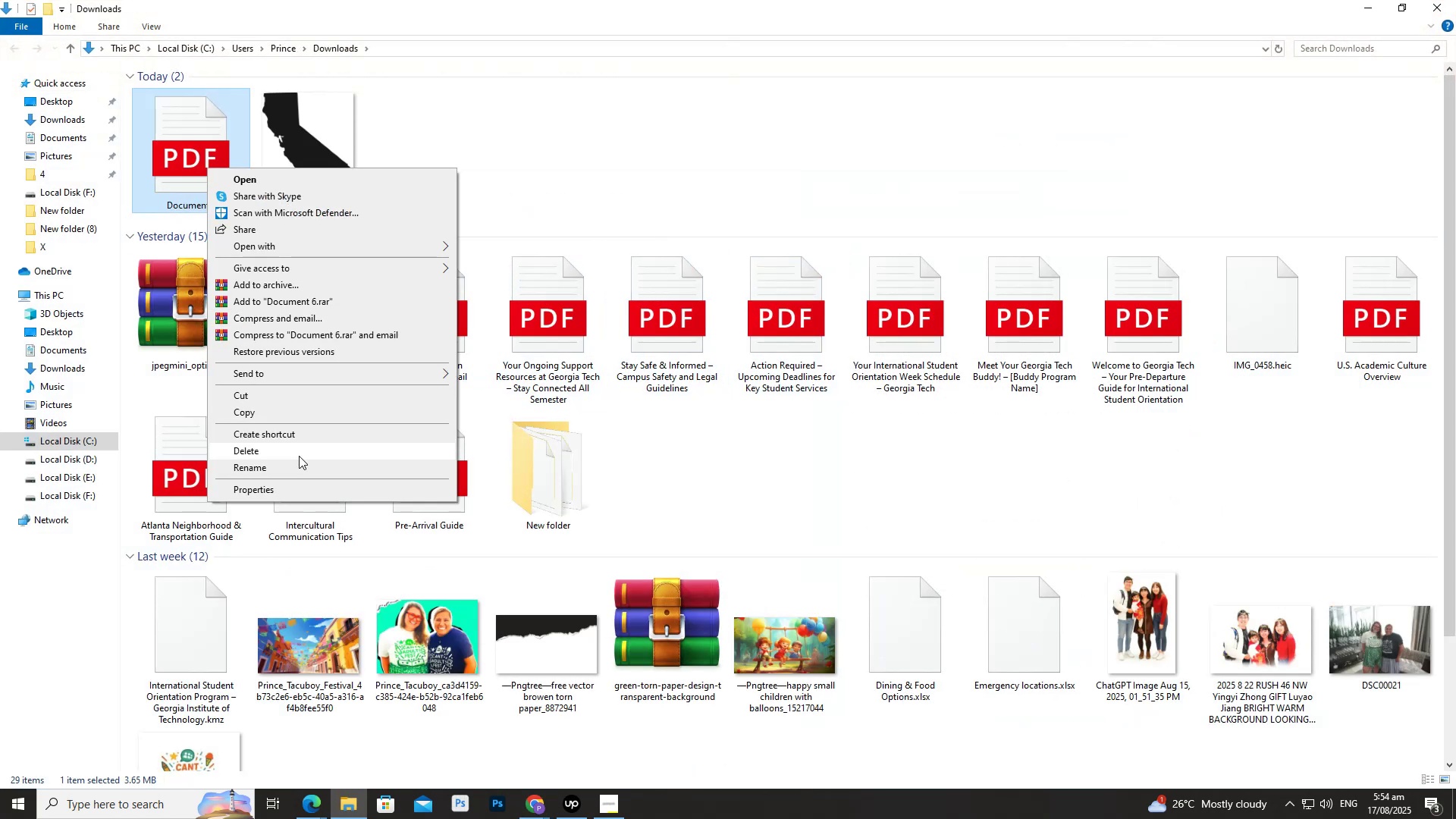 
left_click([312, 469])
 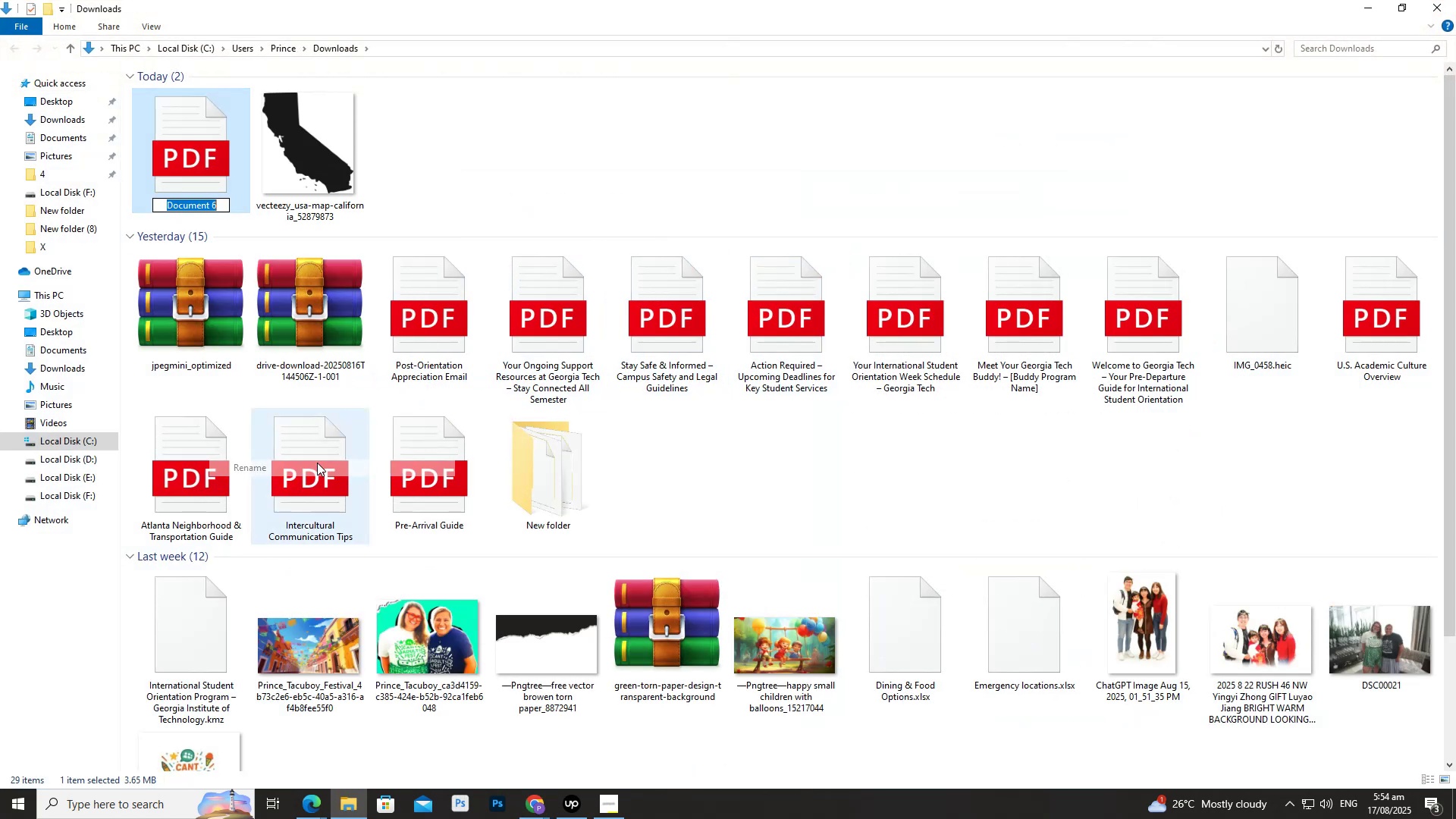 
key(Control+ControlLeft)
 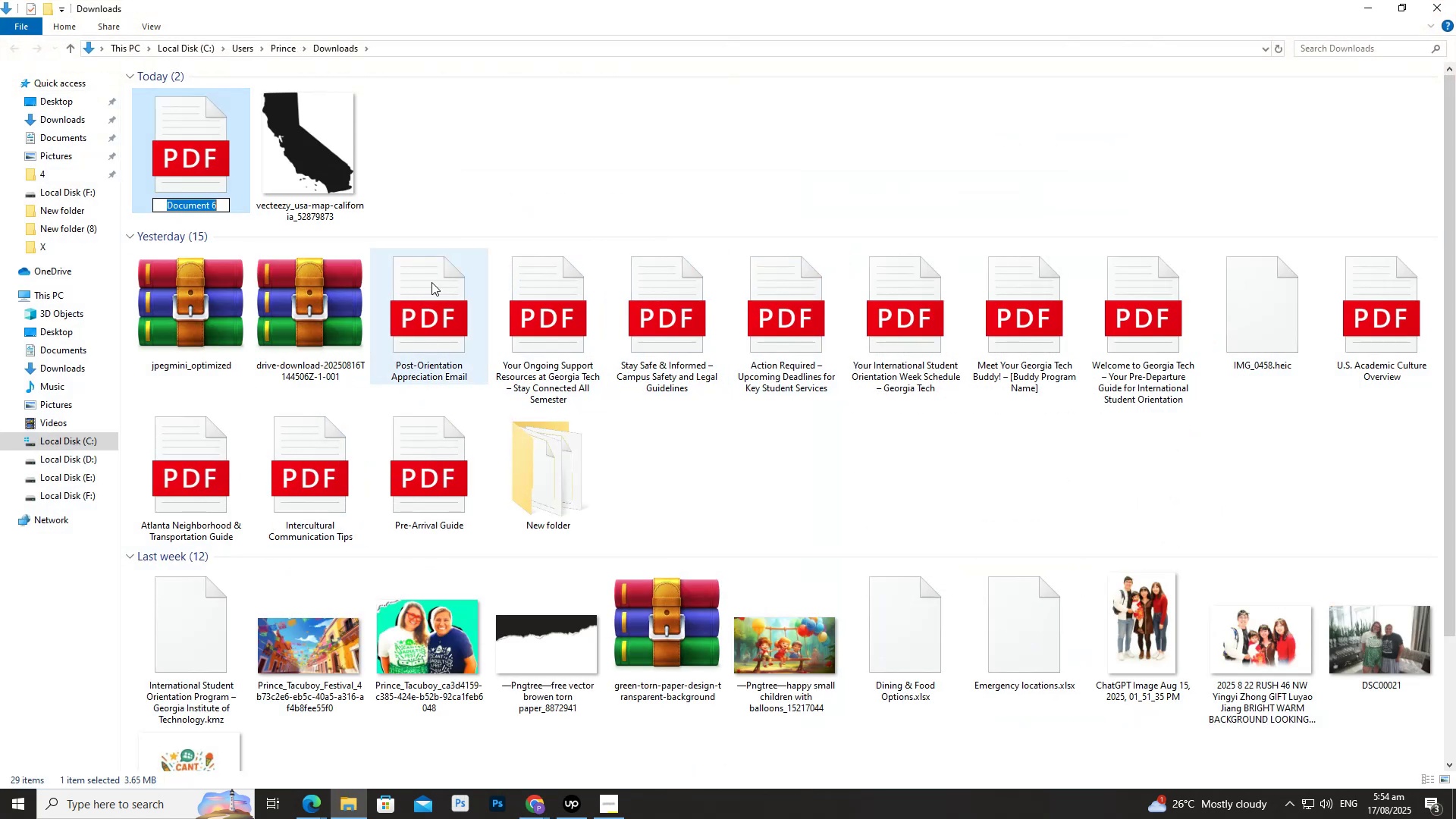 
key(Control+V)
 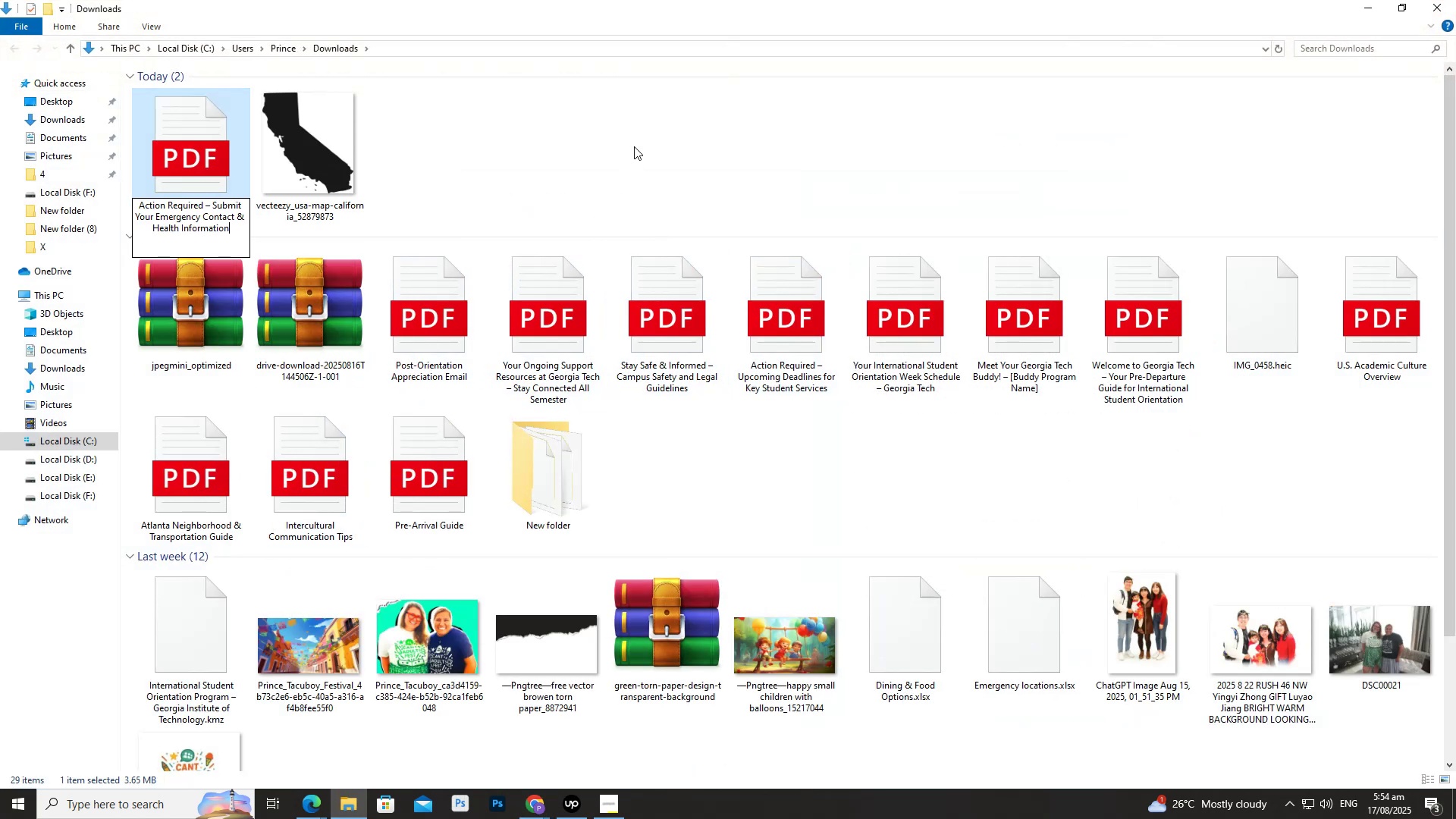 
left_click([634, 146])
 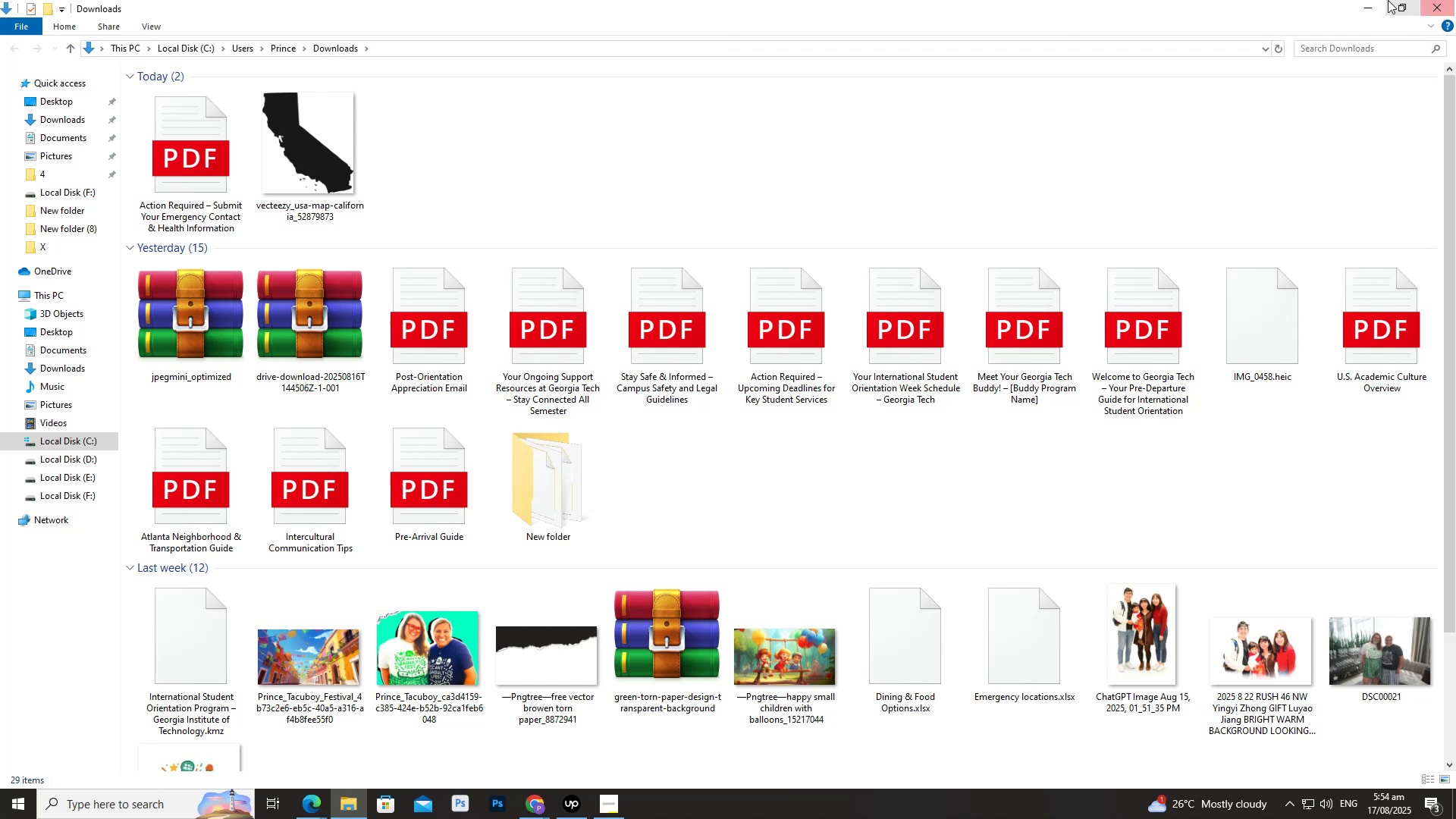 
left_click([1388, 0])
 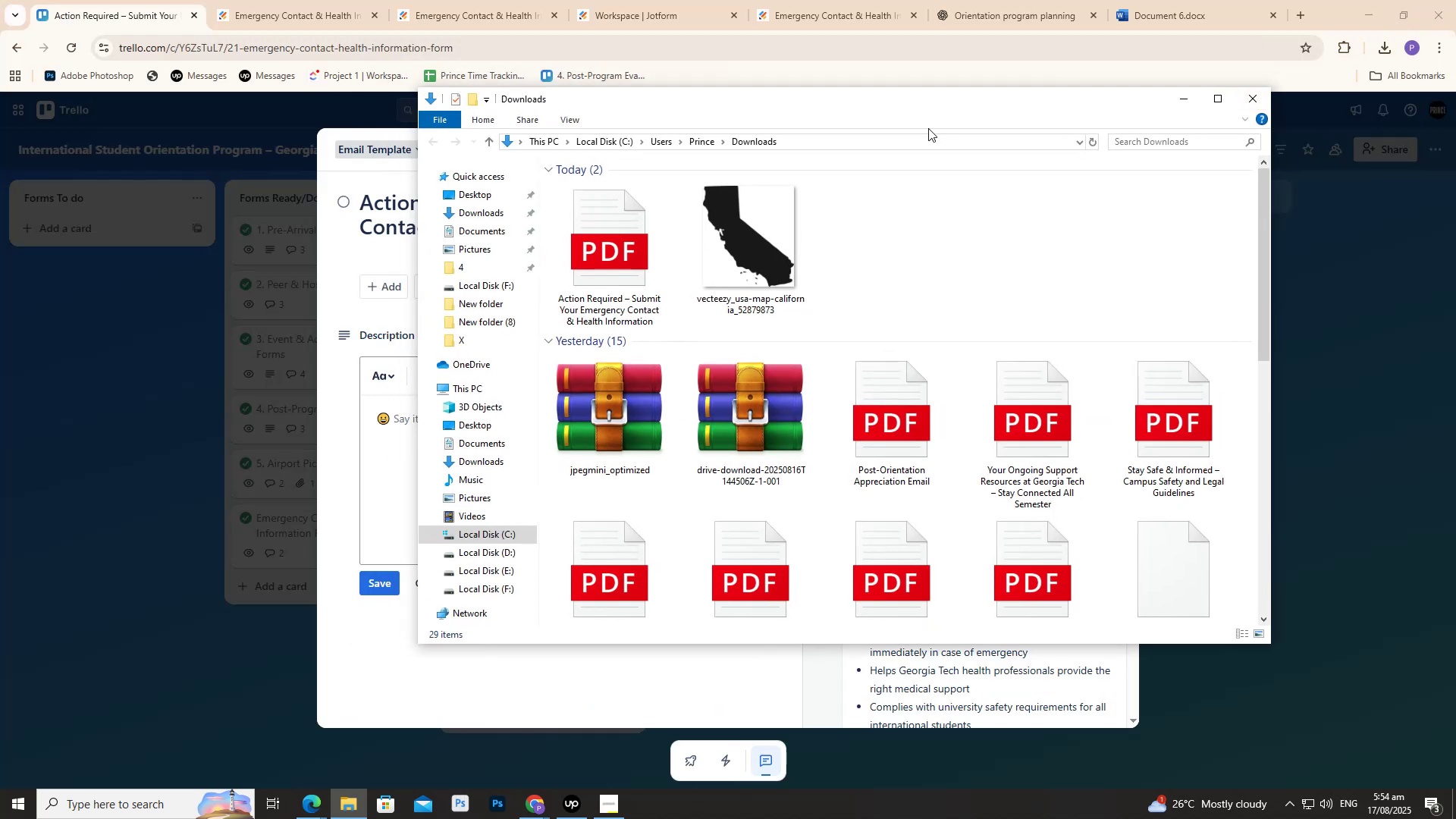 
left_click_drag(start_coordinate=[930, 102], to_coordinate=[523, 128])
 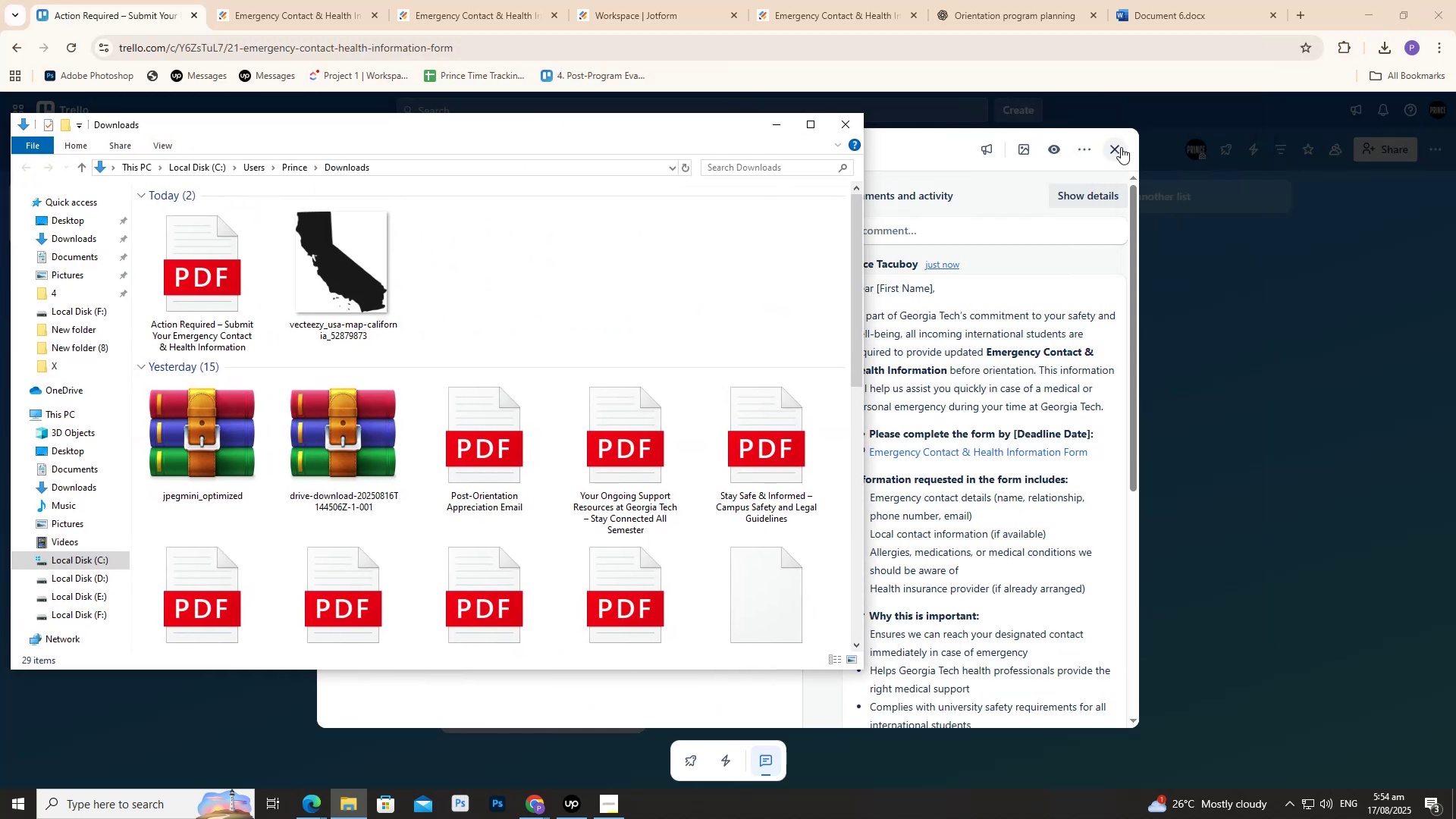 
left_click([1121, 147])
 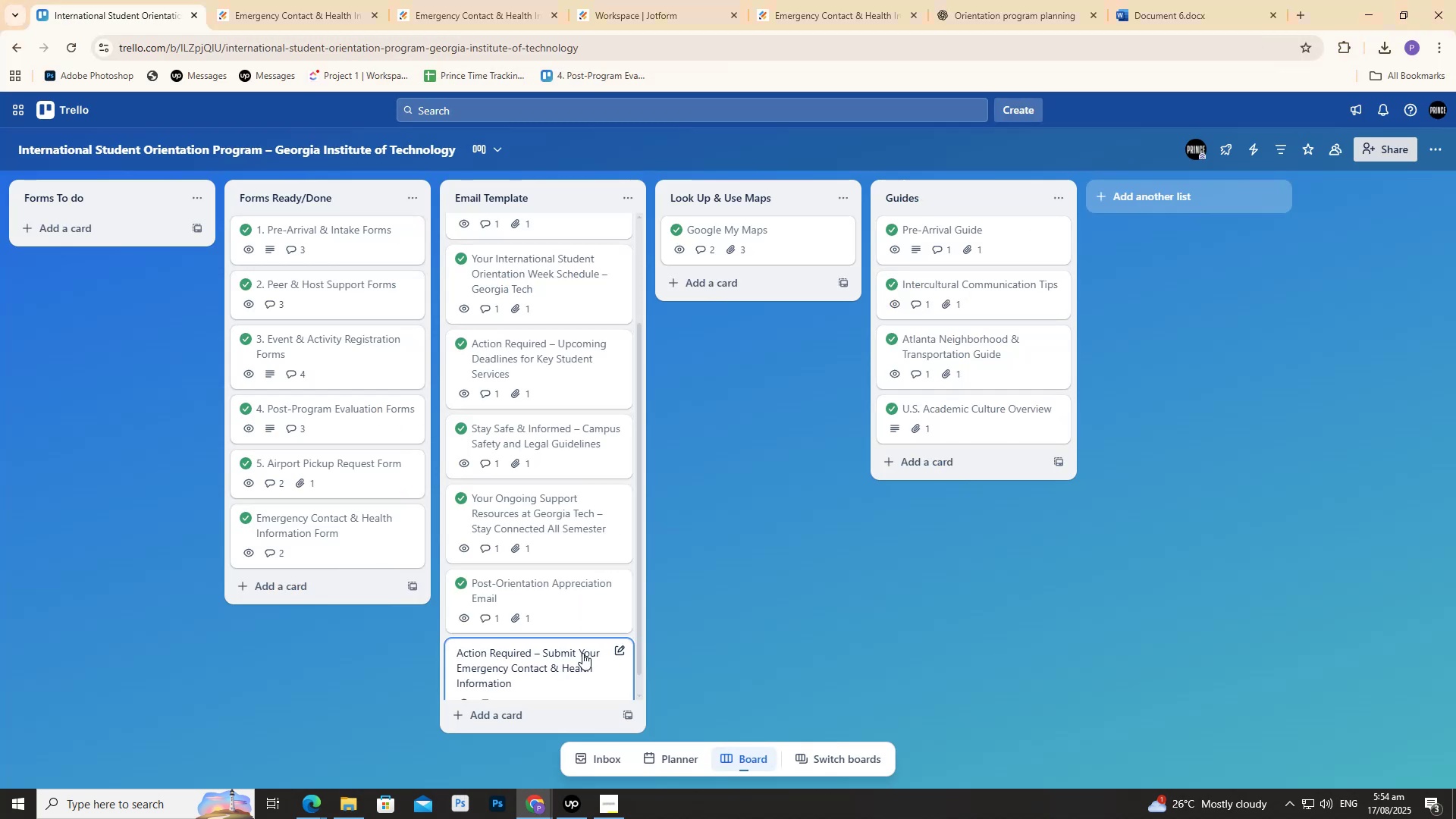 
scroll: coordinate [545, 629], scroll_direction: down, amount: 5.0
 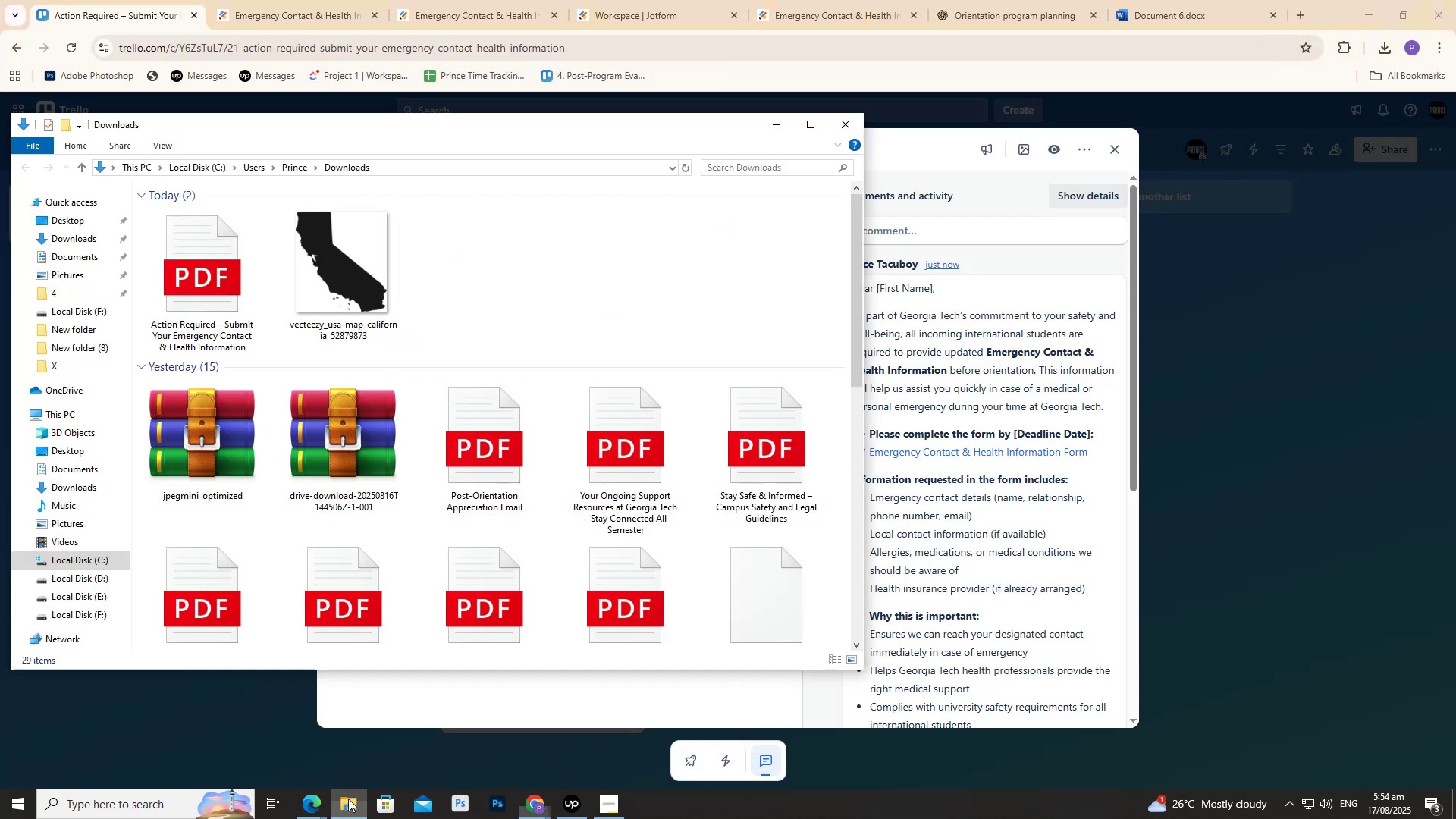 
left_click_drag(start_coordinate=[220, 290], to_coordinate=[921, 364])
 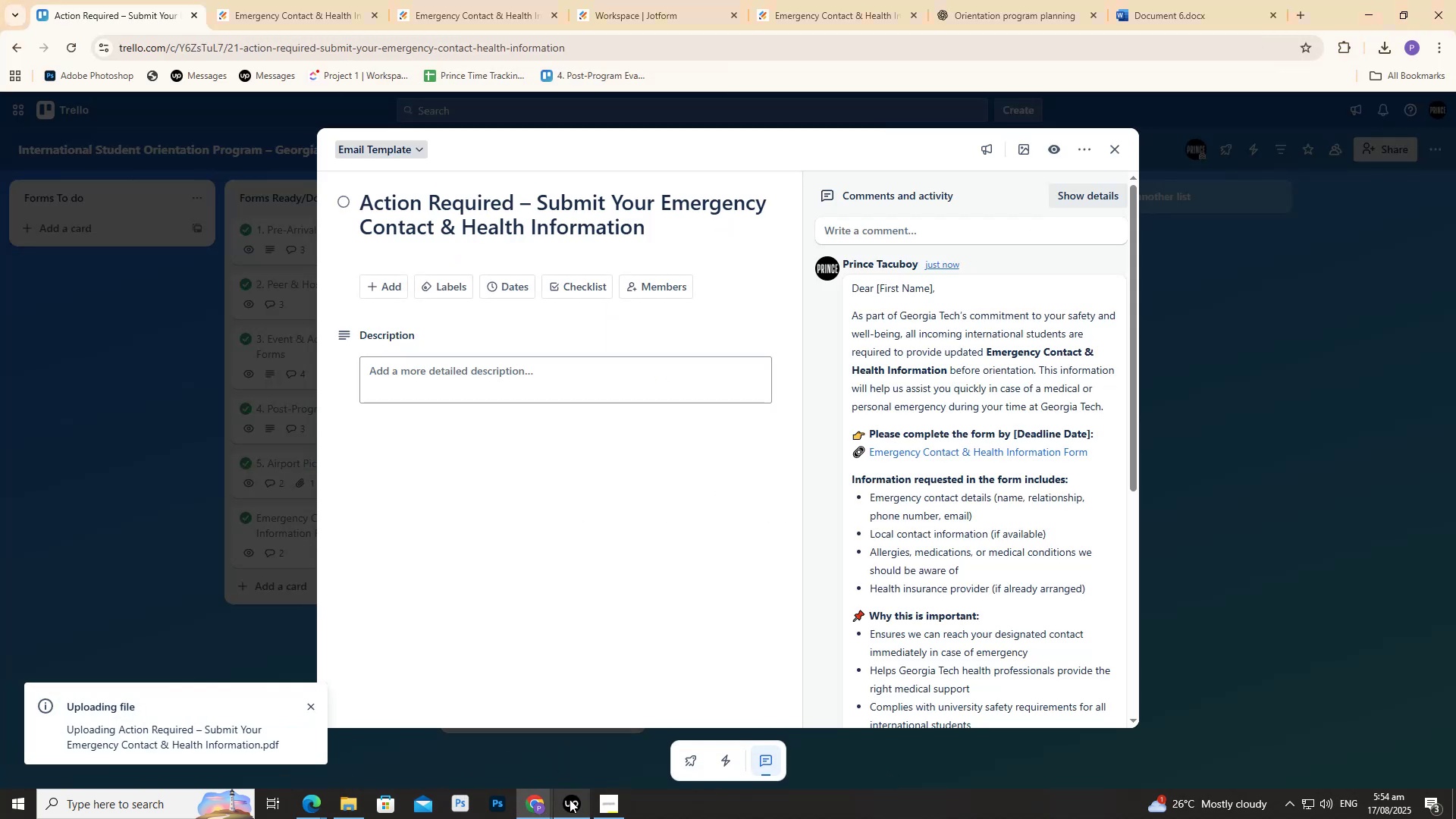 
left_click([570, 799])
 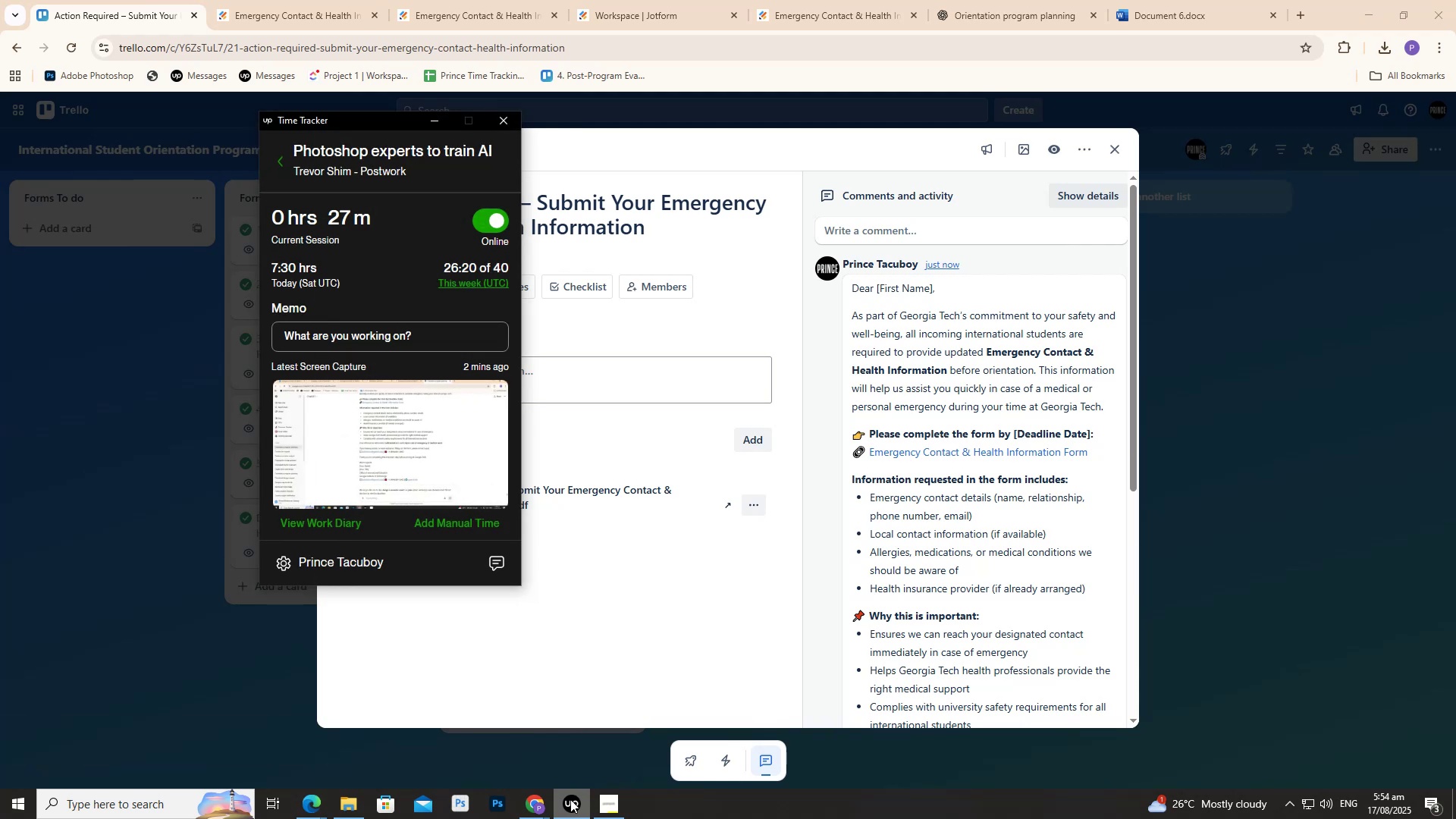 
wait(8.5)
 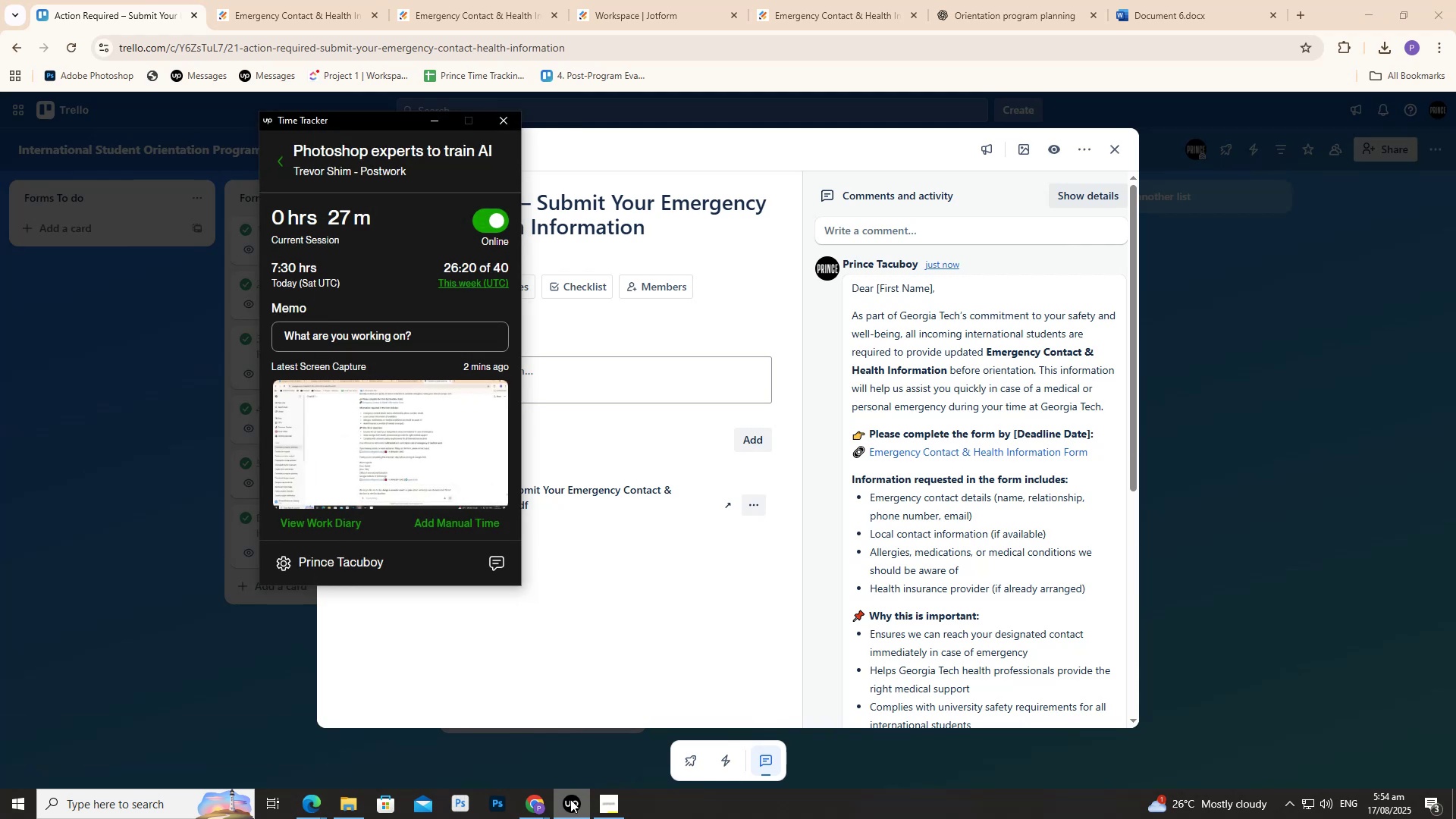 
left_click([572, 802])
 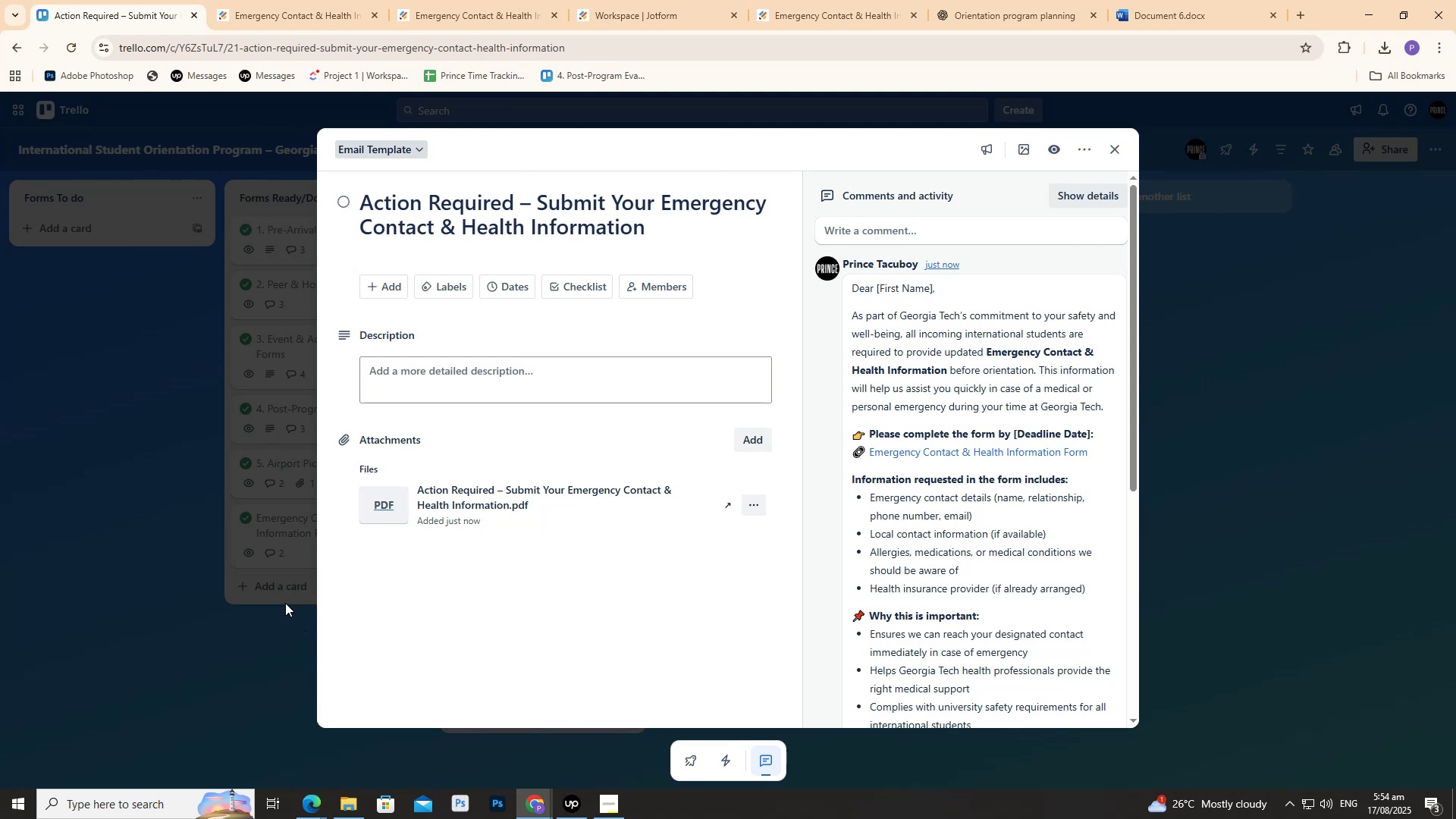 
wait(8.44)
 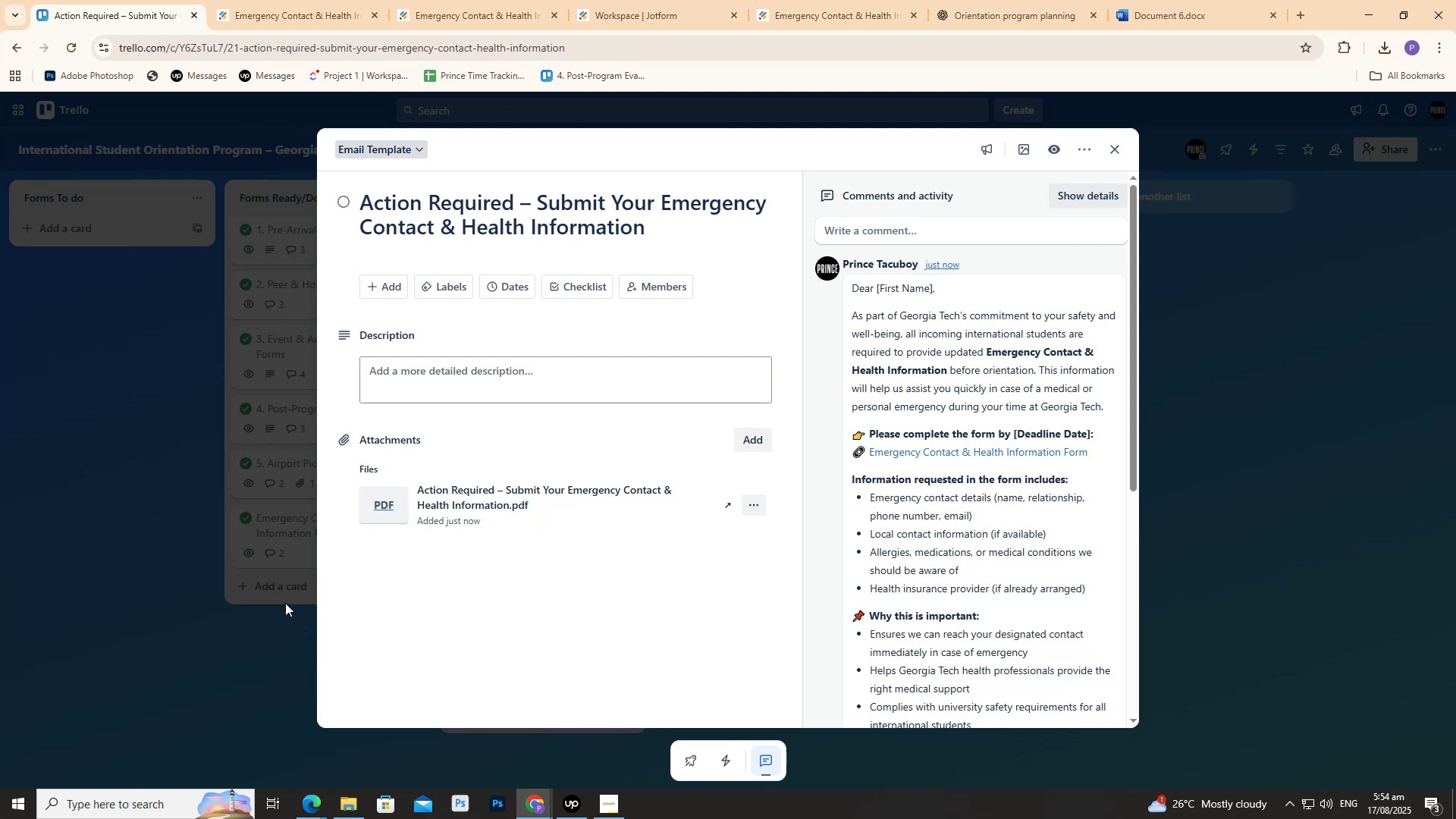 
left_click([224, 549])
 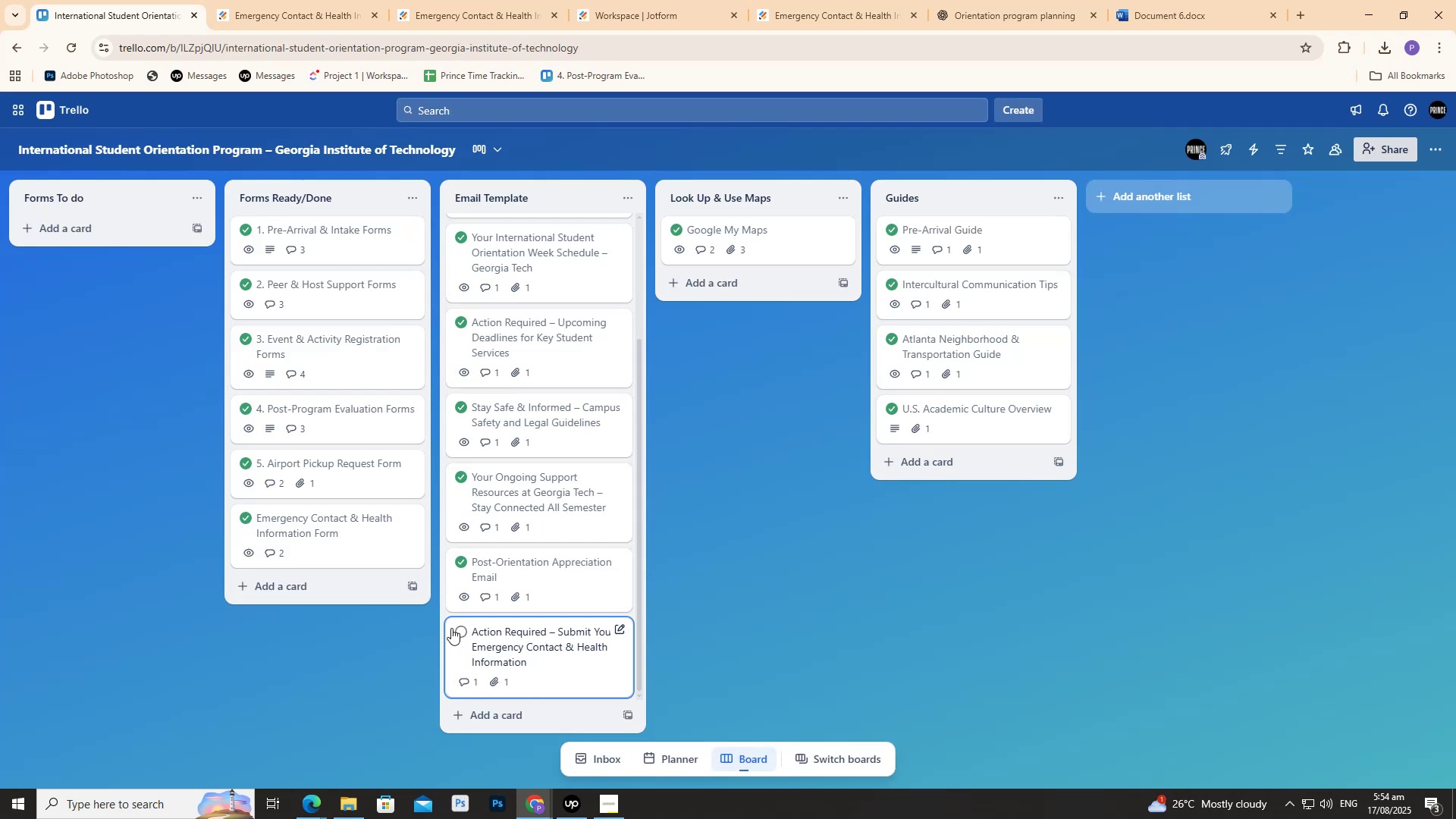 
left_click([457, 630])
 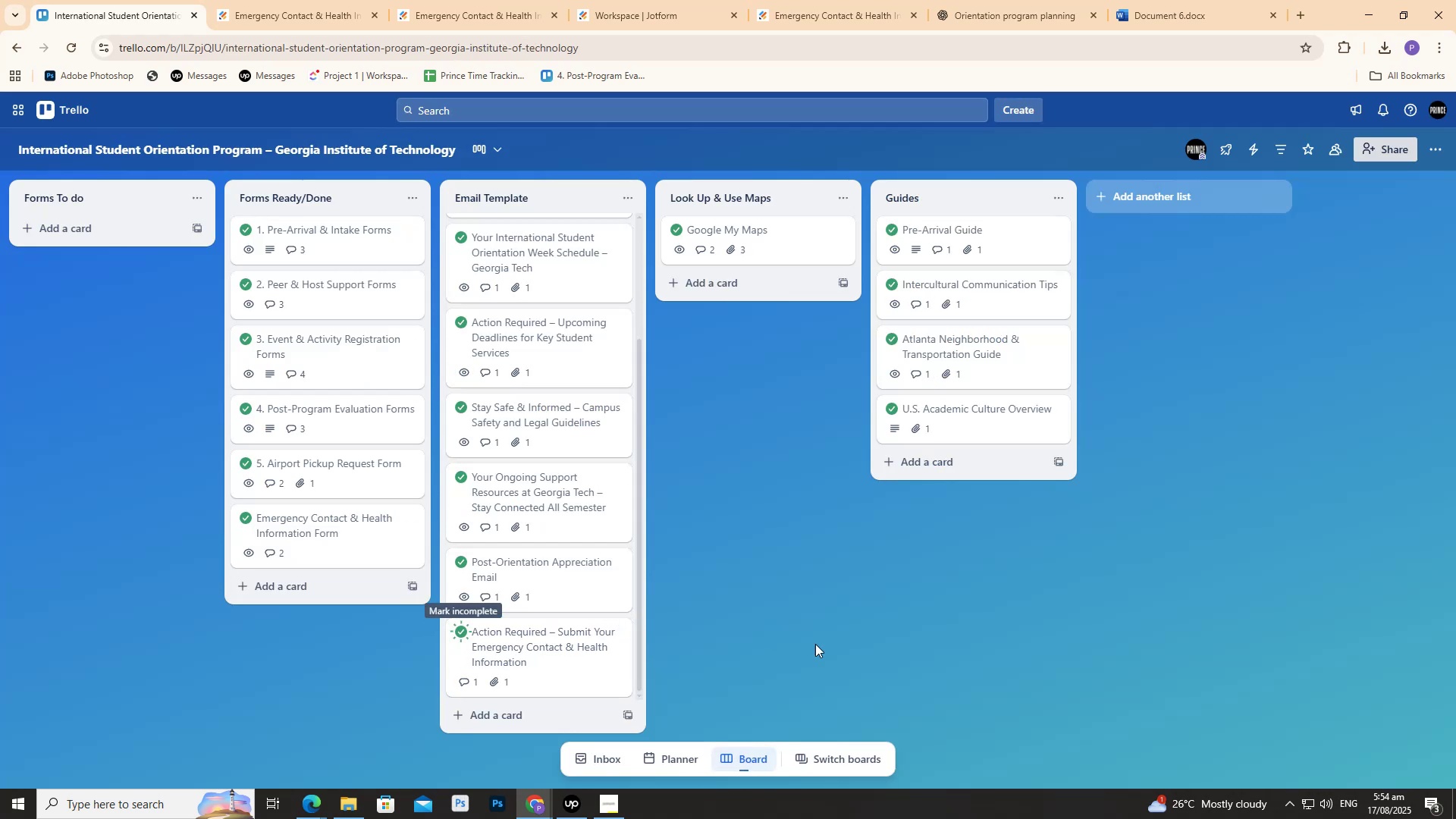 
double_click([820, 643])
 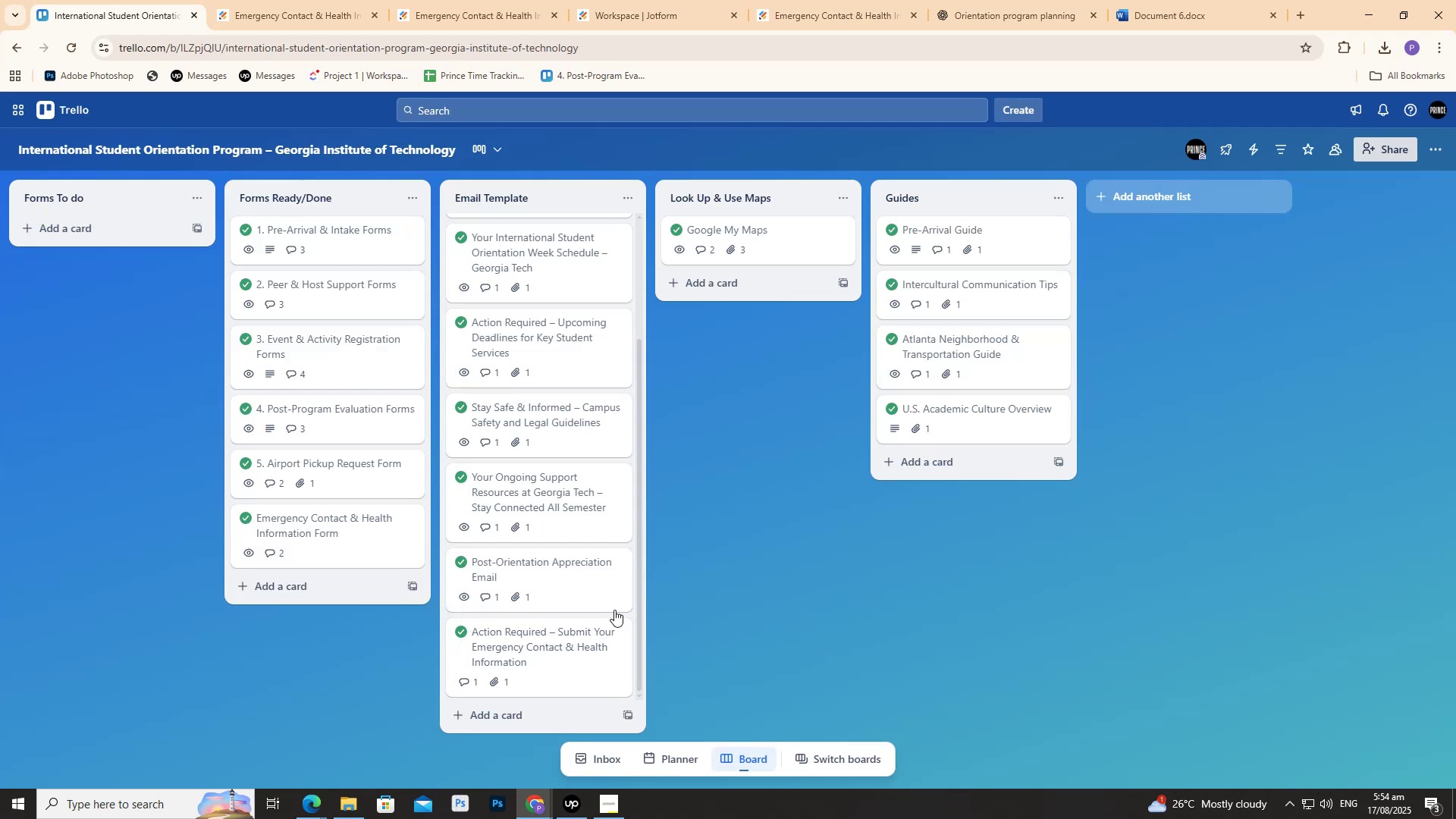 
scroll: coordinate [535, 578], scroll_direction: up, amount: 7.0
 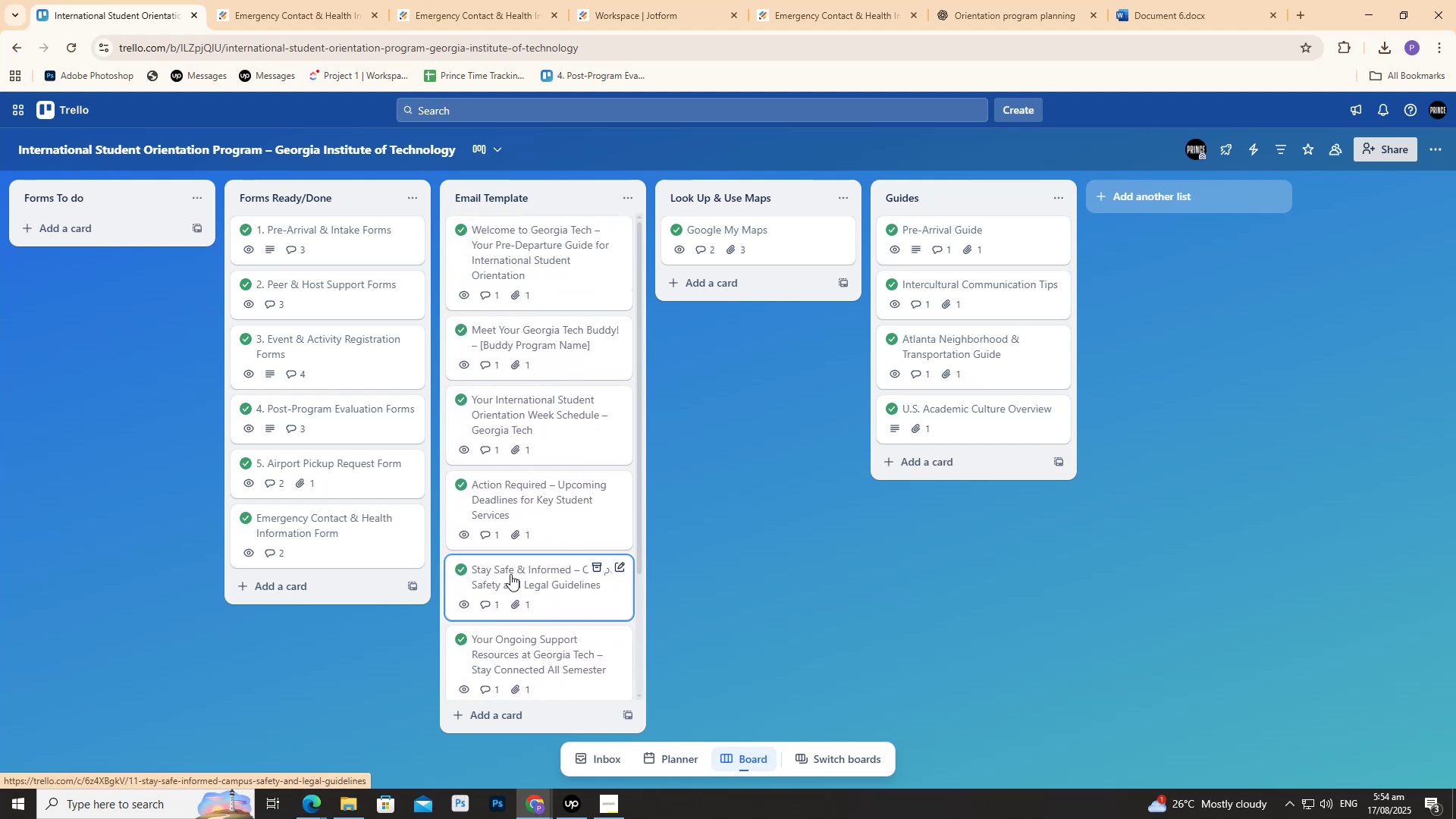 
scroll: coordinate [340, 516], scroll_direction: none, amount: 0.0
 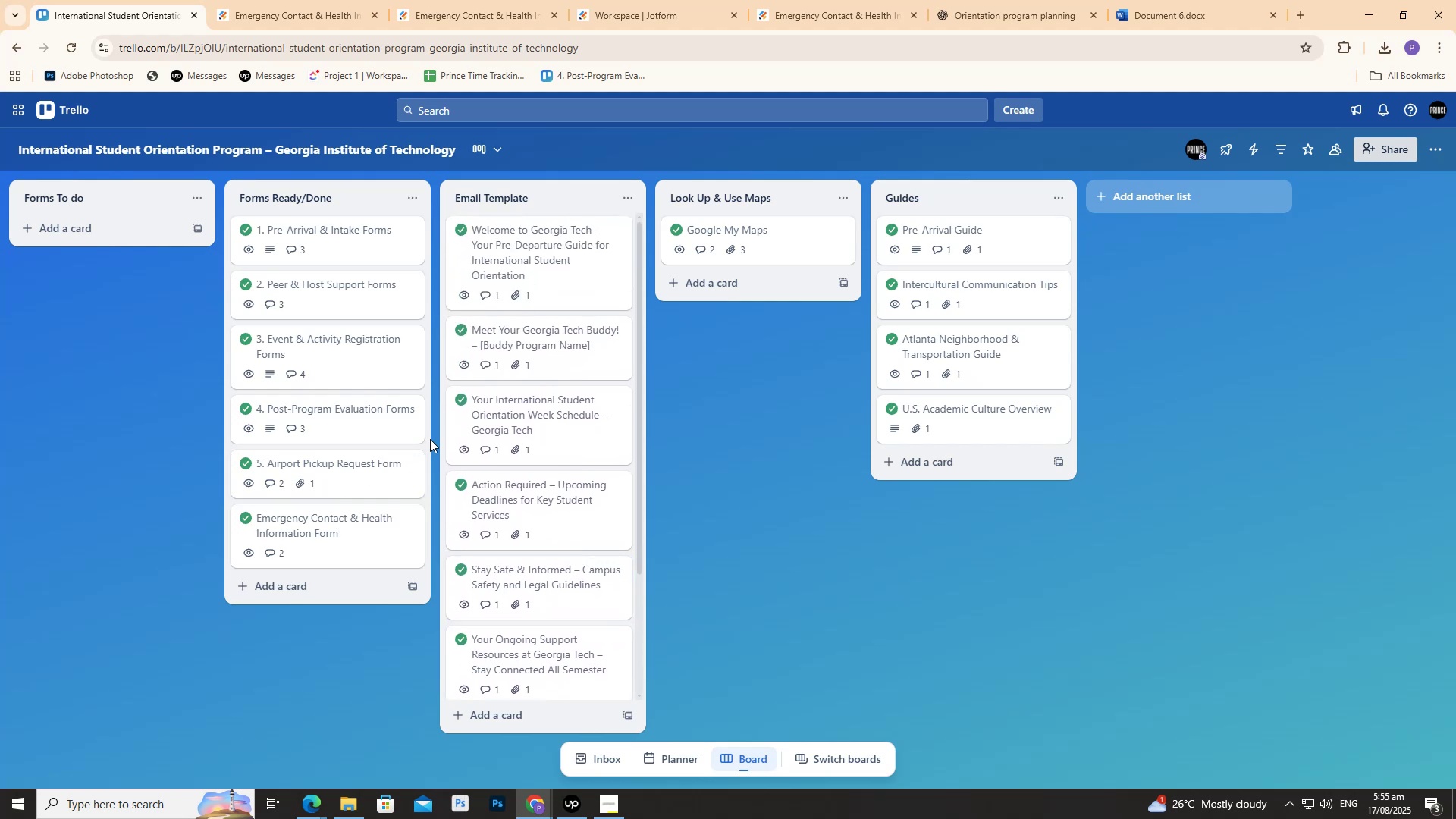 
wait(6.31)
 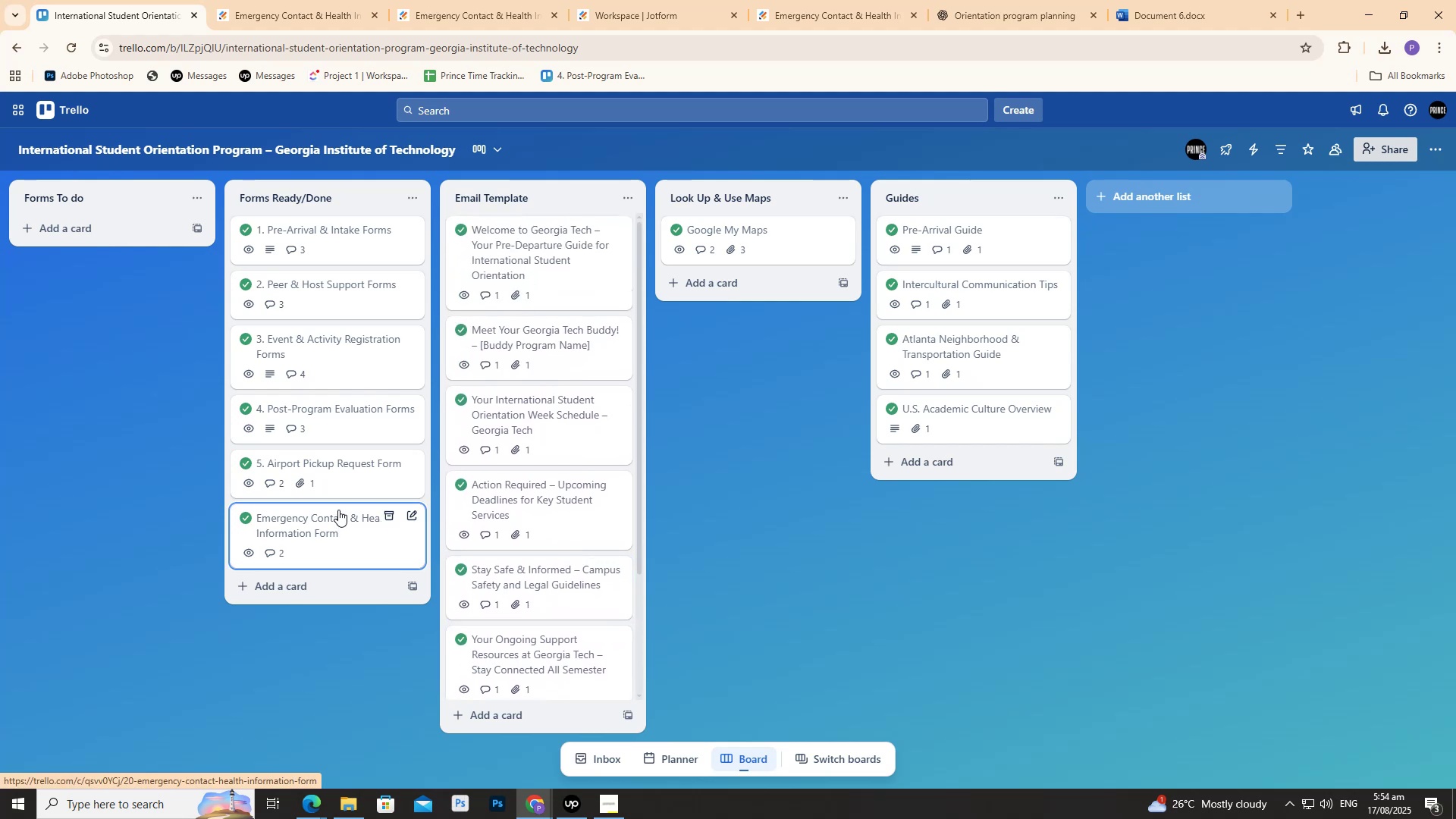 
scroll: coordinate [540, 545], scroll_direction: down, amount: 4.0
 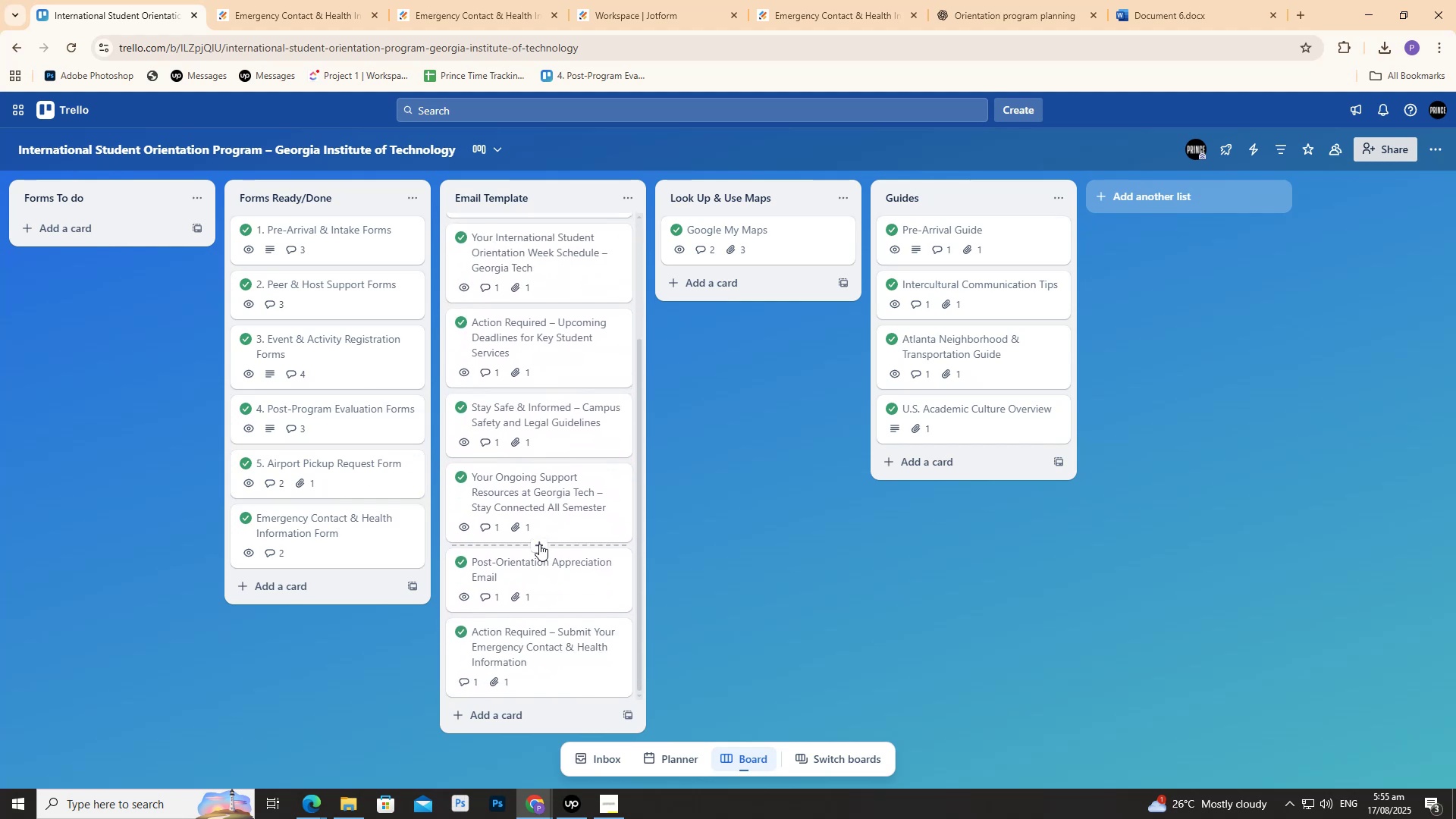 
scroll: coordinate [539, 544], scroll_direction: up, amount: 1.0
 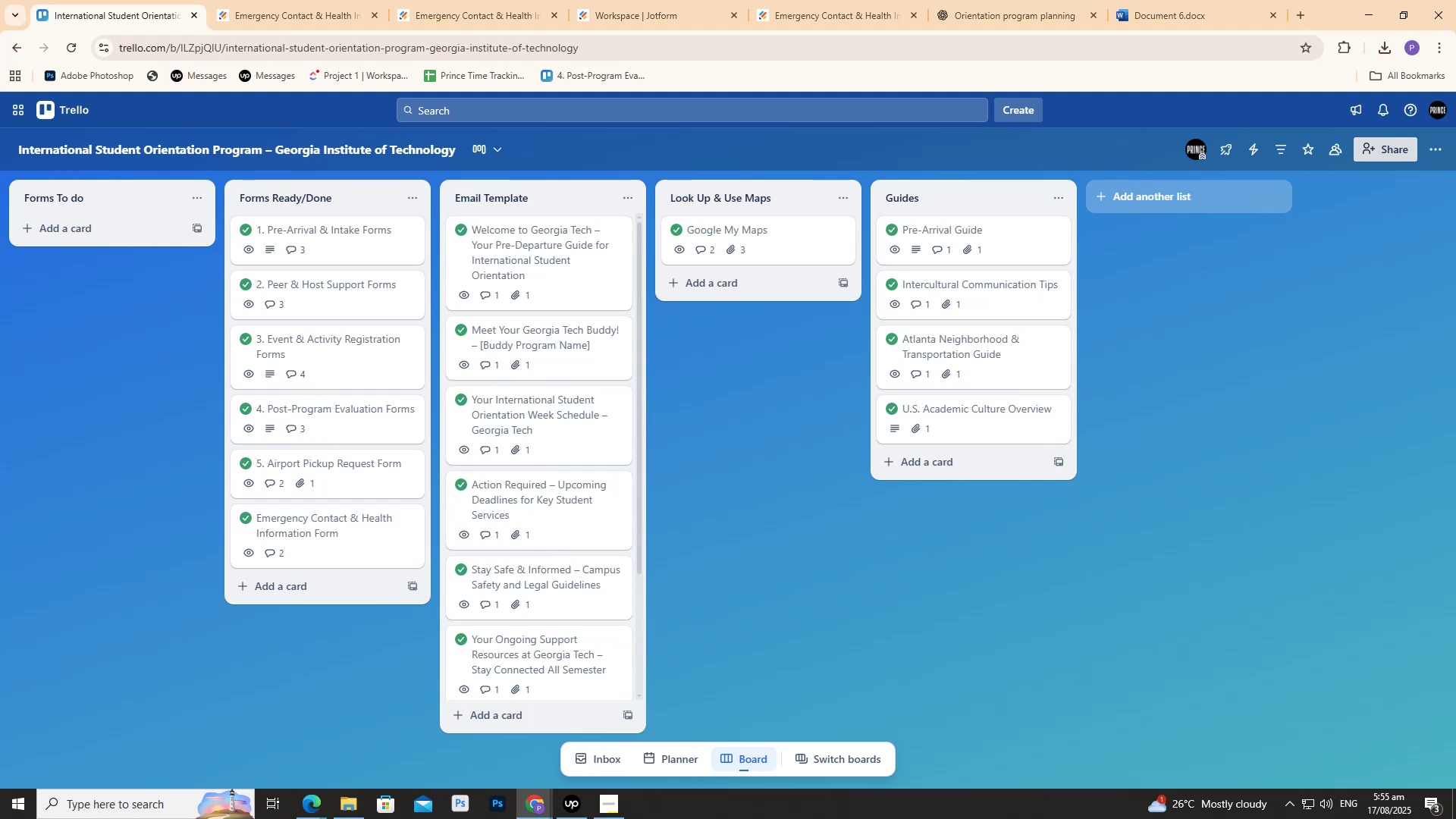 
left_click([576, 812])
 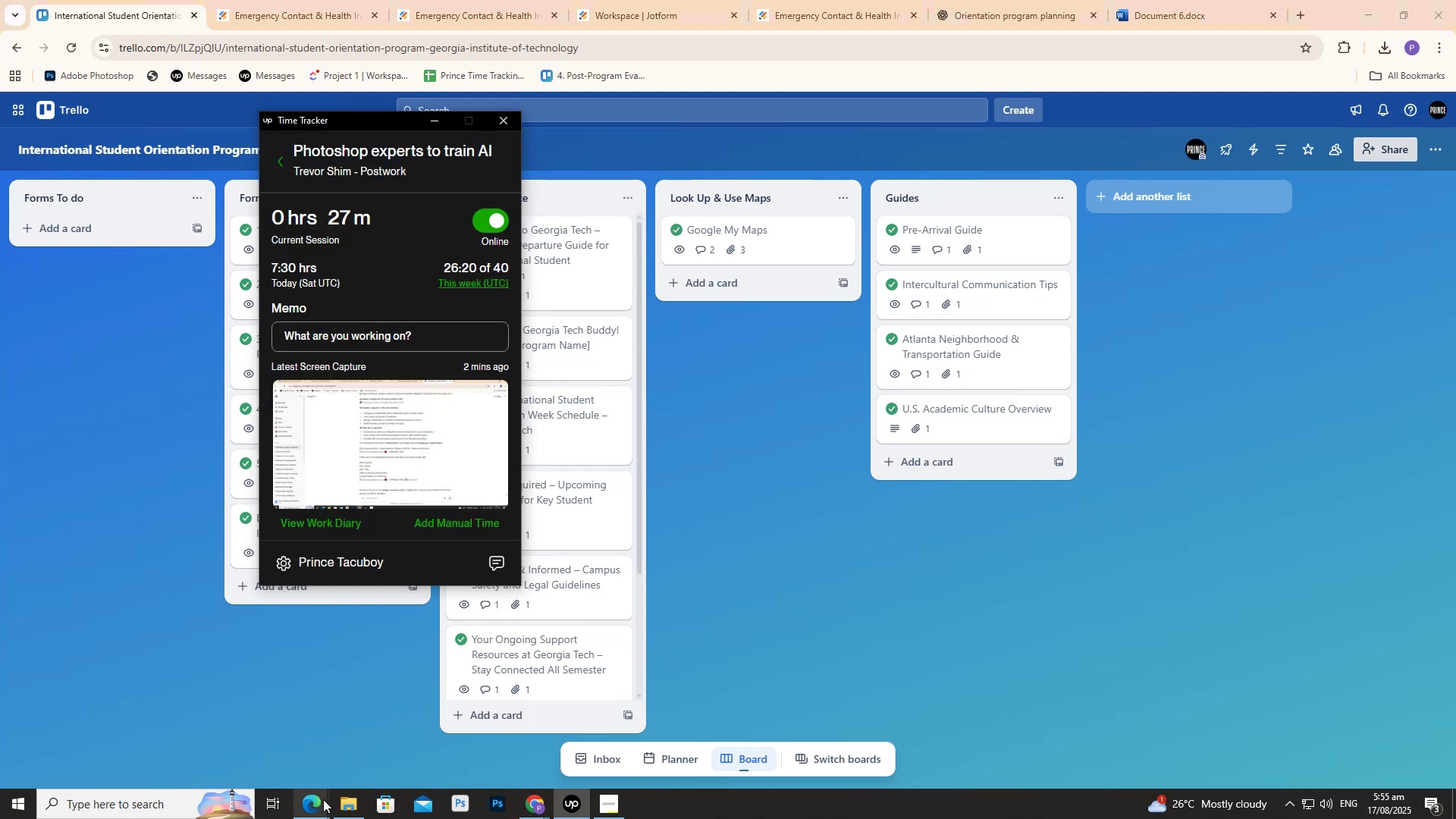 
left_click([261, 748])
 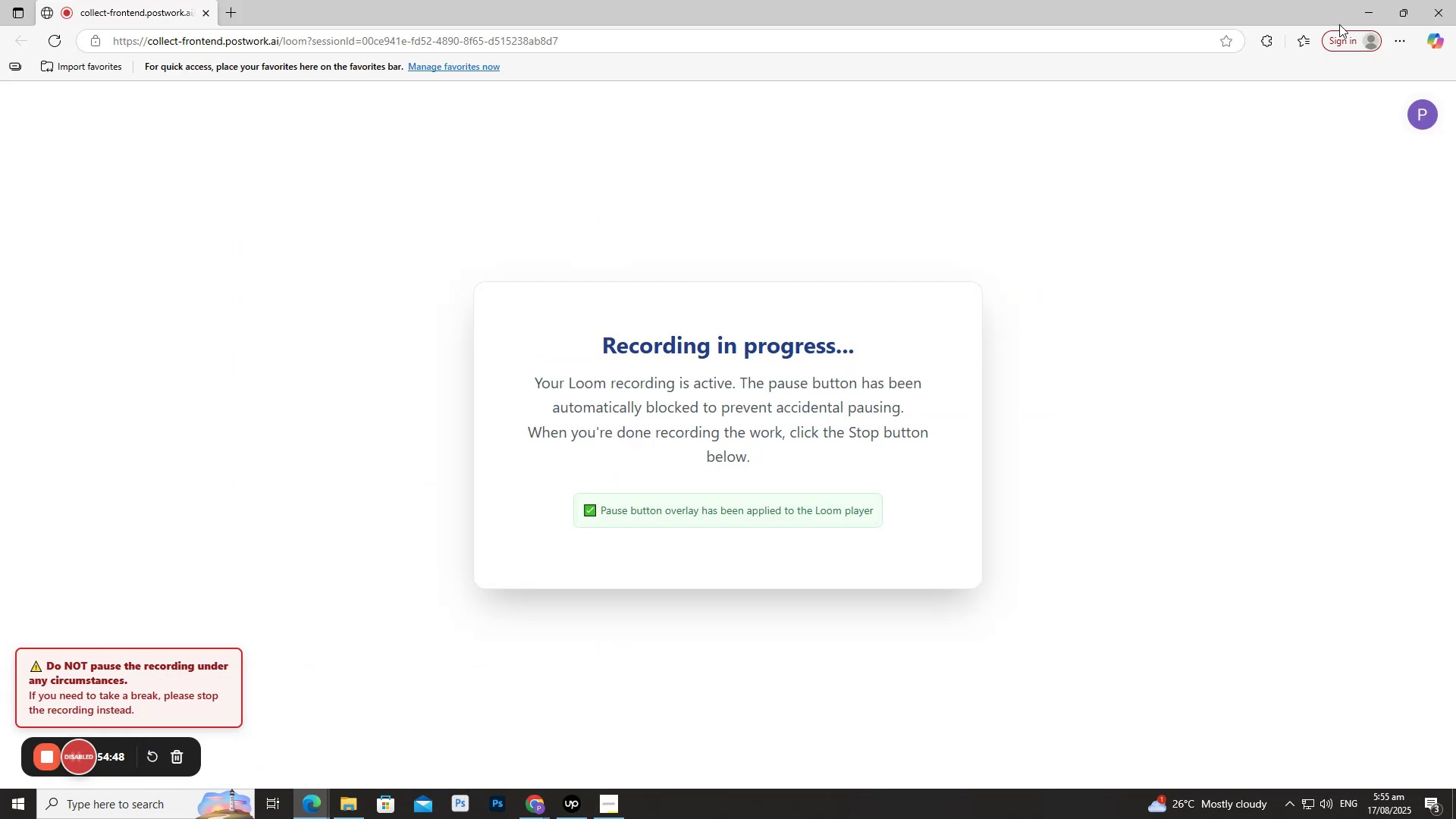 
left_click([1372, 2])
 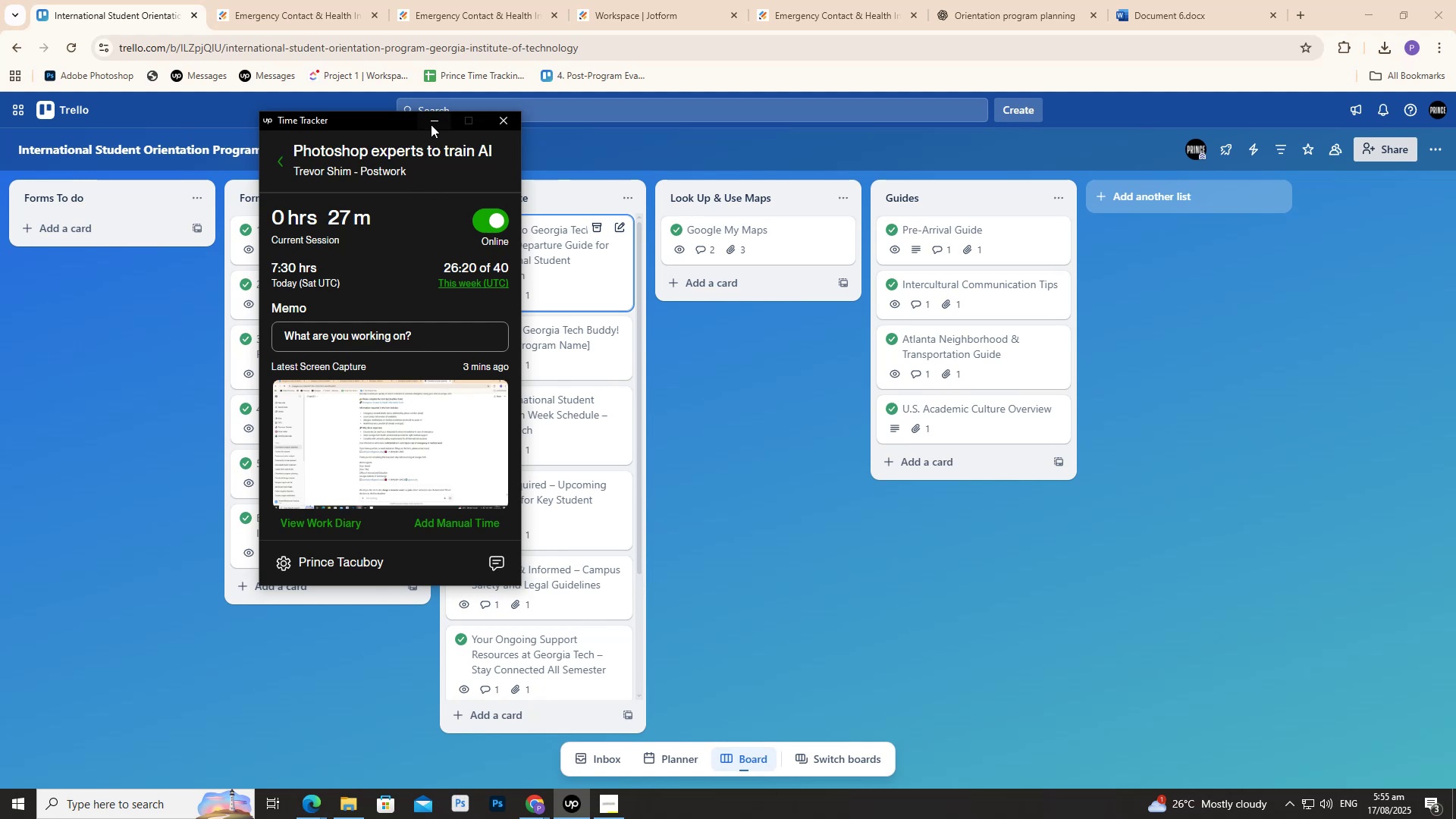 
left_click([431, 119])
 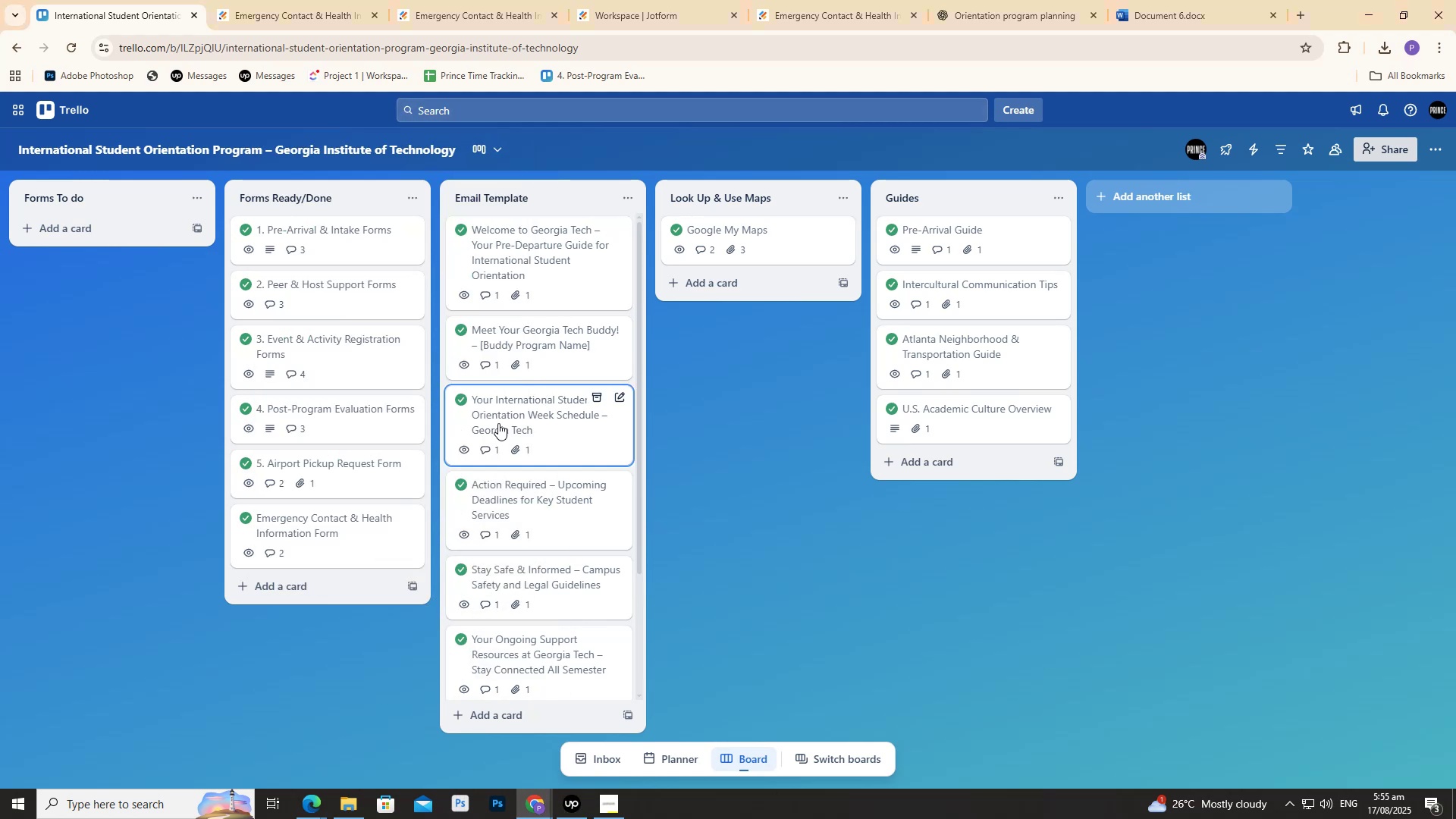 
scroll: coordinate [356, 395], scroll_direction: up, amount: 5.0
 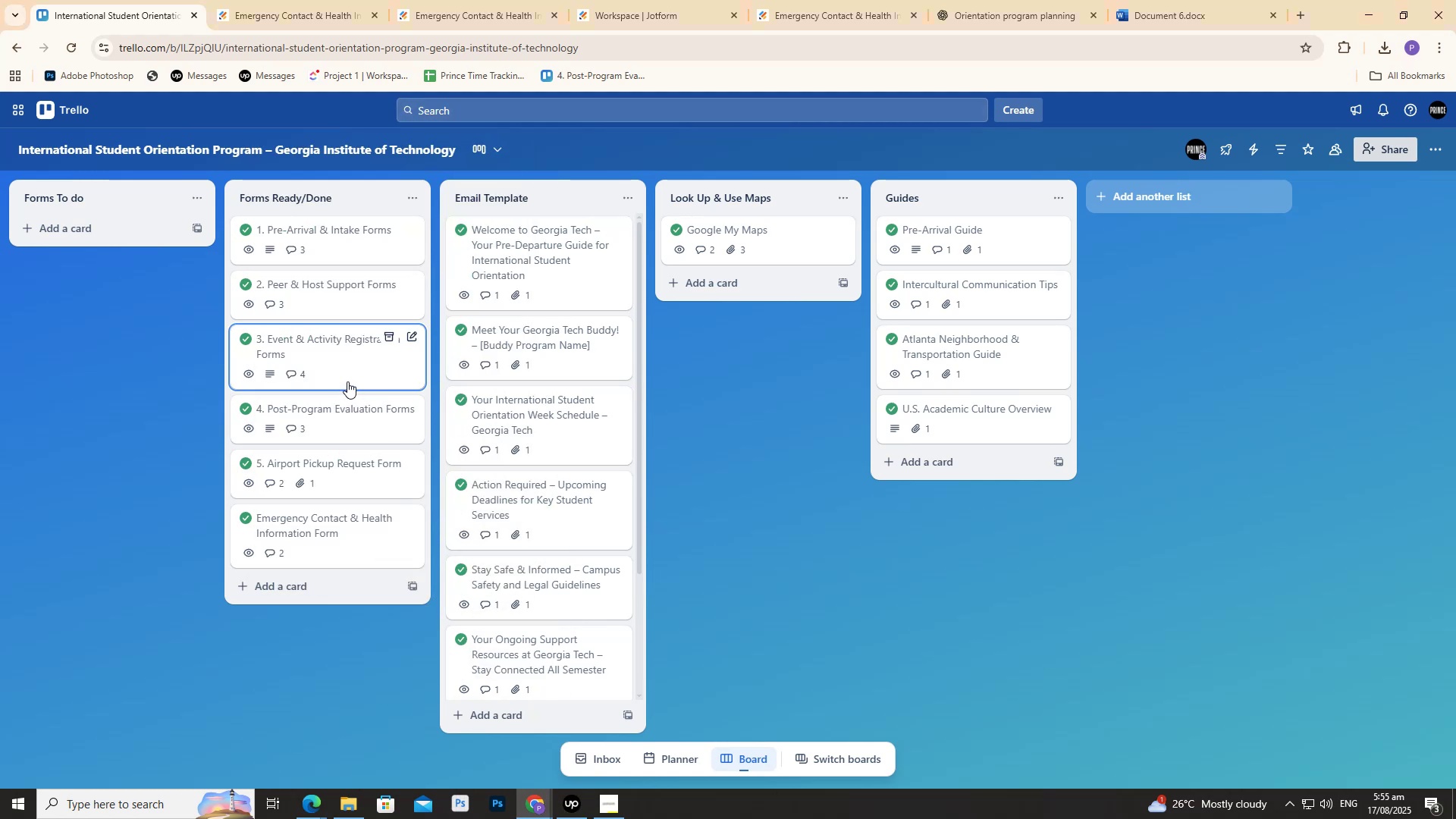 
wait(8.91)
 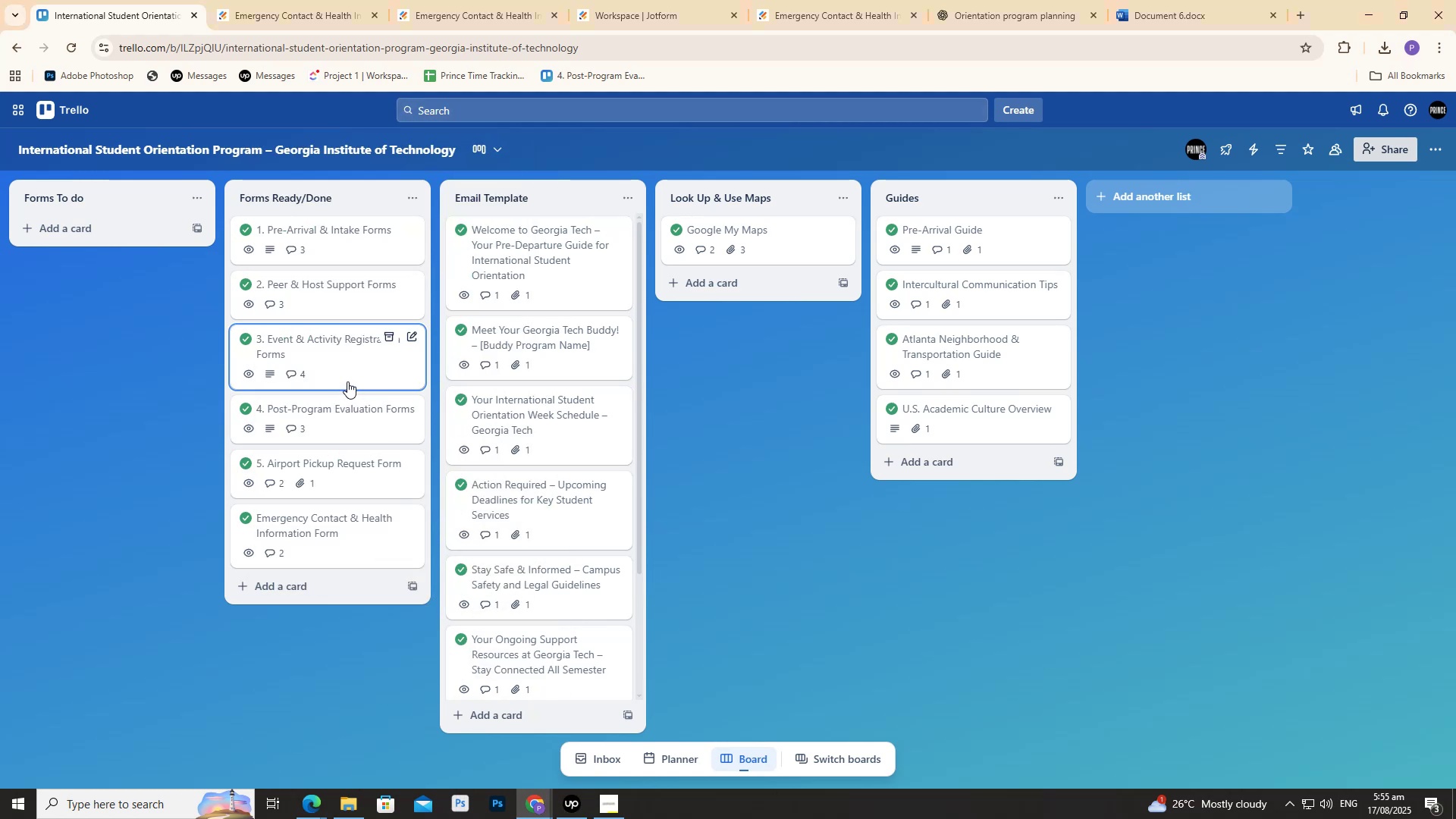 
left_click([560, 648])
 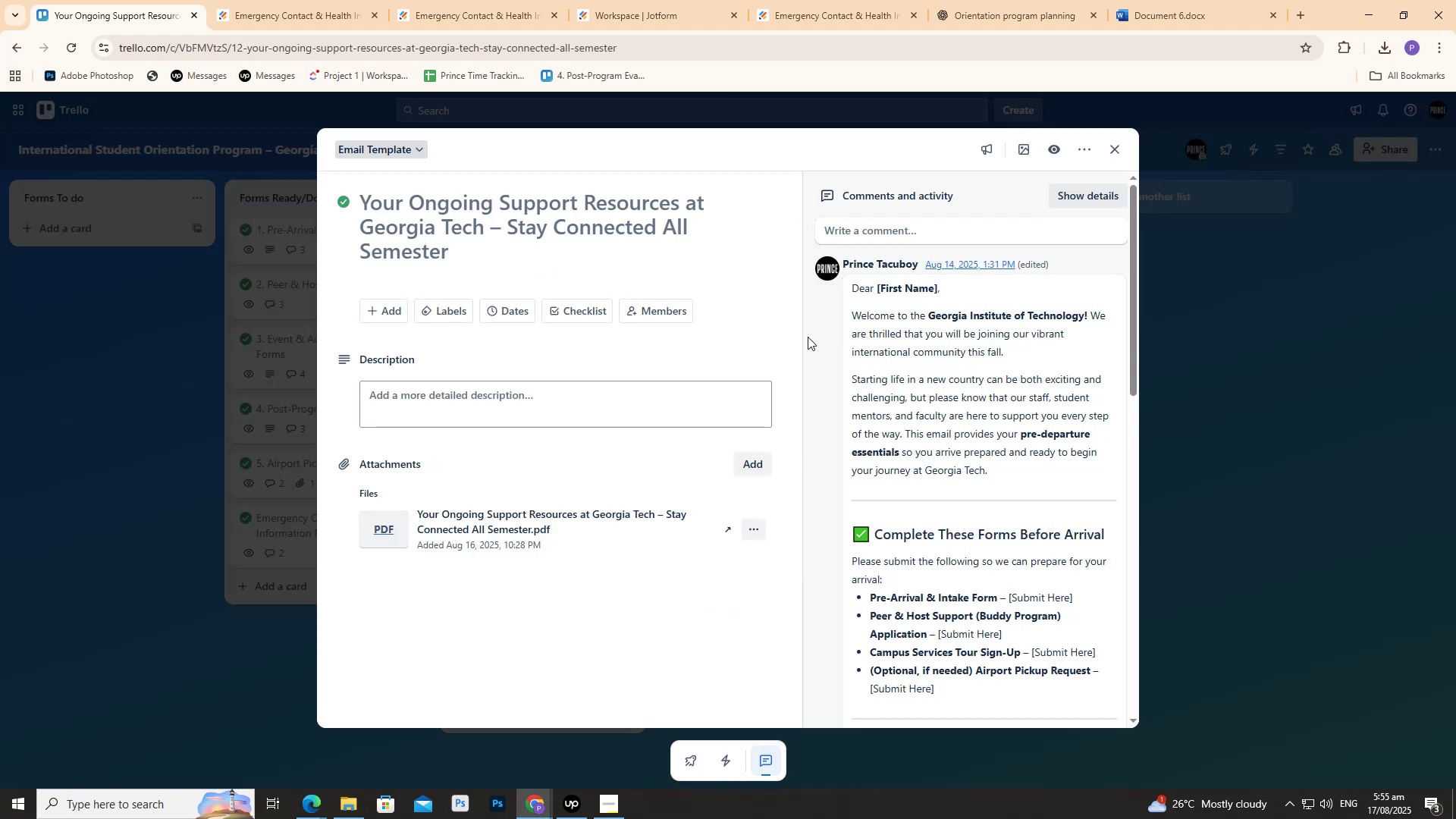 
left_click([381, 538])
 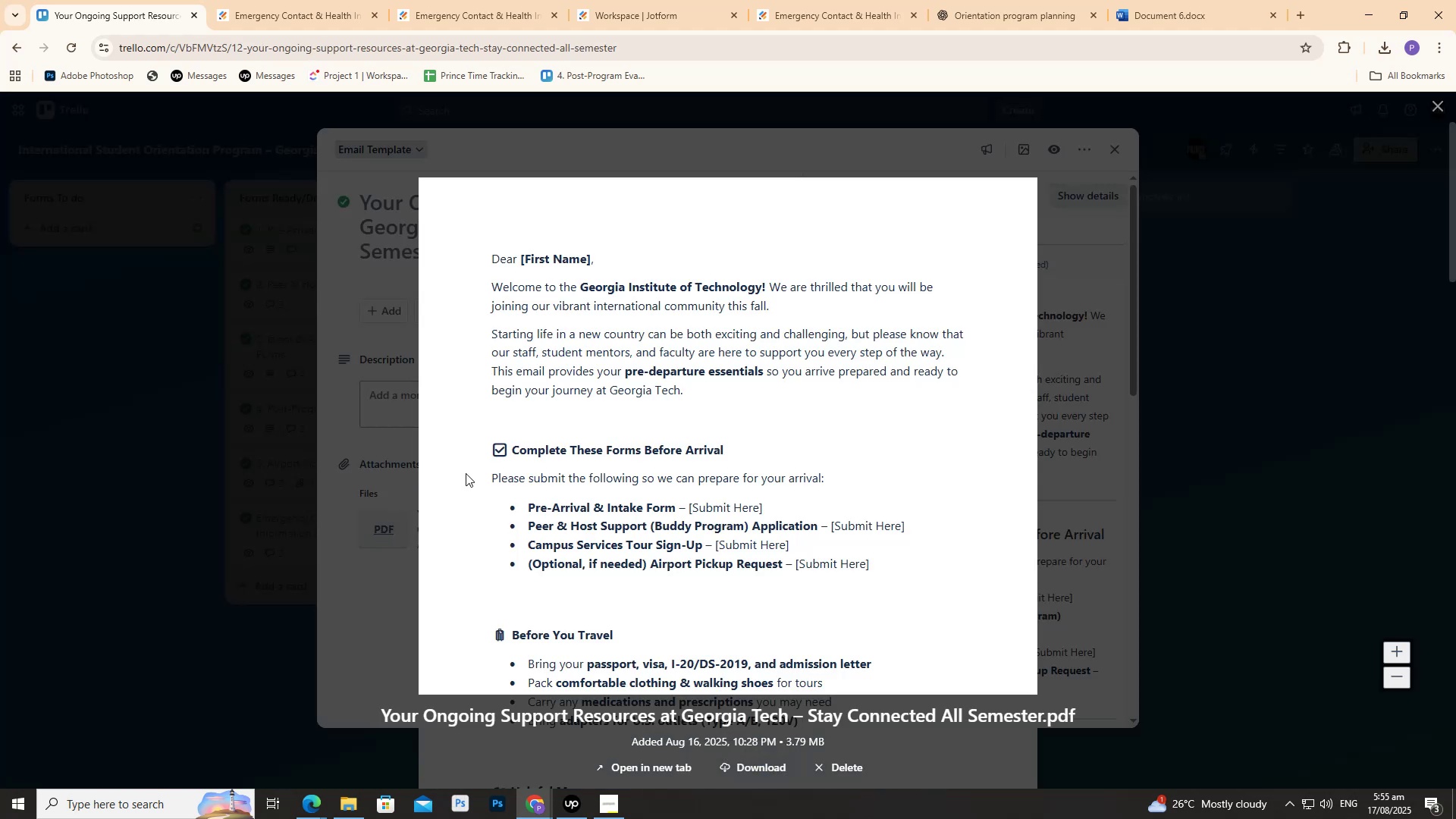 
scroll: coordinate [478, 472], scroll_direction: down, amount: 10.0
 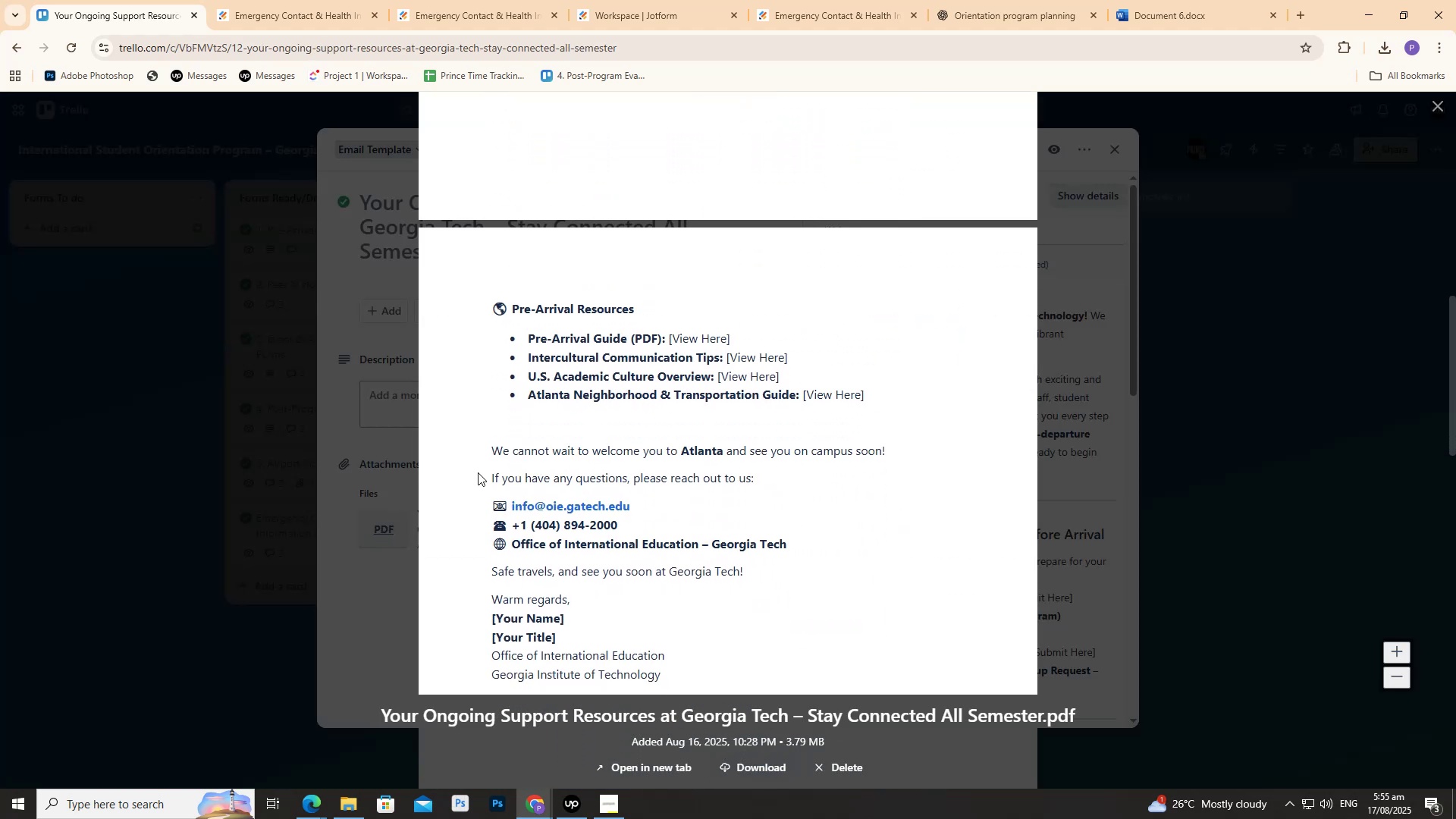 
scroll: coordinate [487, 476], scroll_direction: up, amount: 1.0
 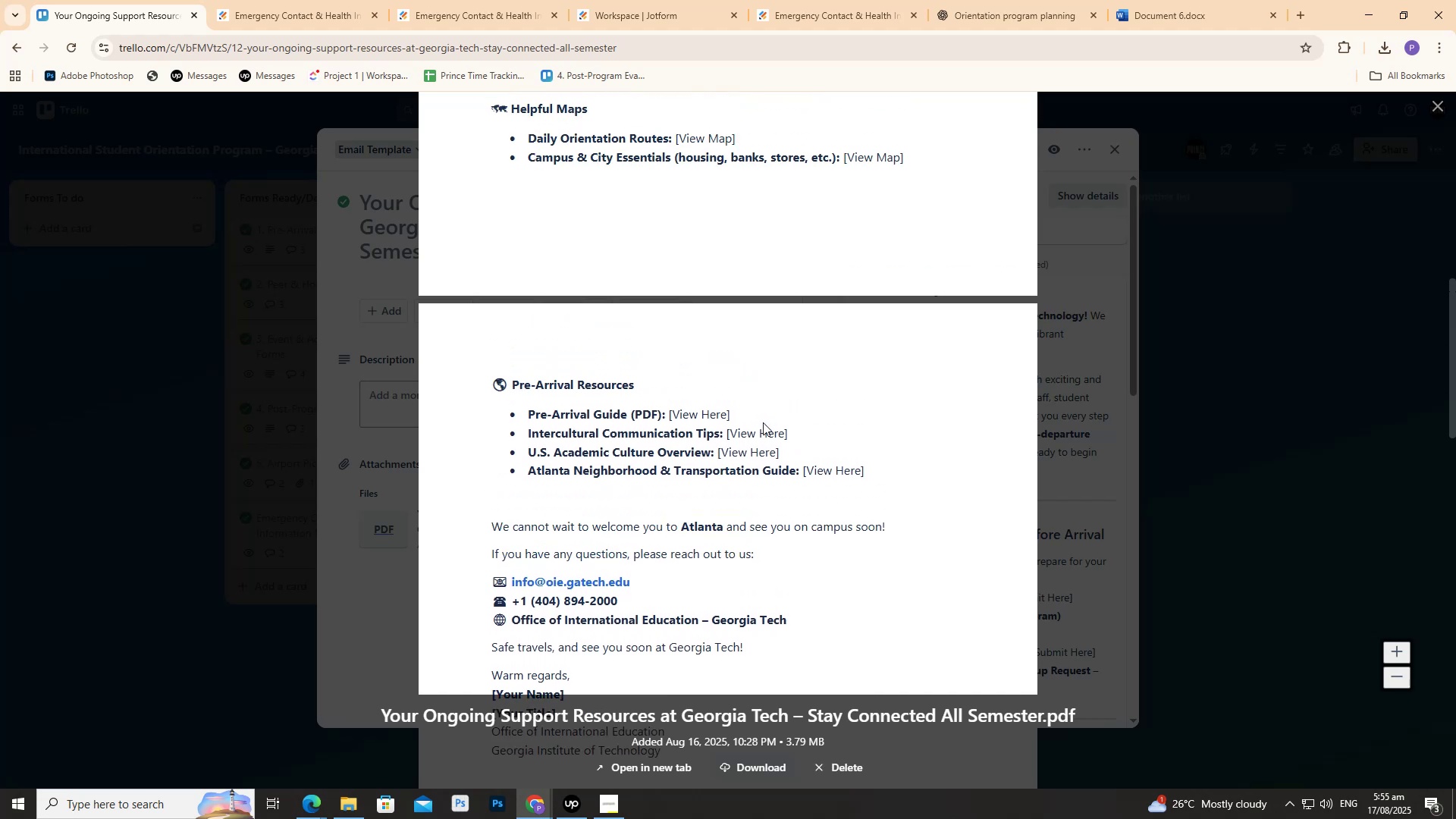 
left_click([718, 410])
 